 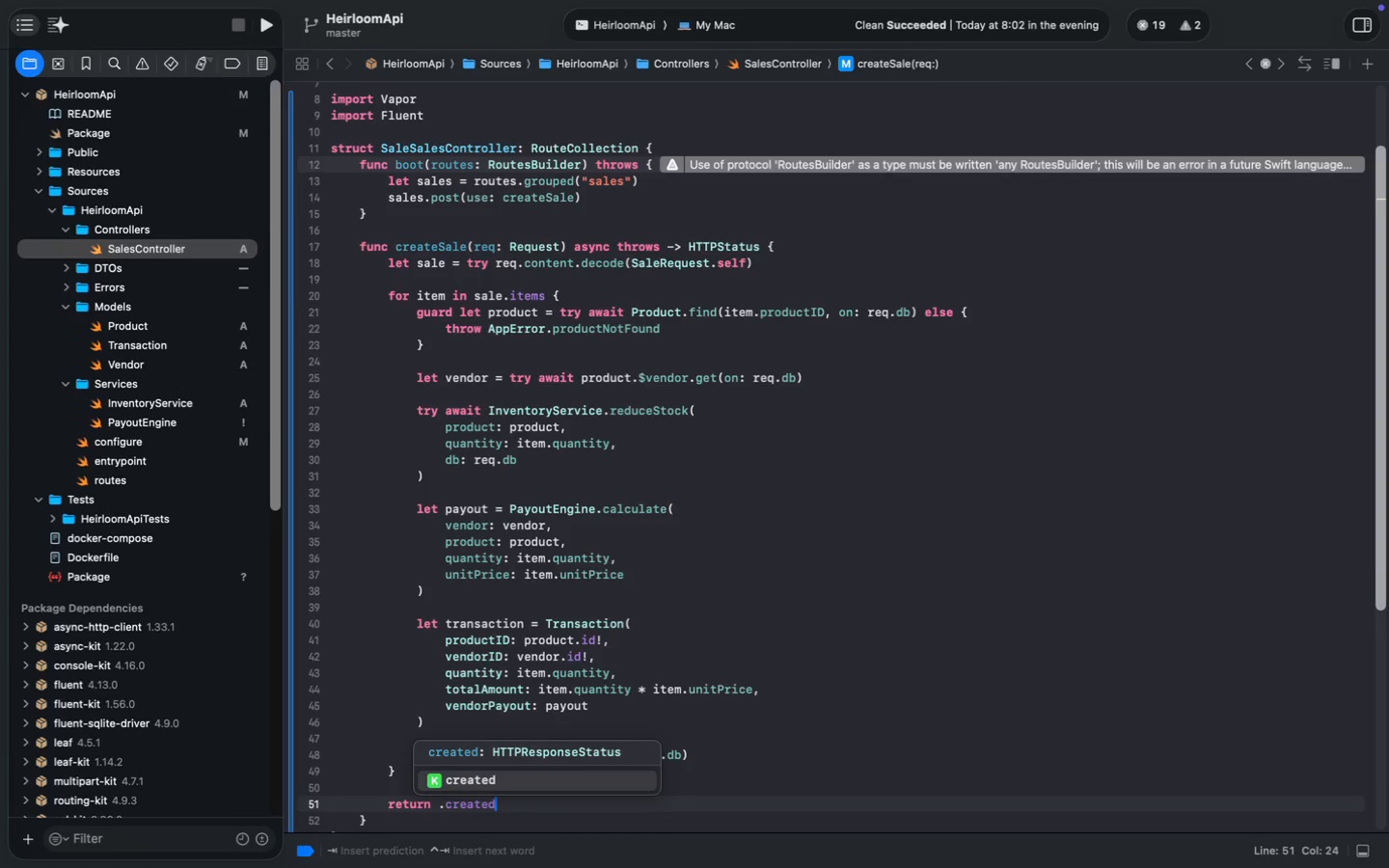 
key(Meta+S)
 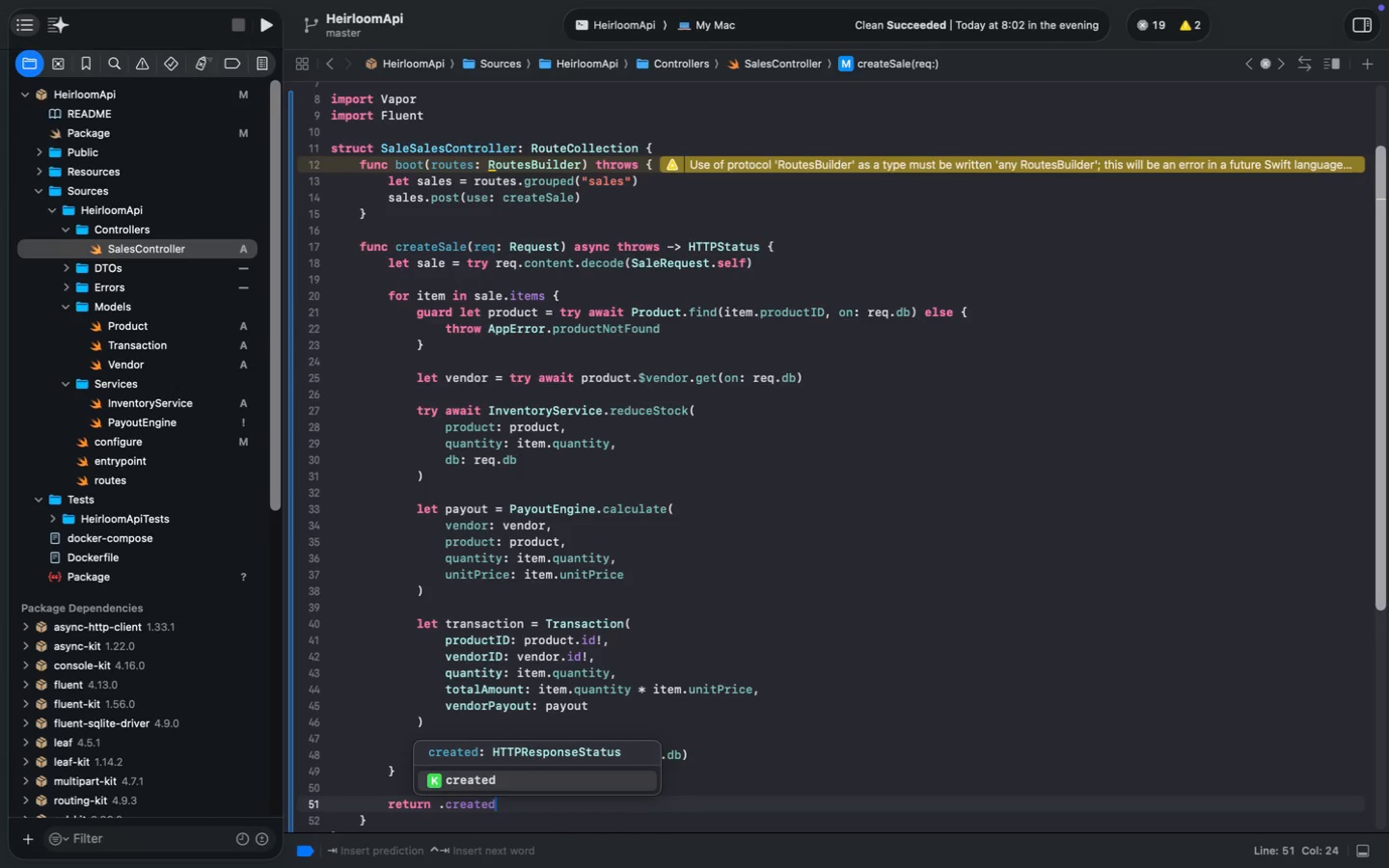 
wait(5.82)
 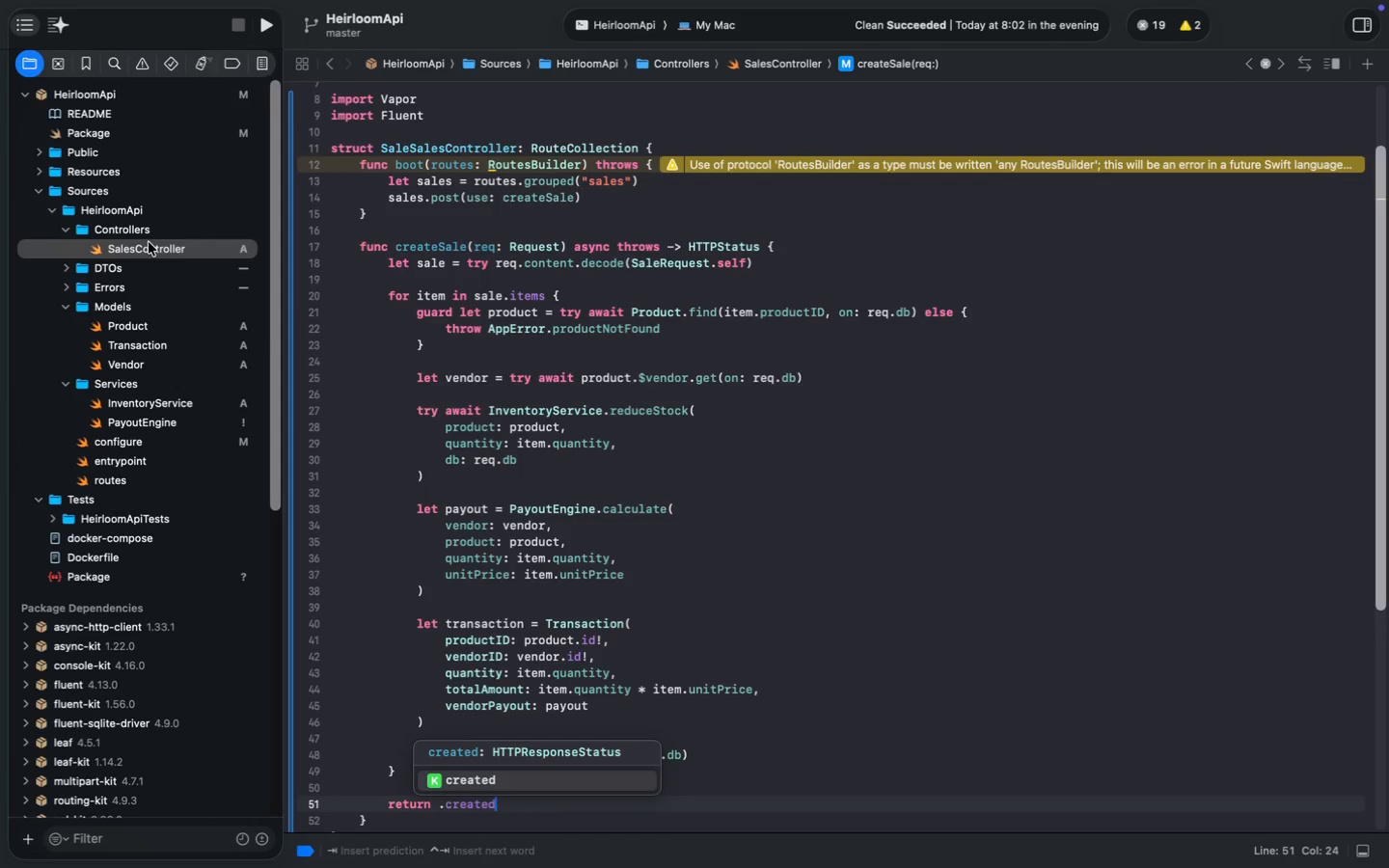 
key(Meta+N)
 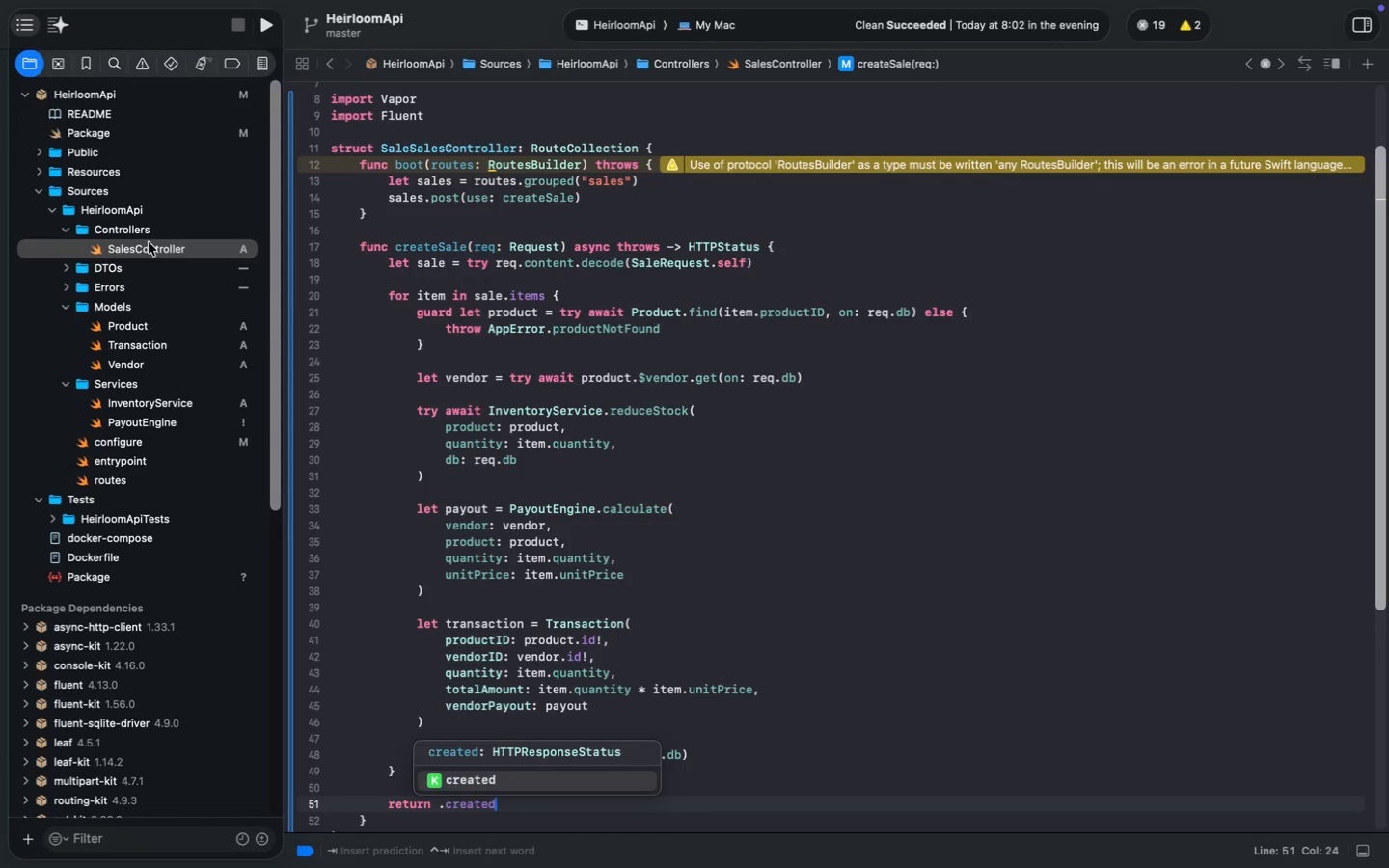 
key(Enter)
 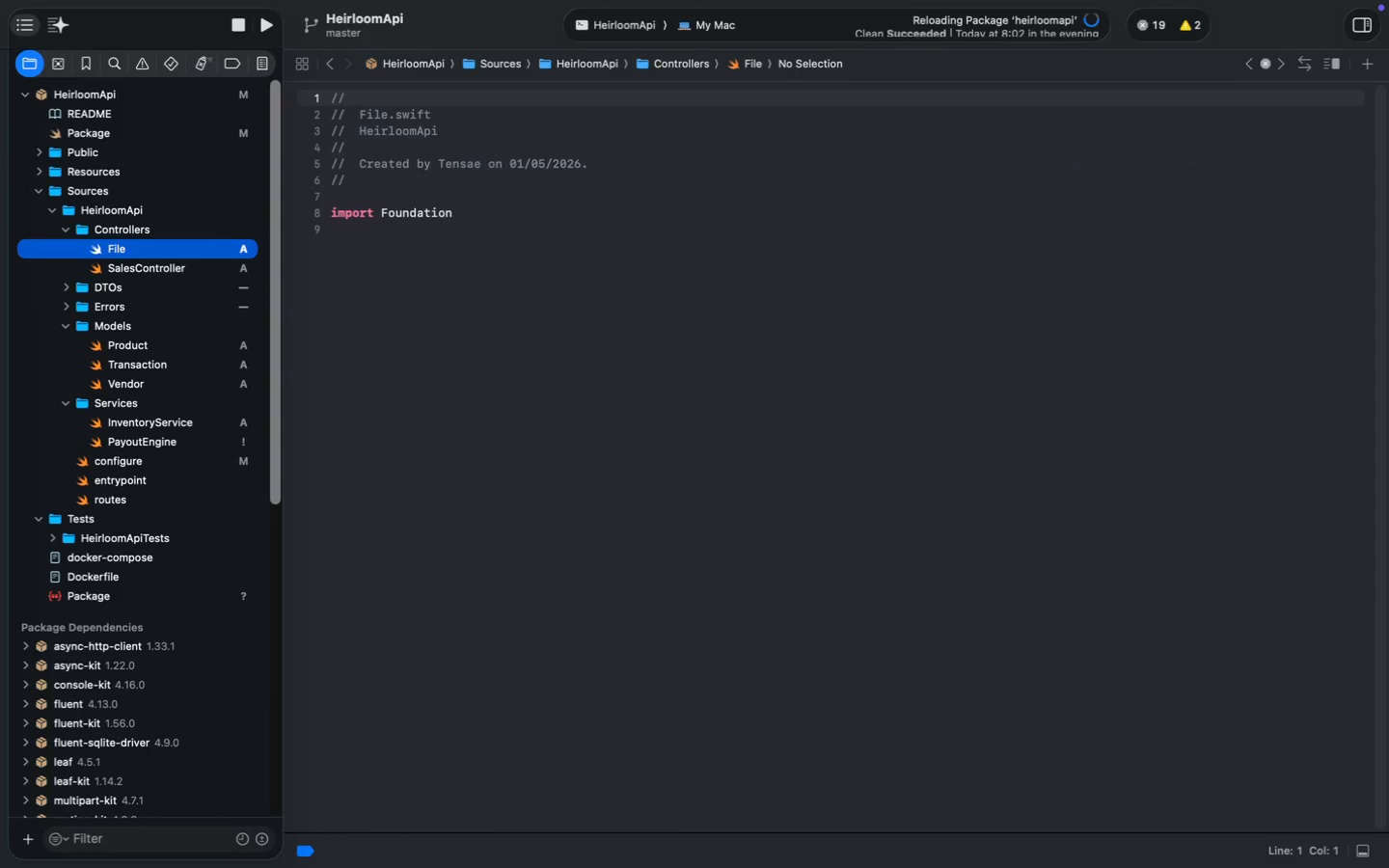 
key(Shift+V)
 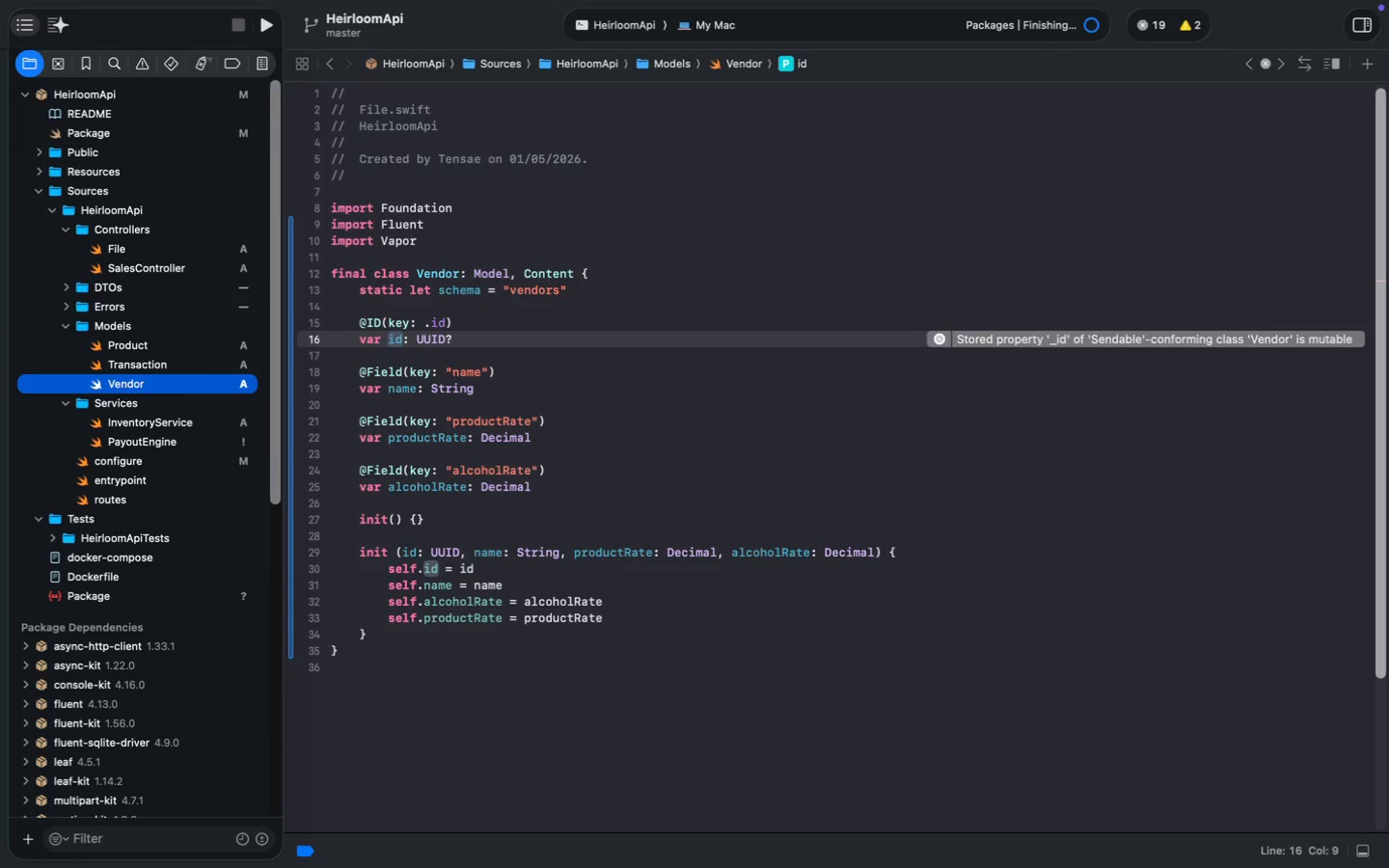 
left_click([119, 243])
 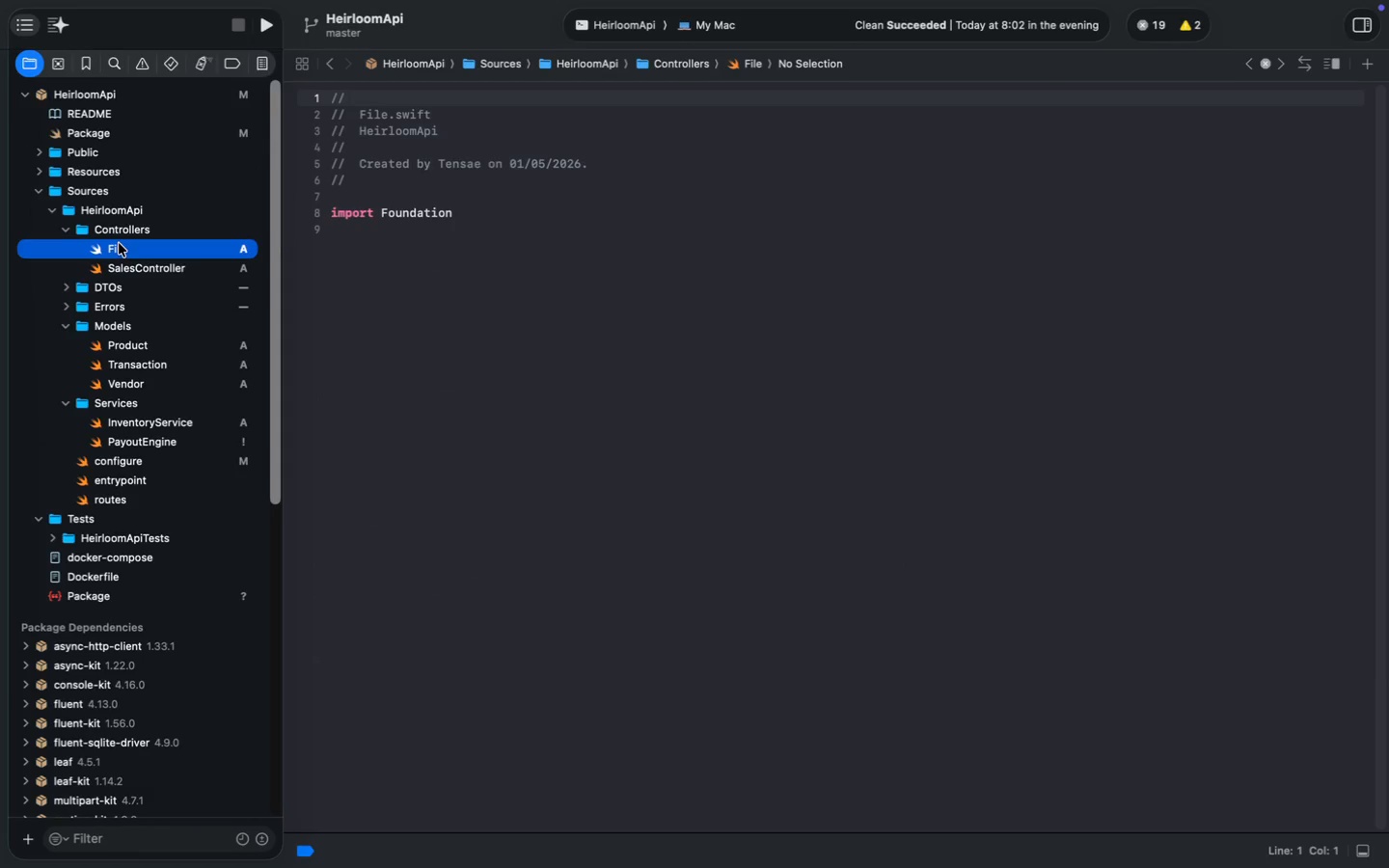 
key(Enter)
 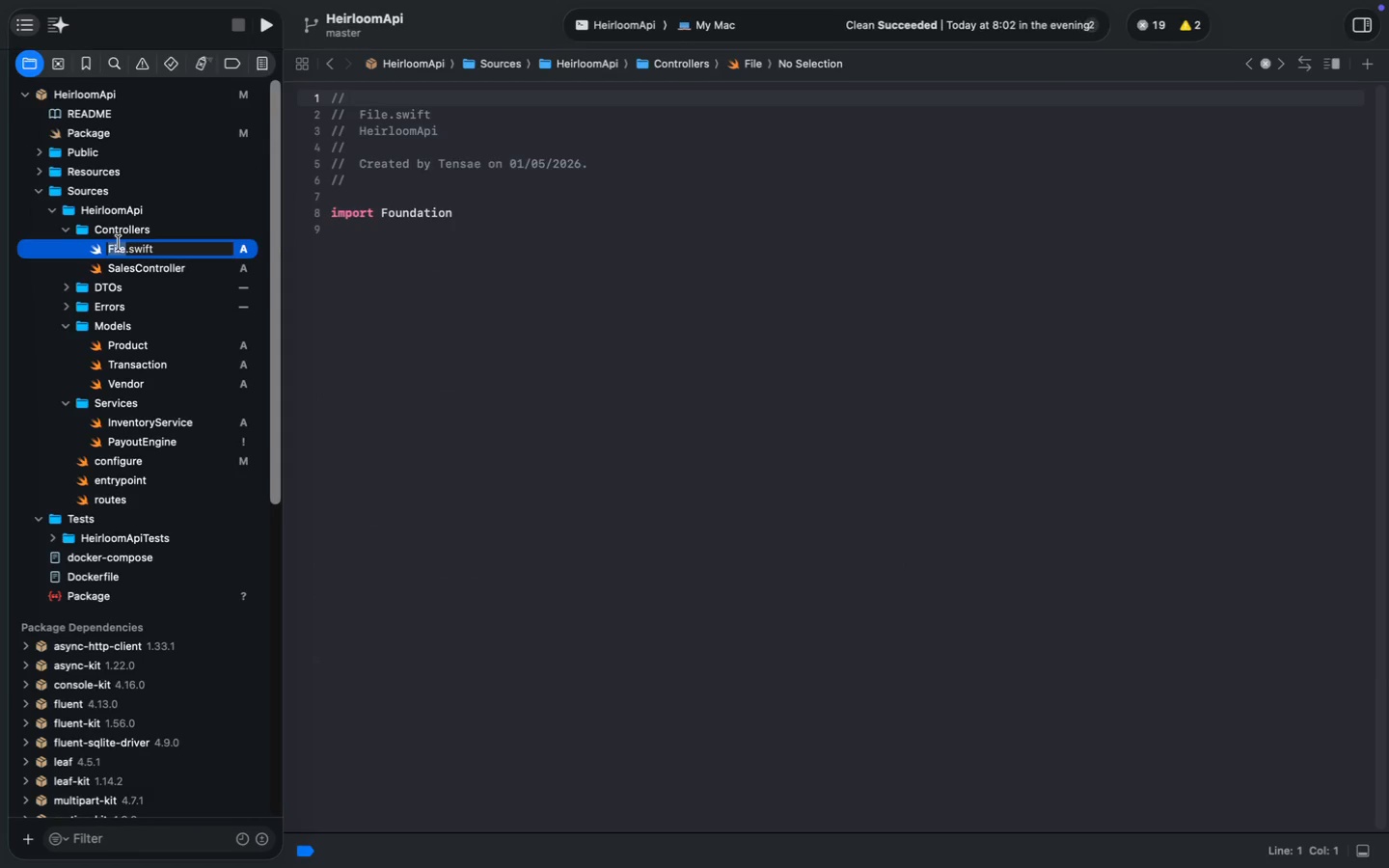 
type(VendorCOntroller)
 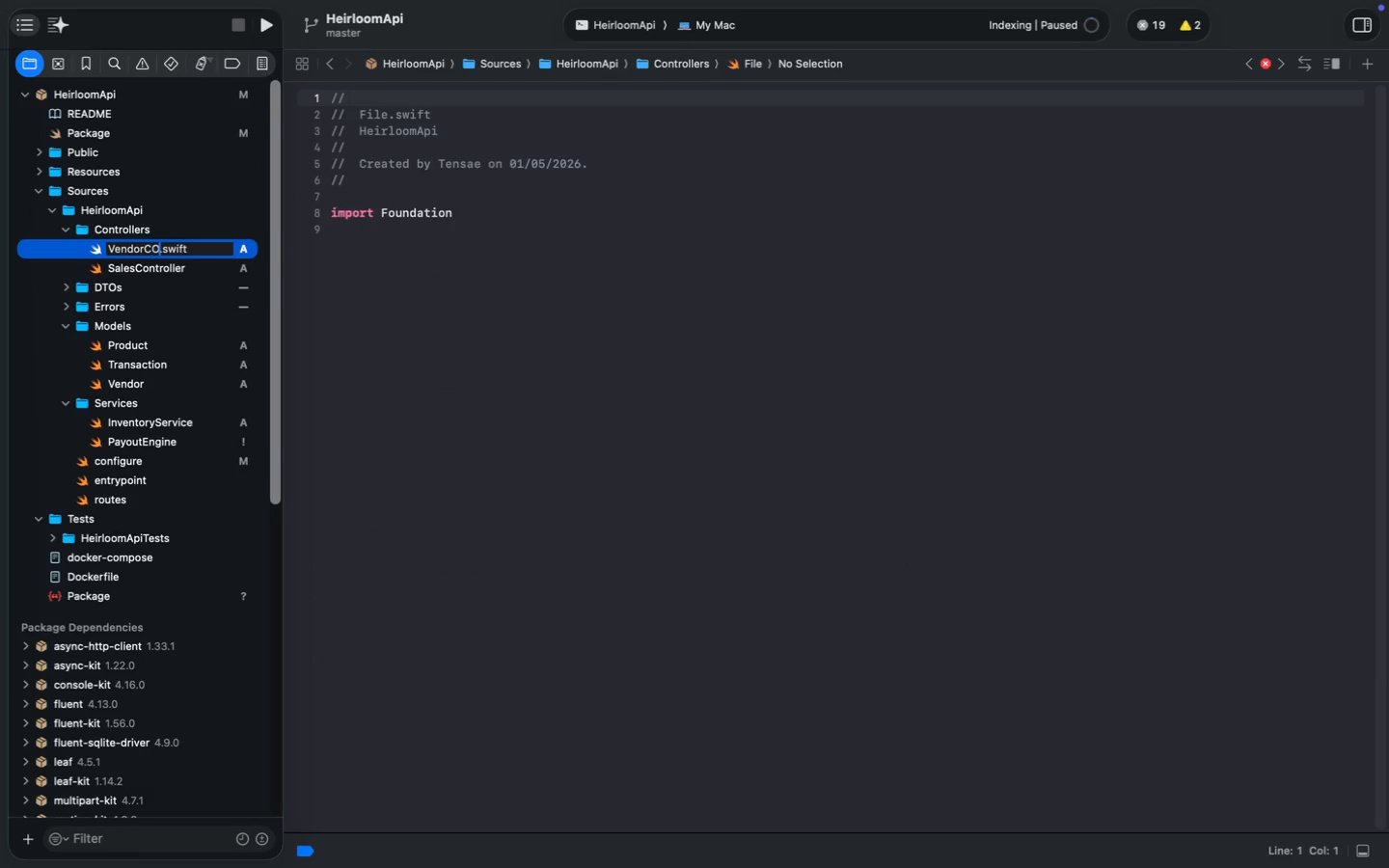 
key(Alt+AltRight)
 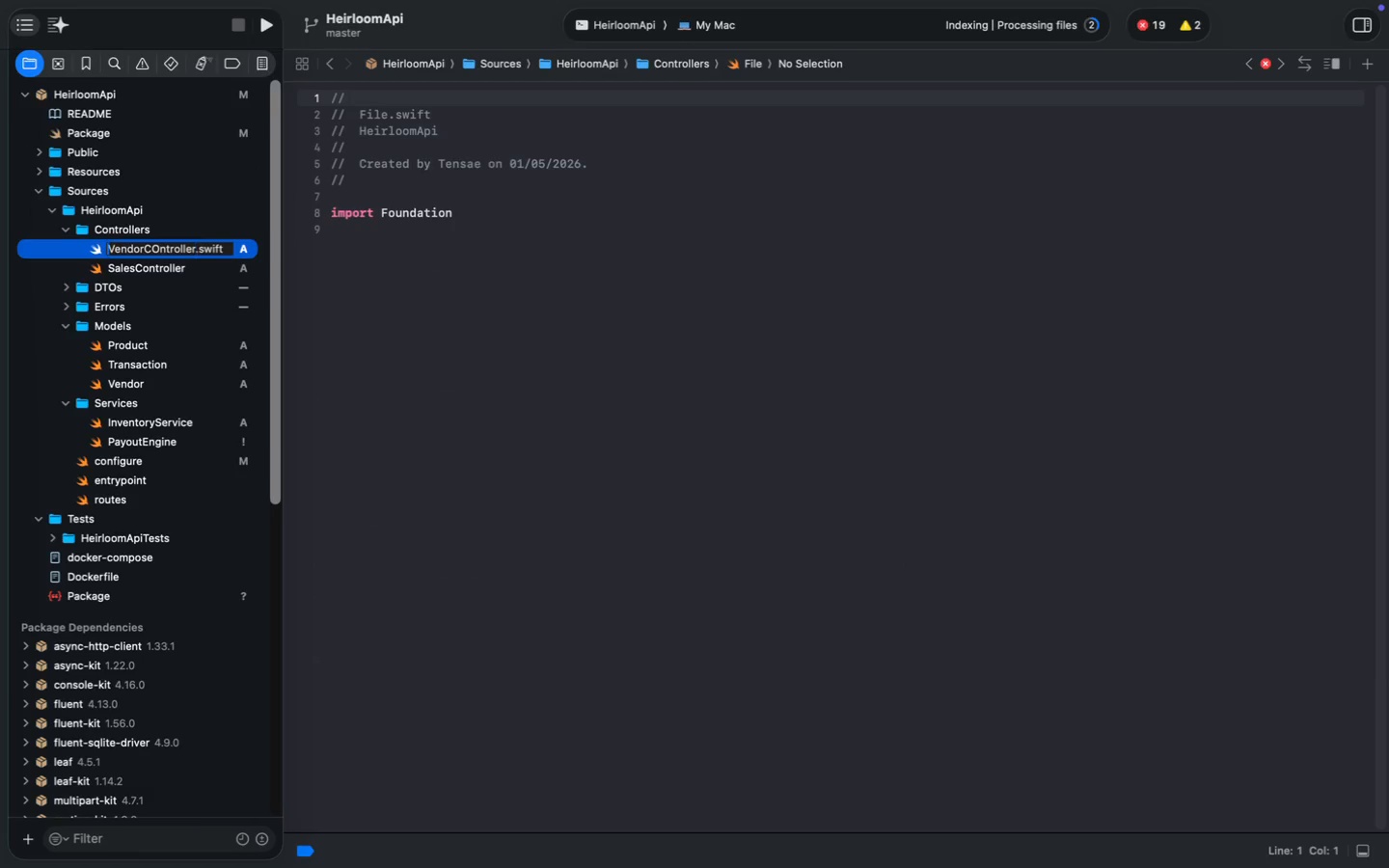 
key(Alt+ArrowLeft)
 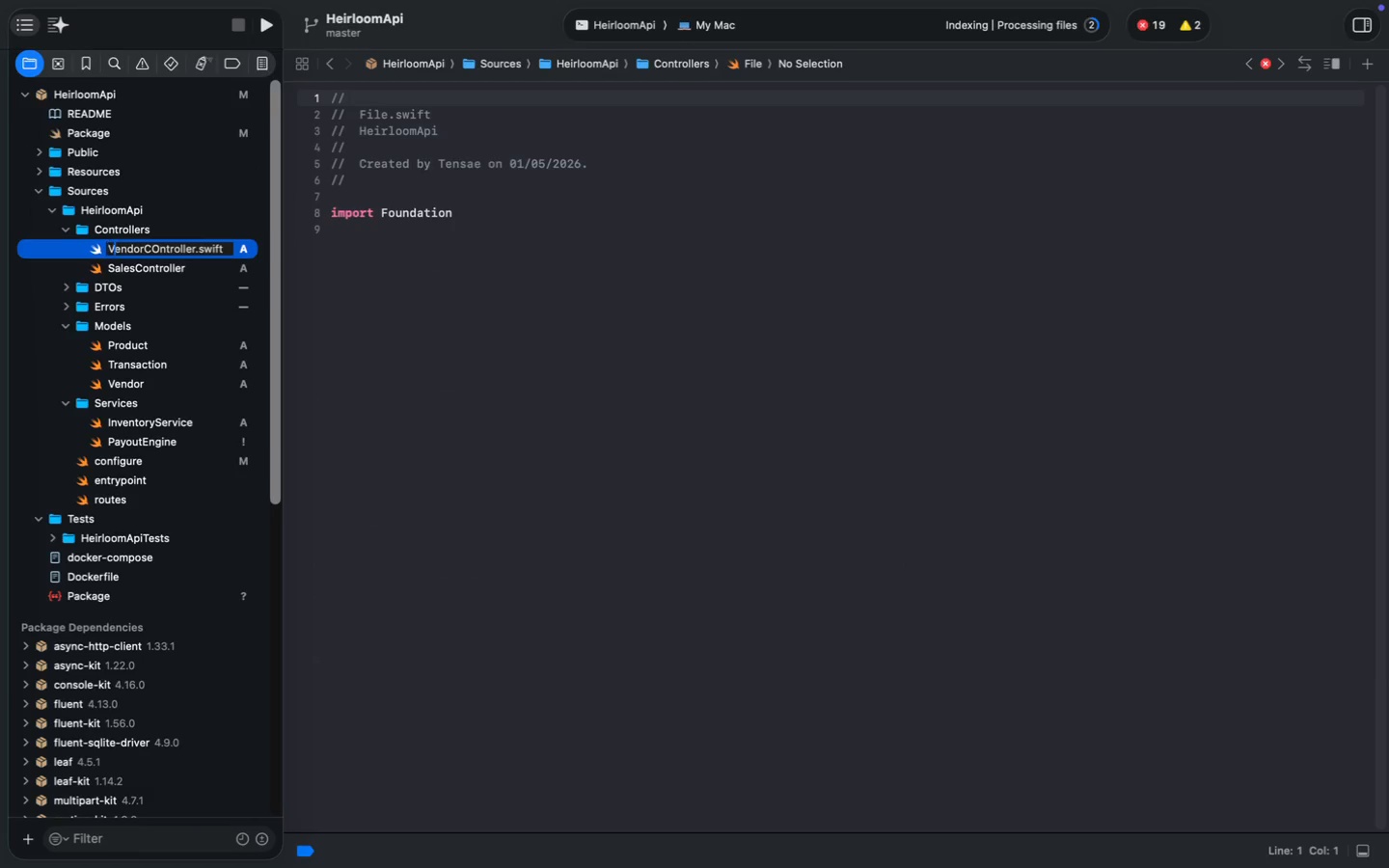 
key(ArrowRight)
 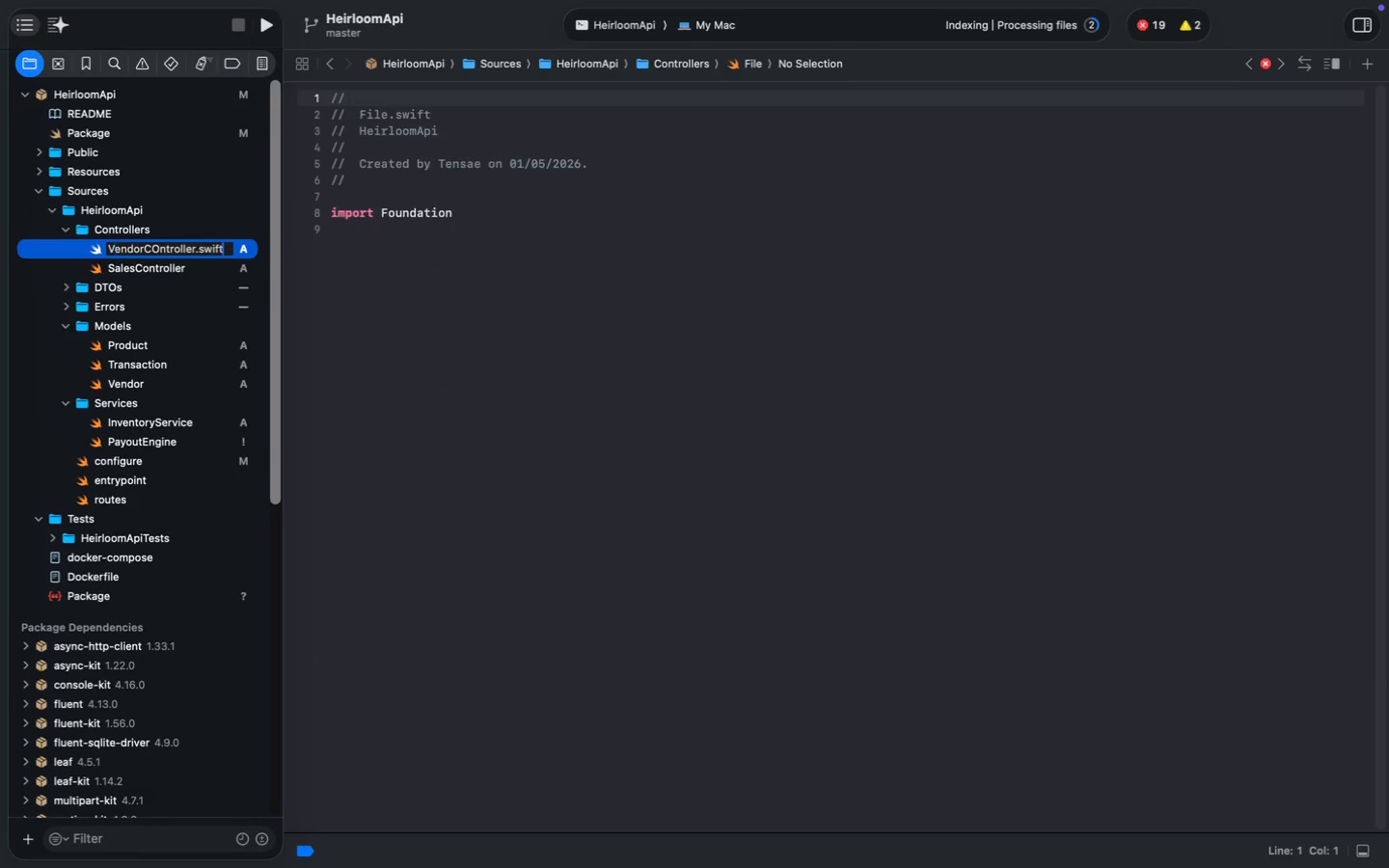 
key(ArrowDown)
 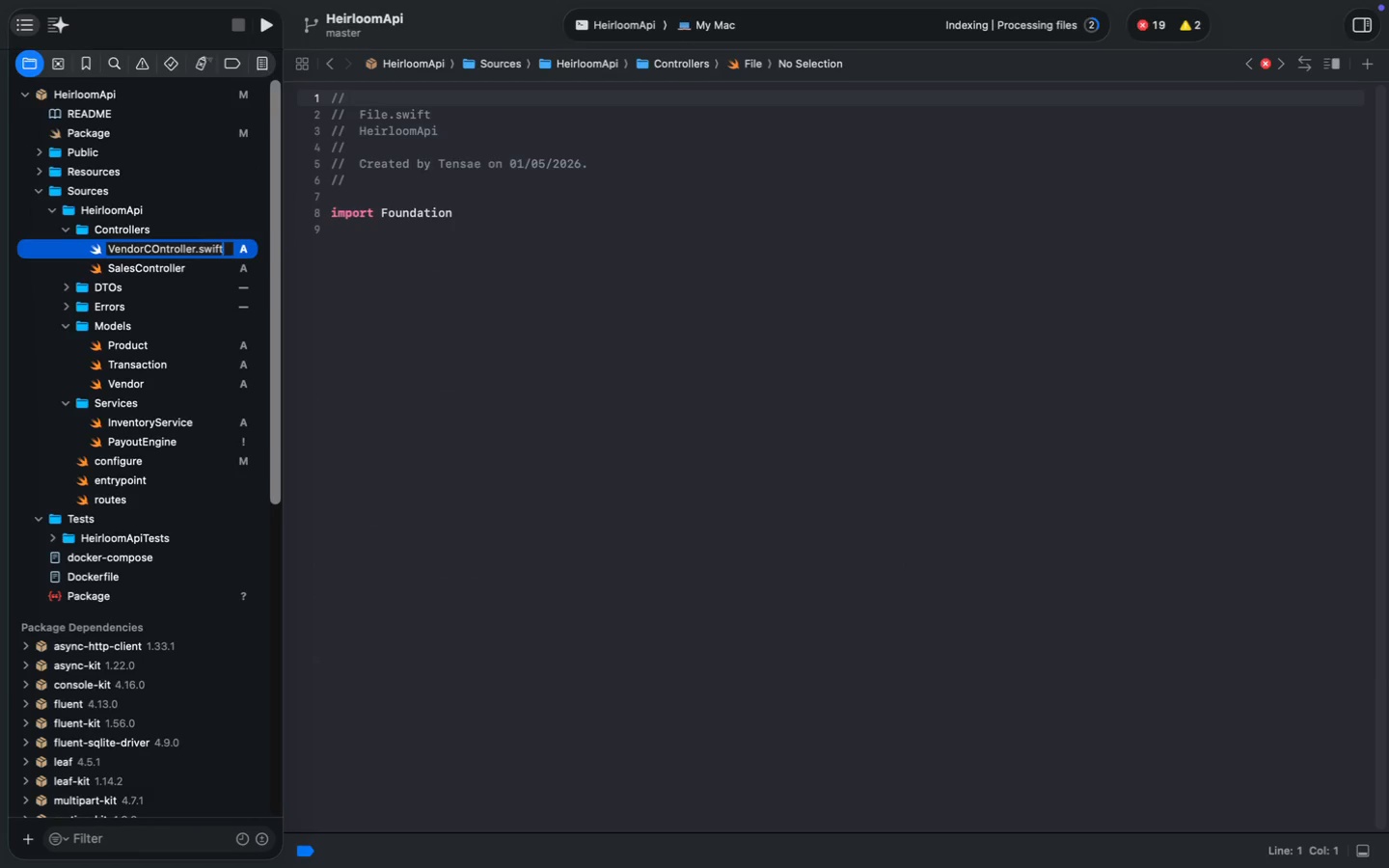 
key(ArrowDown)
 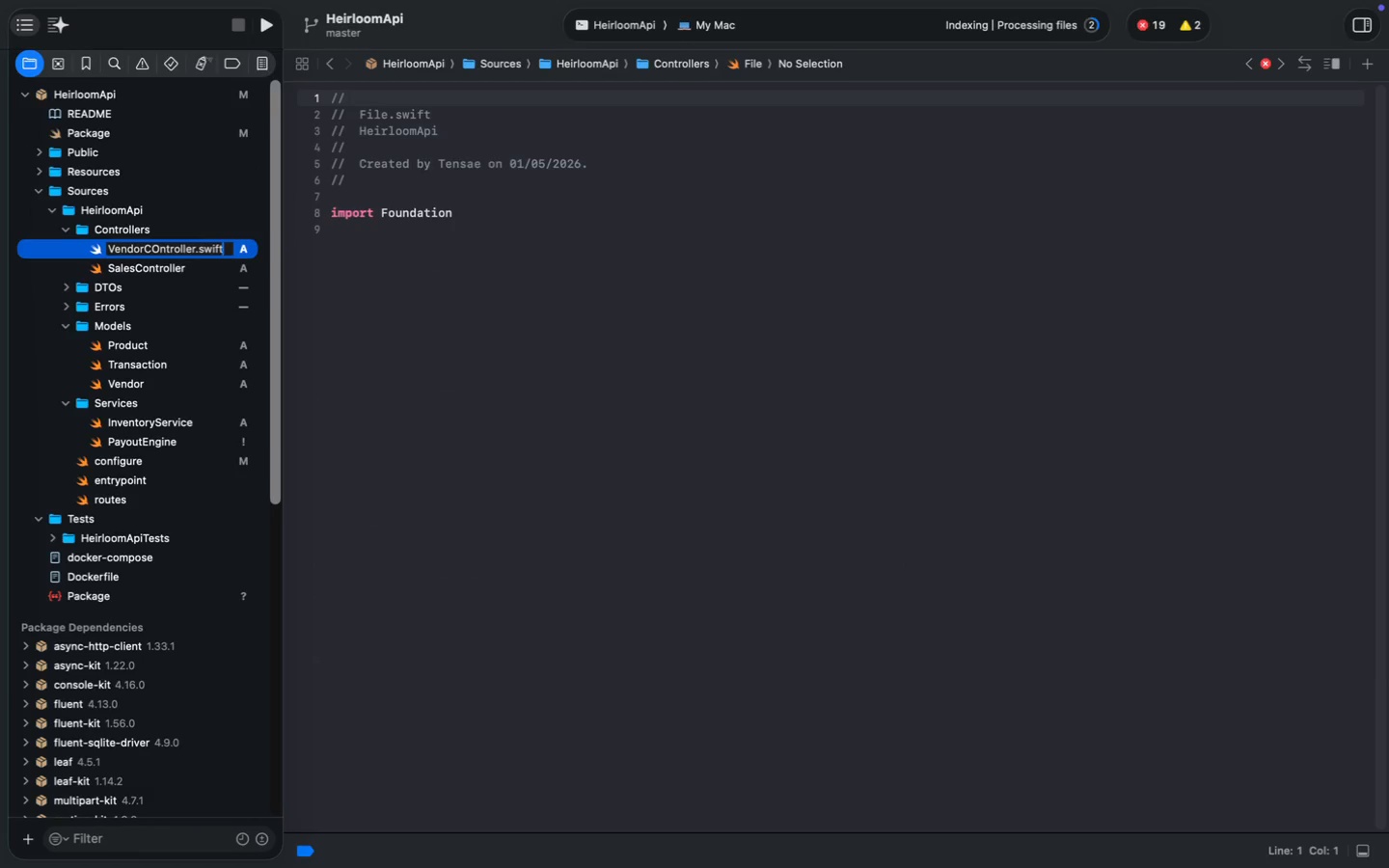 
key(ArrowDown)
 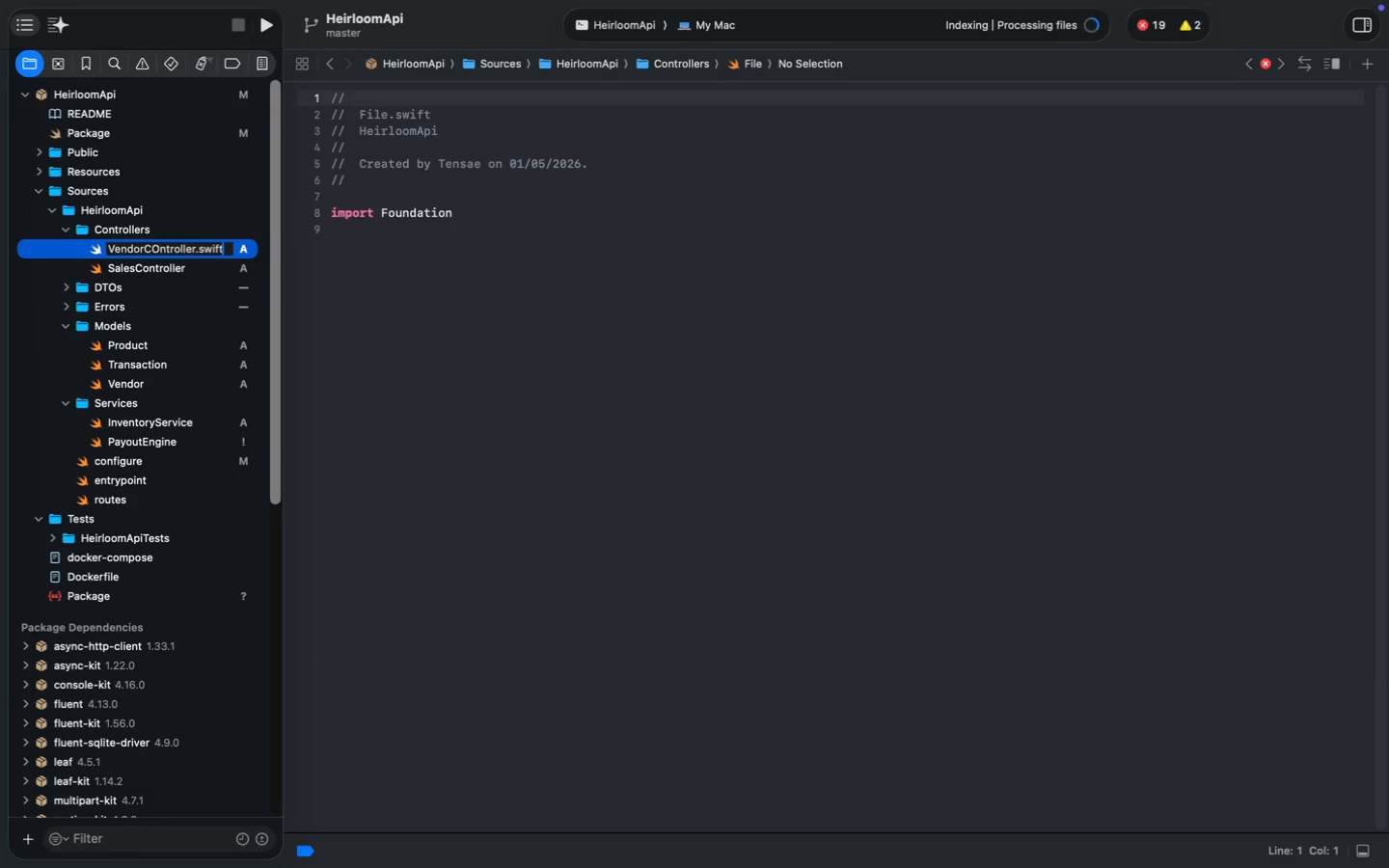 
key(ArrowDown)
 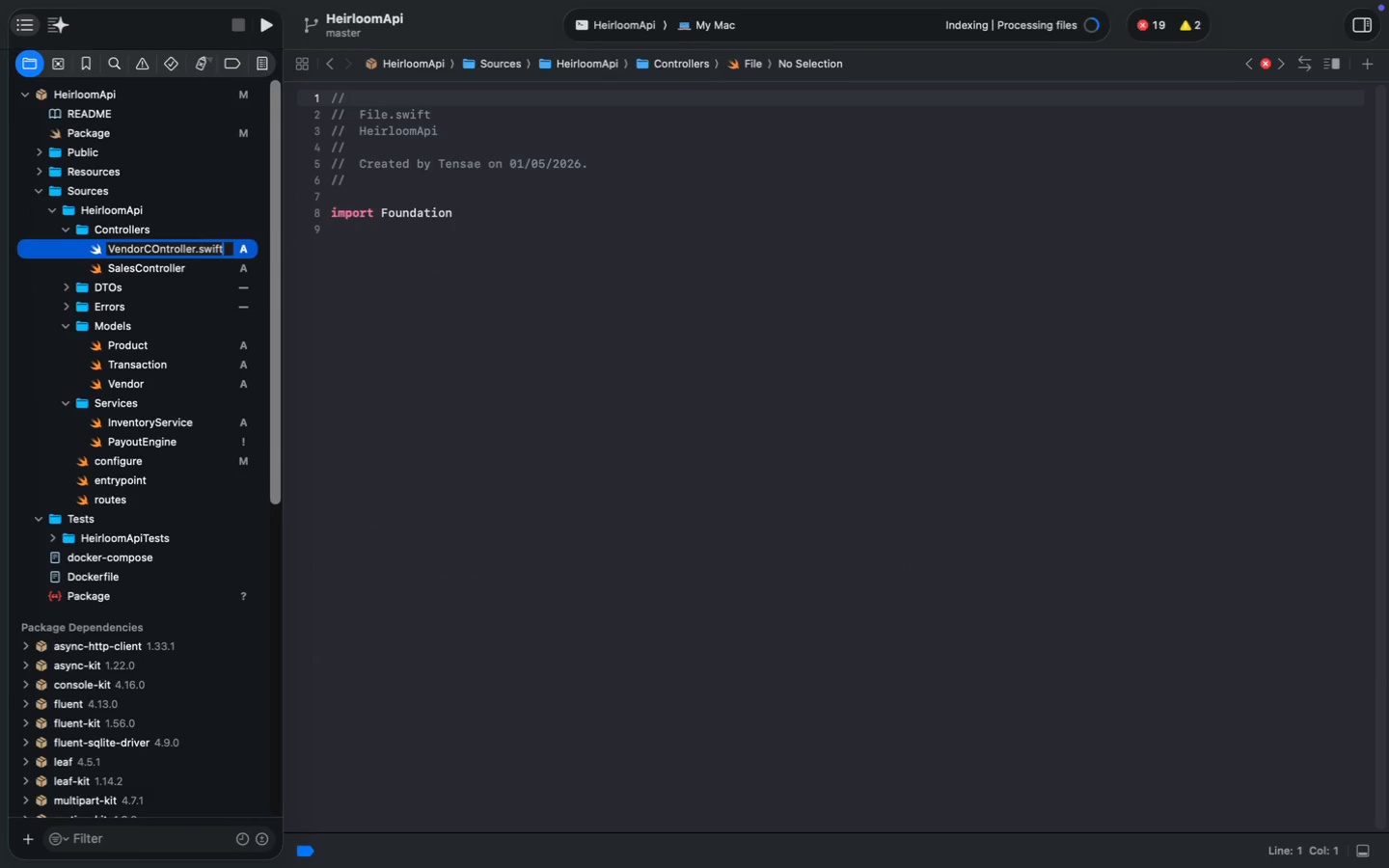 
key(Alt+AltRight)
 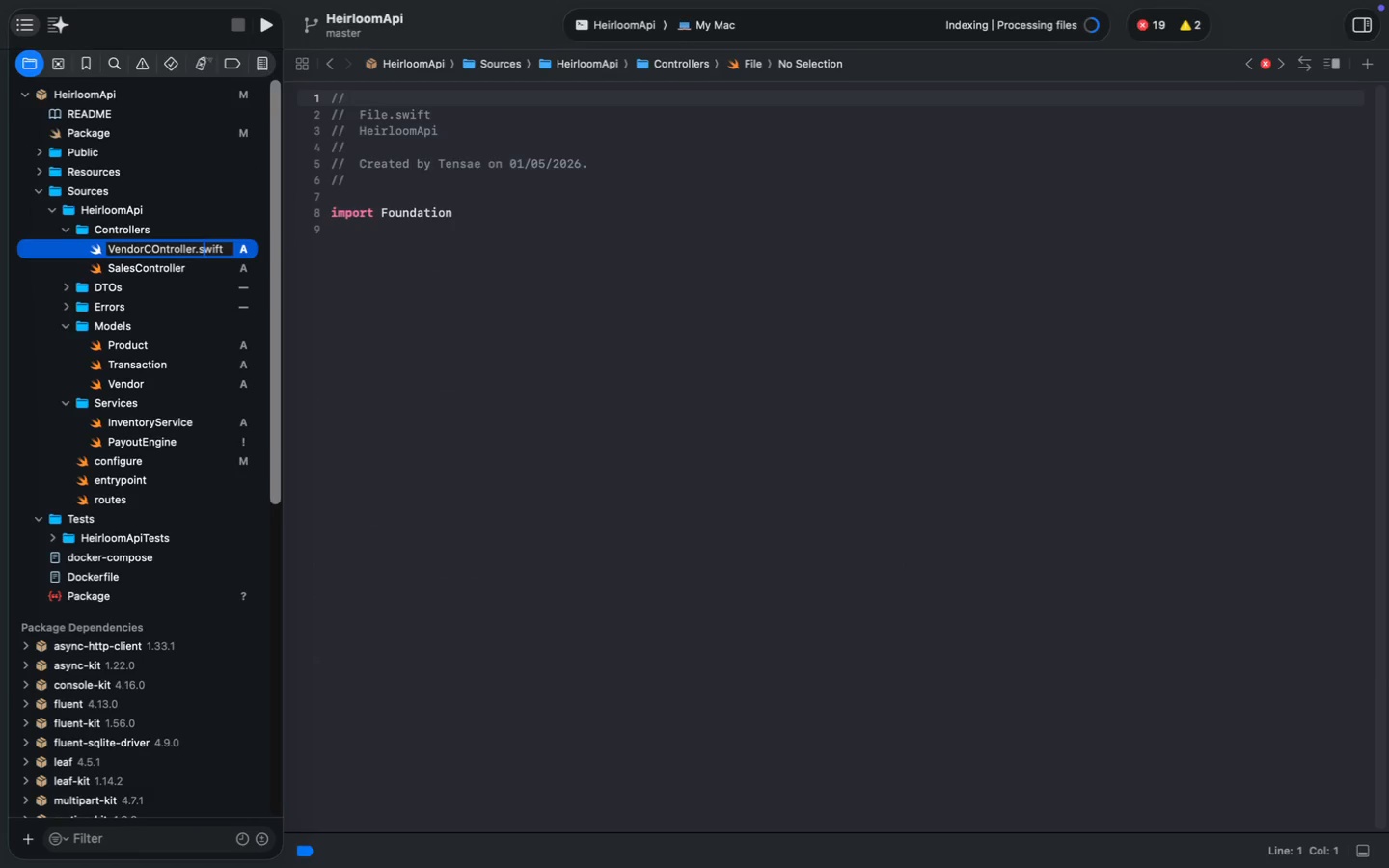 
hold_key(key=ArrowLeft, duration=1.07)
 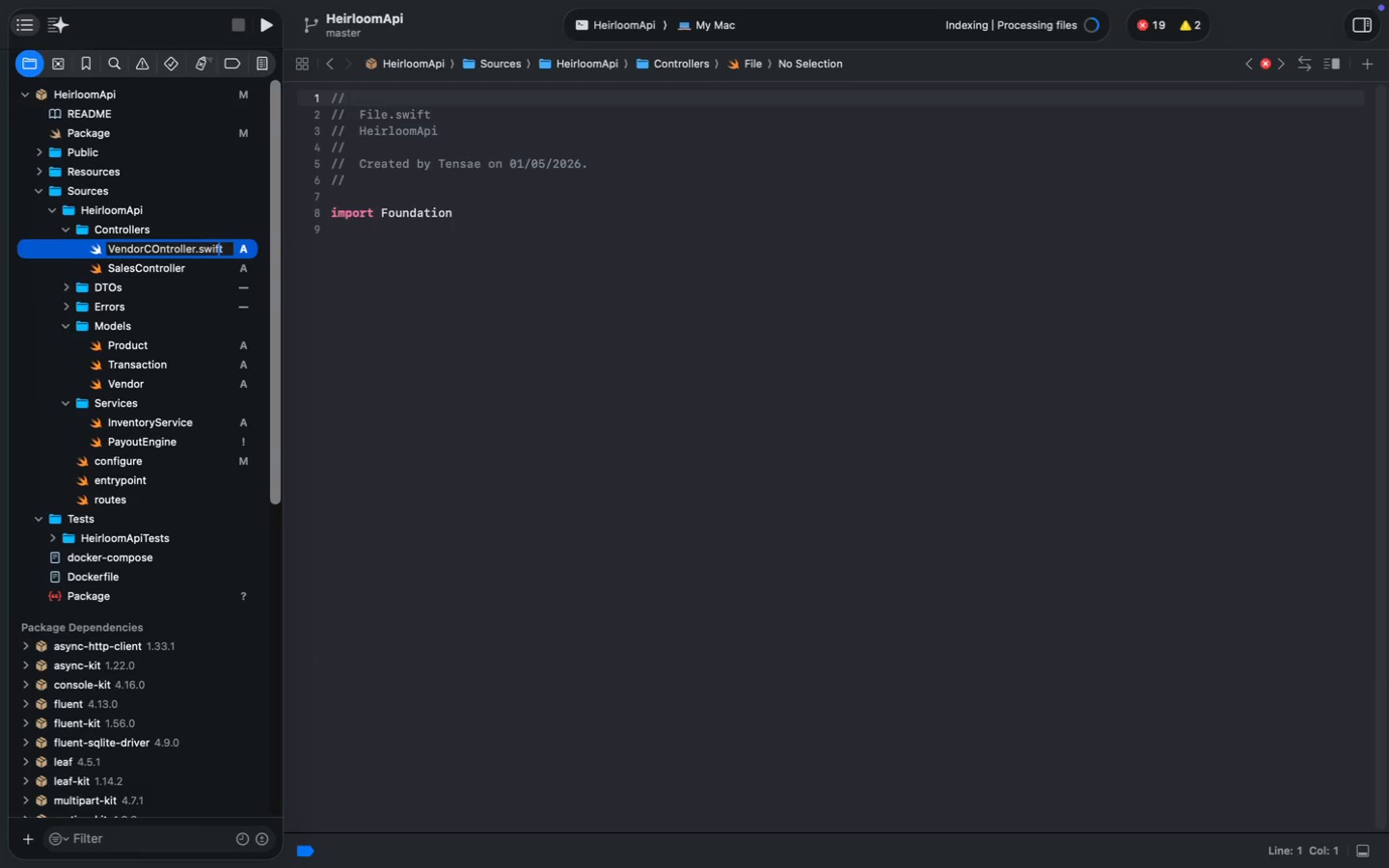 
key(ArrowLeft)
 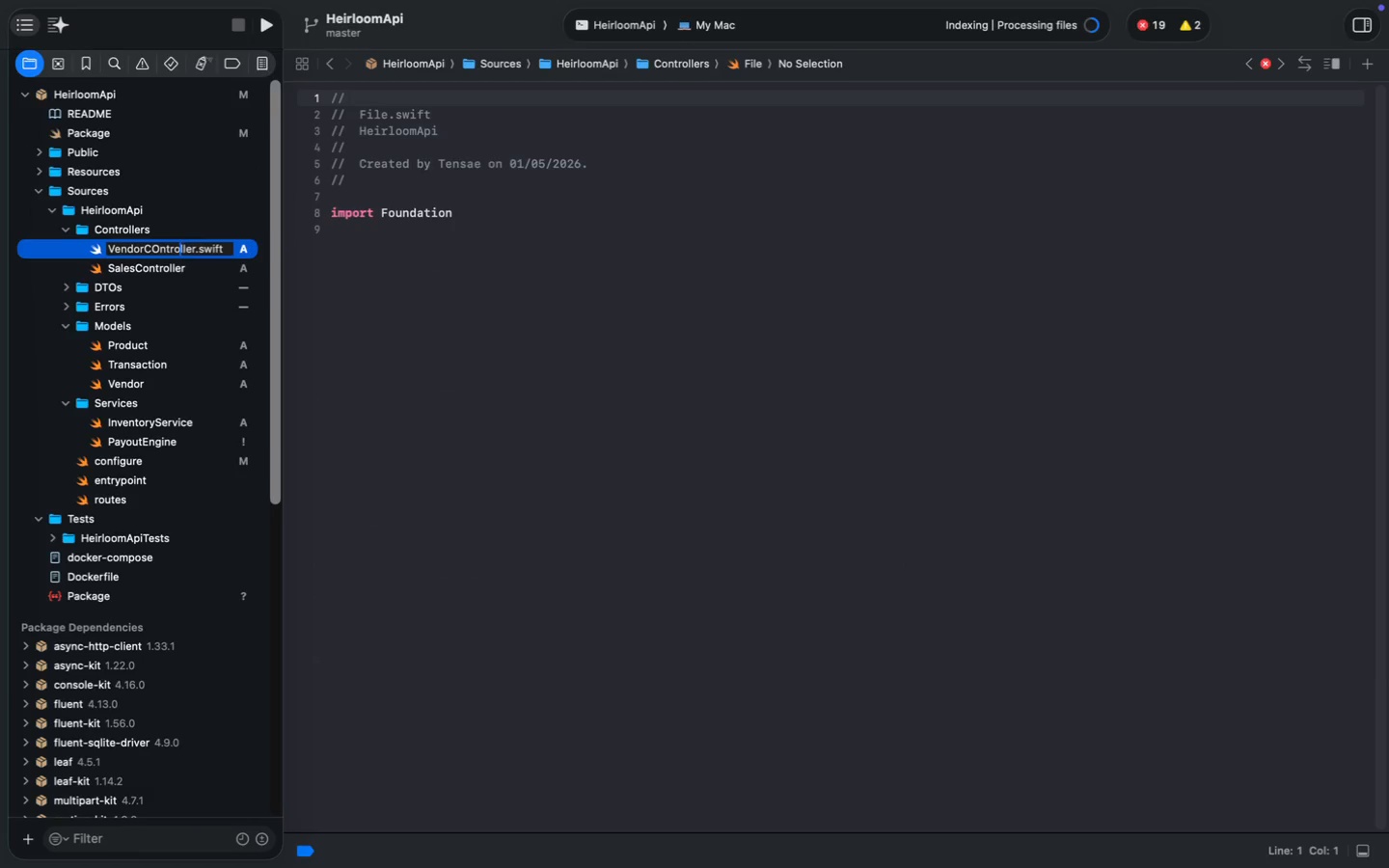 
key(ArrowLeft)
 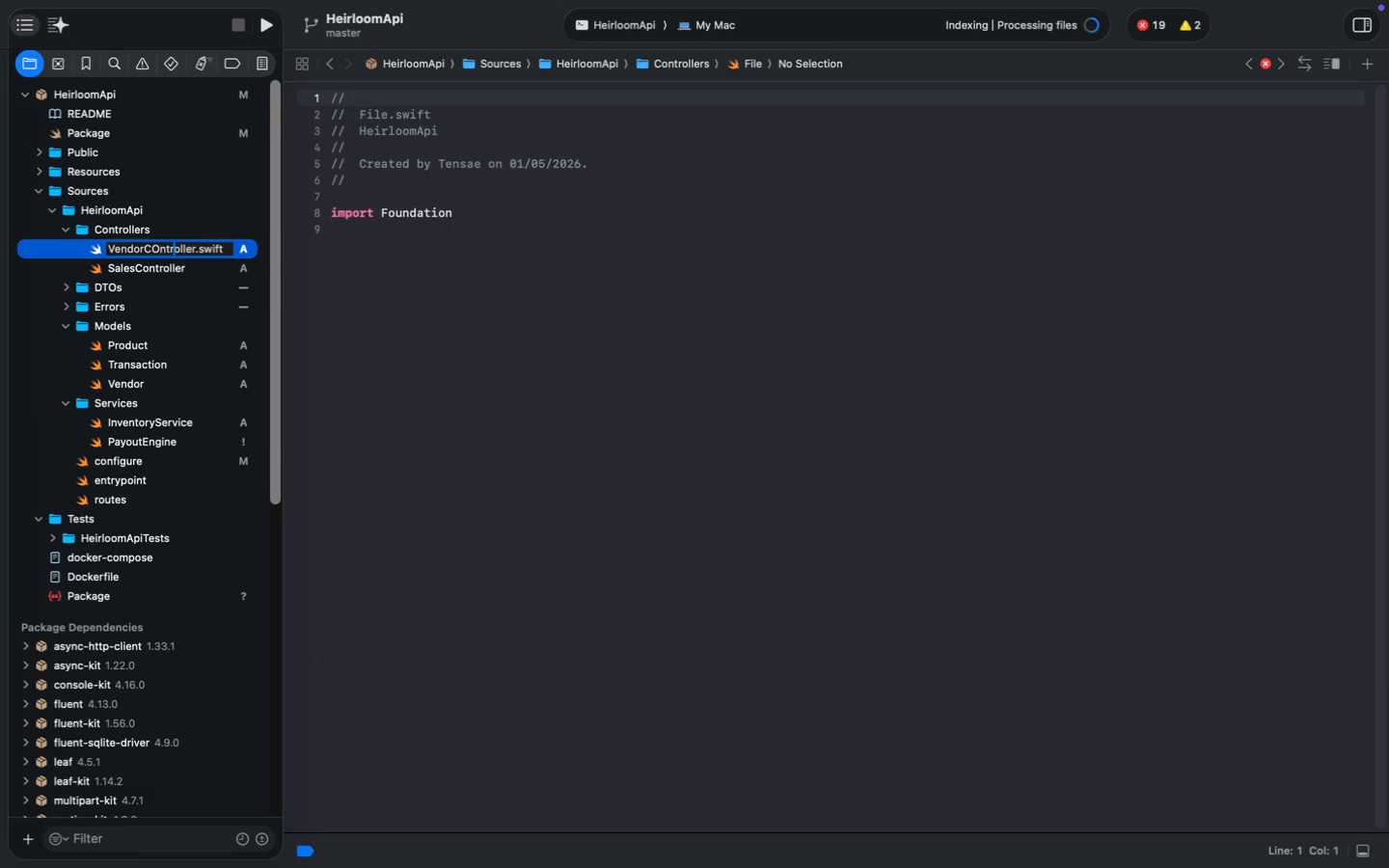 
key(ArrowLeft)
 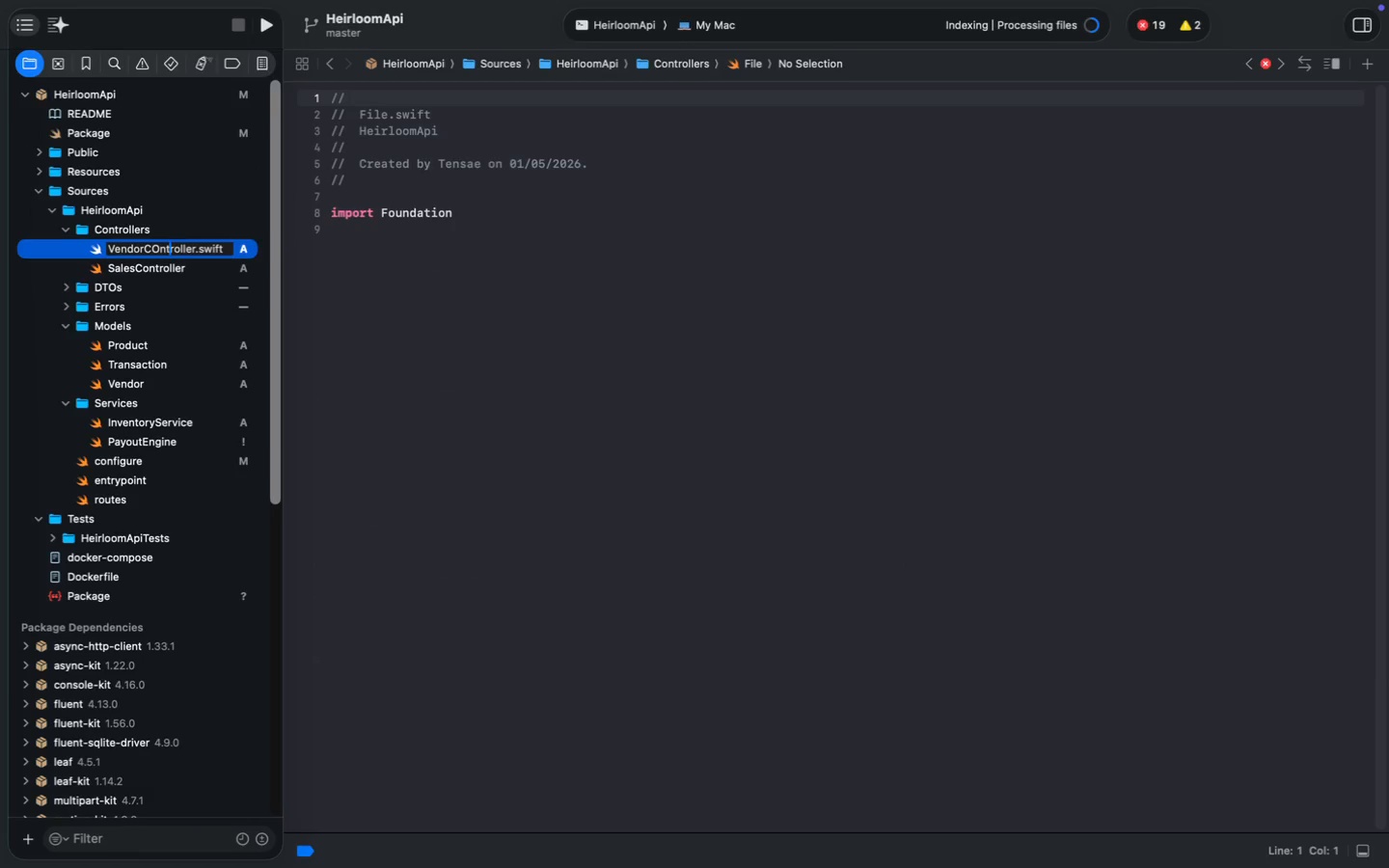 
key(ArrowLeft)
 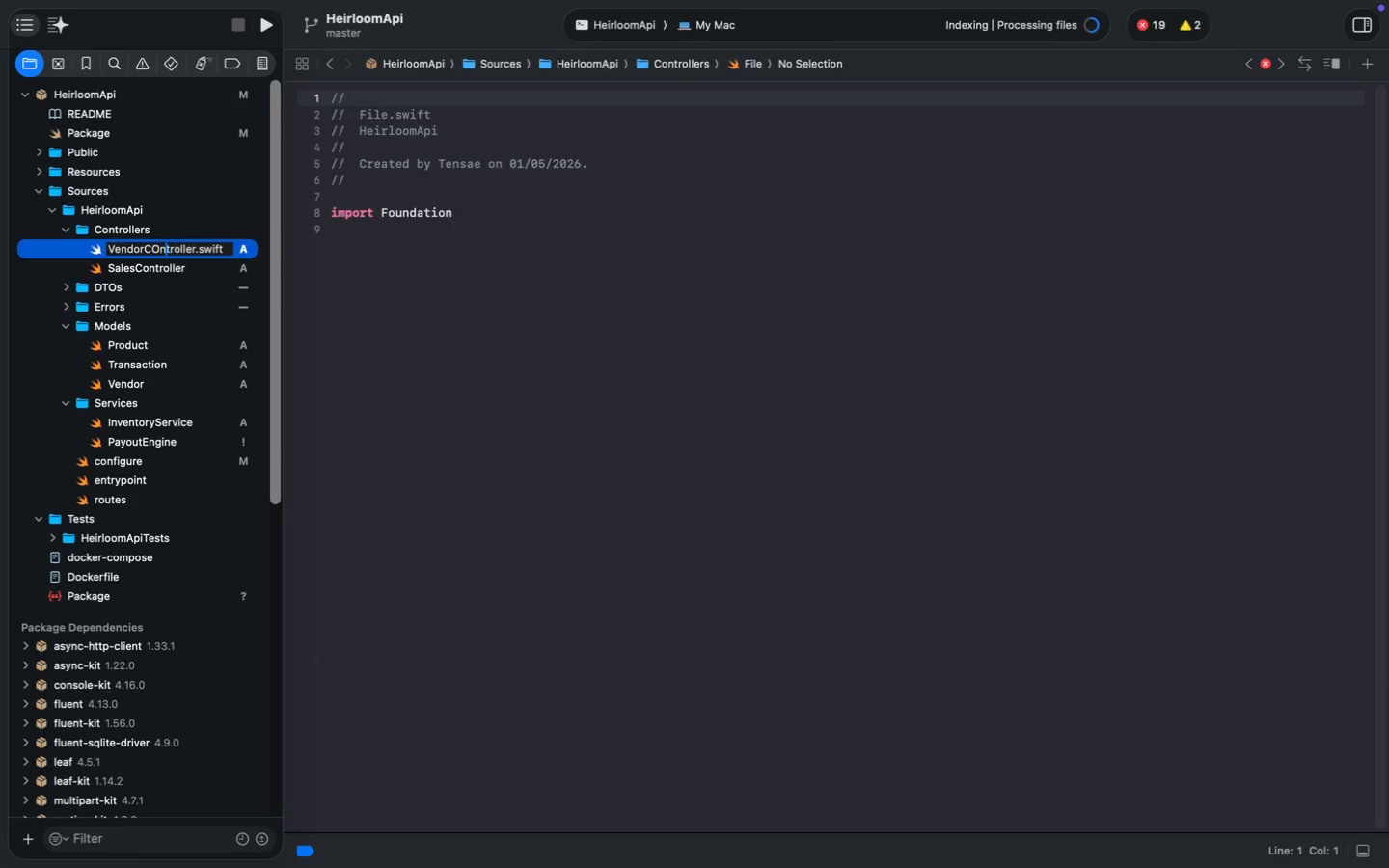 
key(ArrowLeft)
 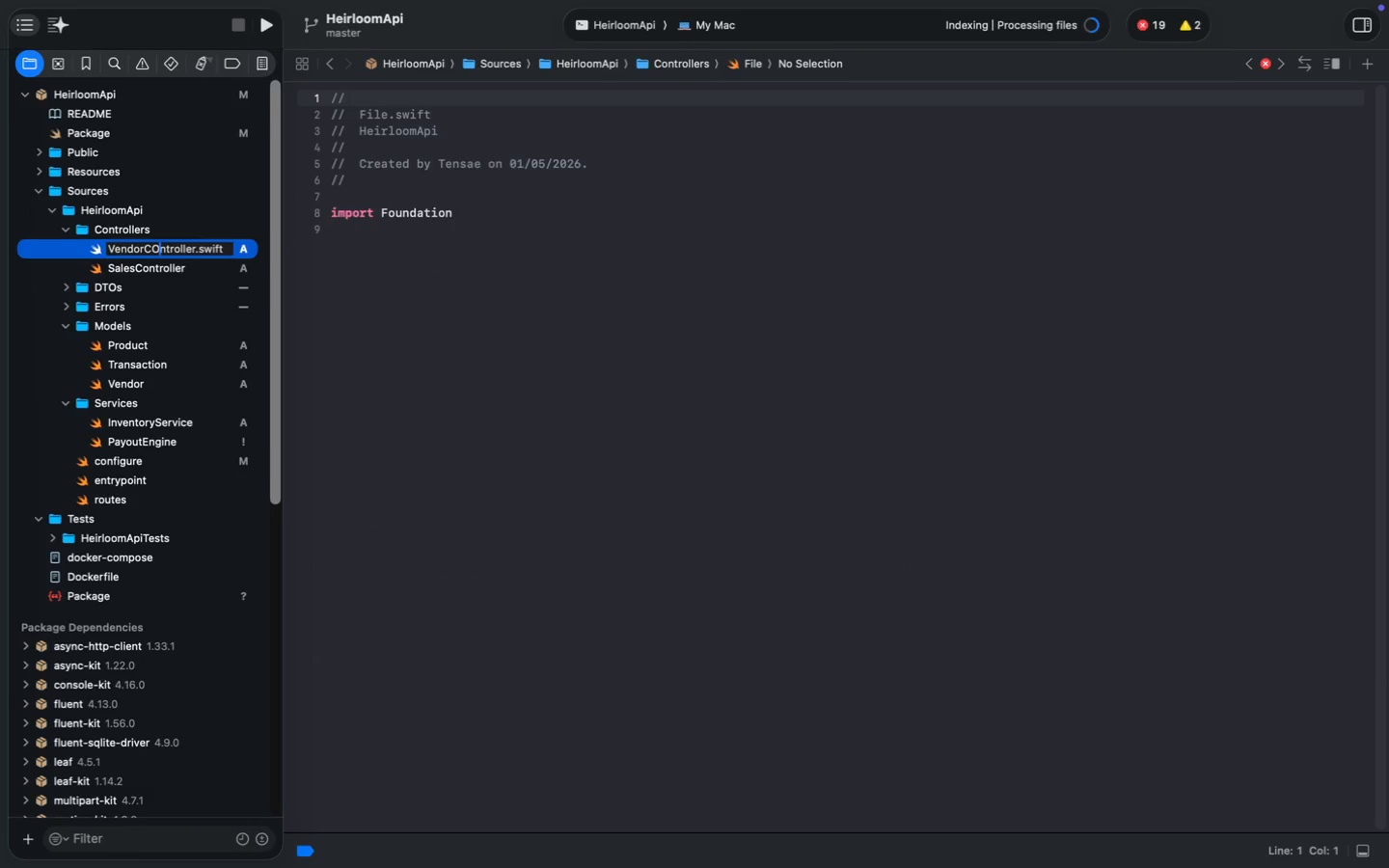 
key(ArrowLeft)
 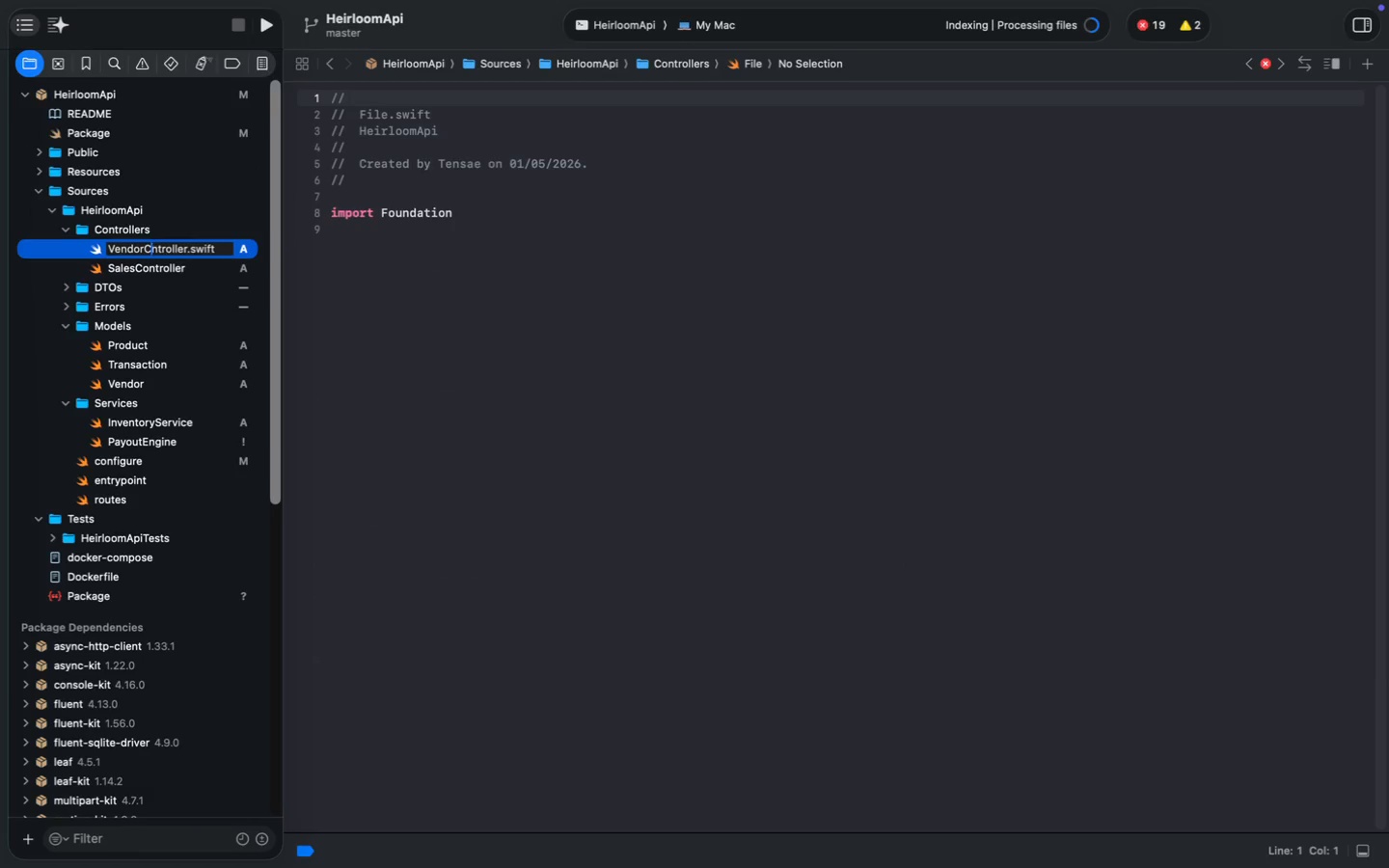 
key(Backspace)
 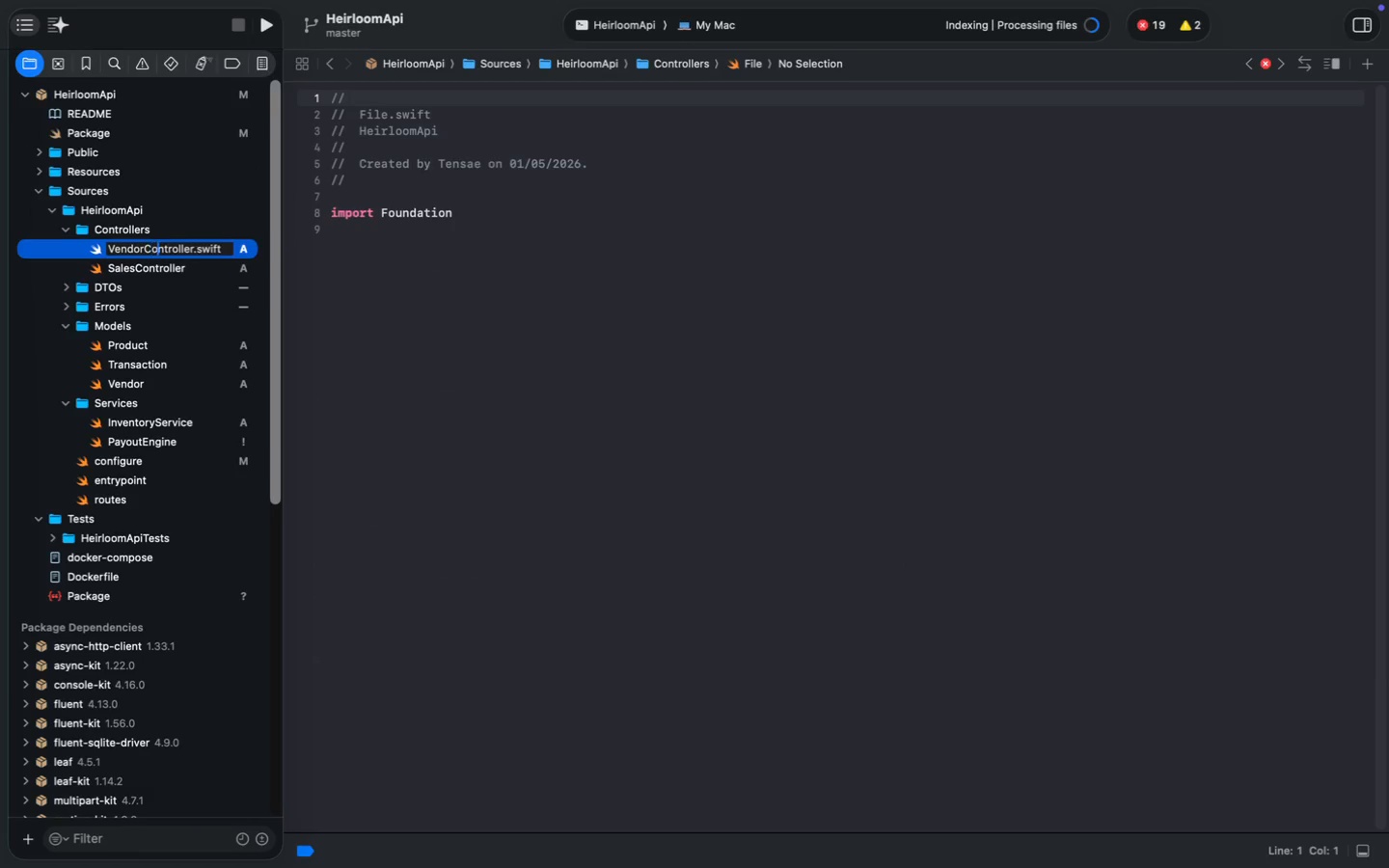 
key(O)
 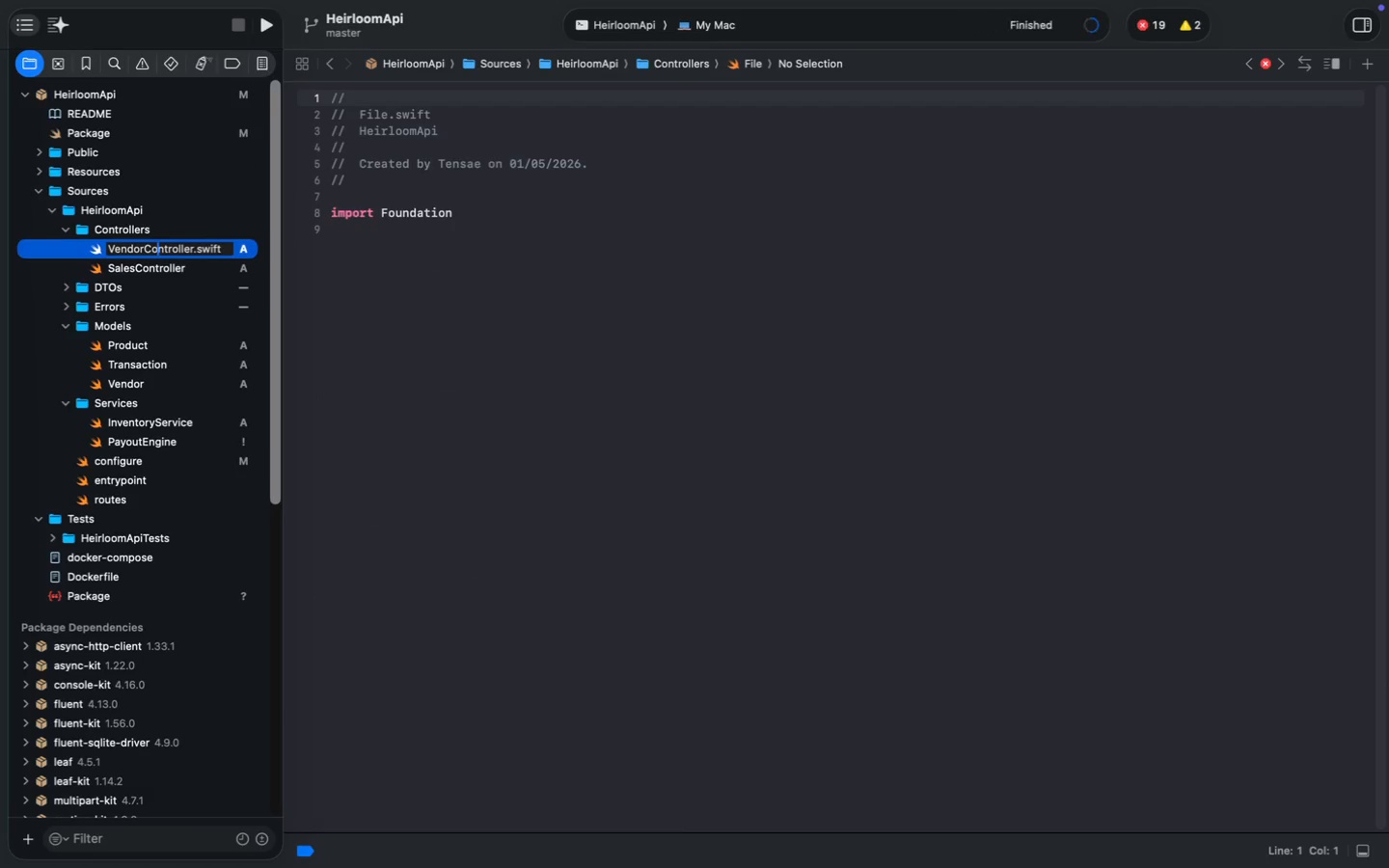 
key(Enter)
 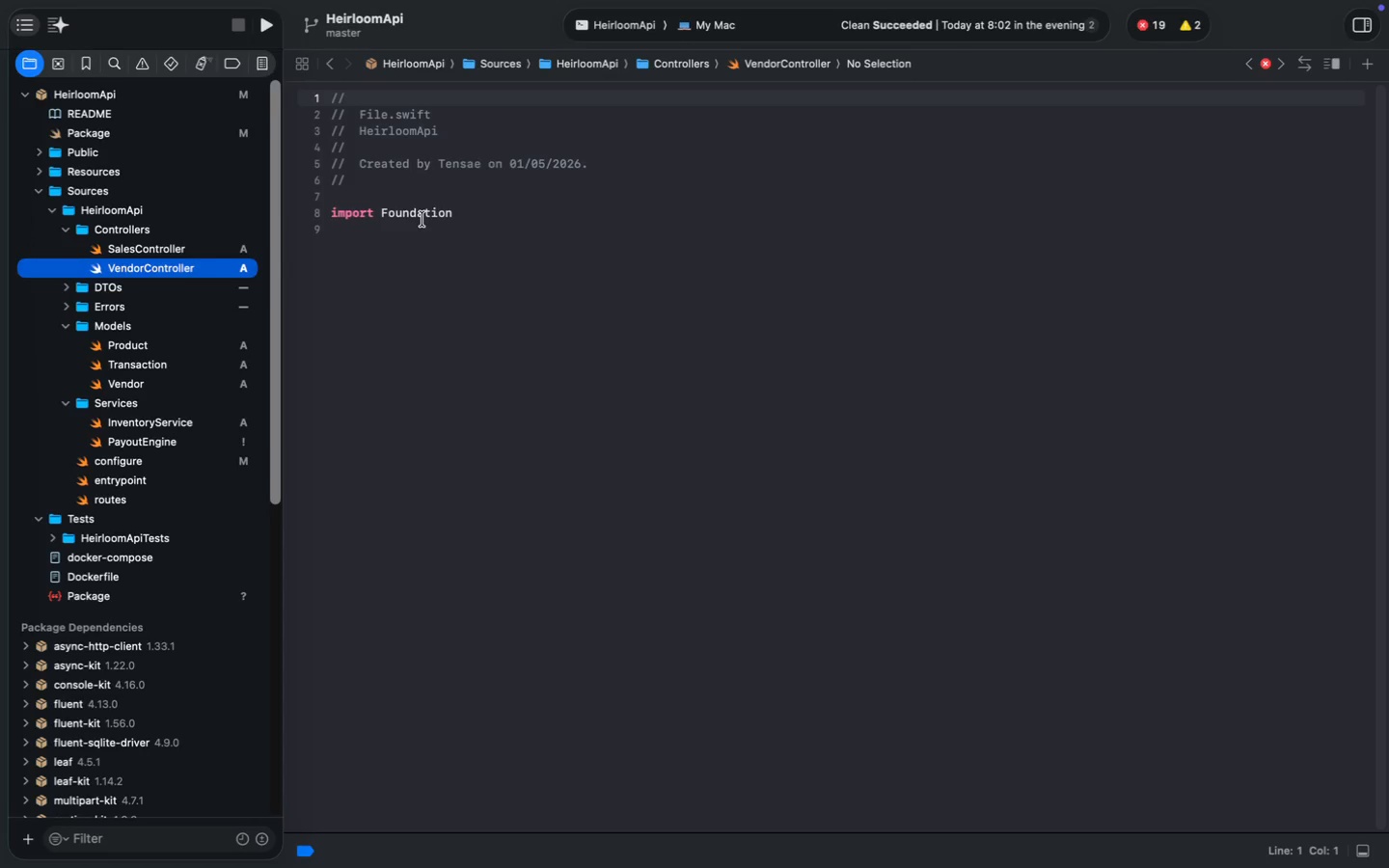 
double_click([441, 209])
 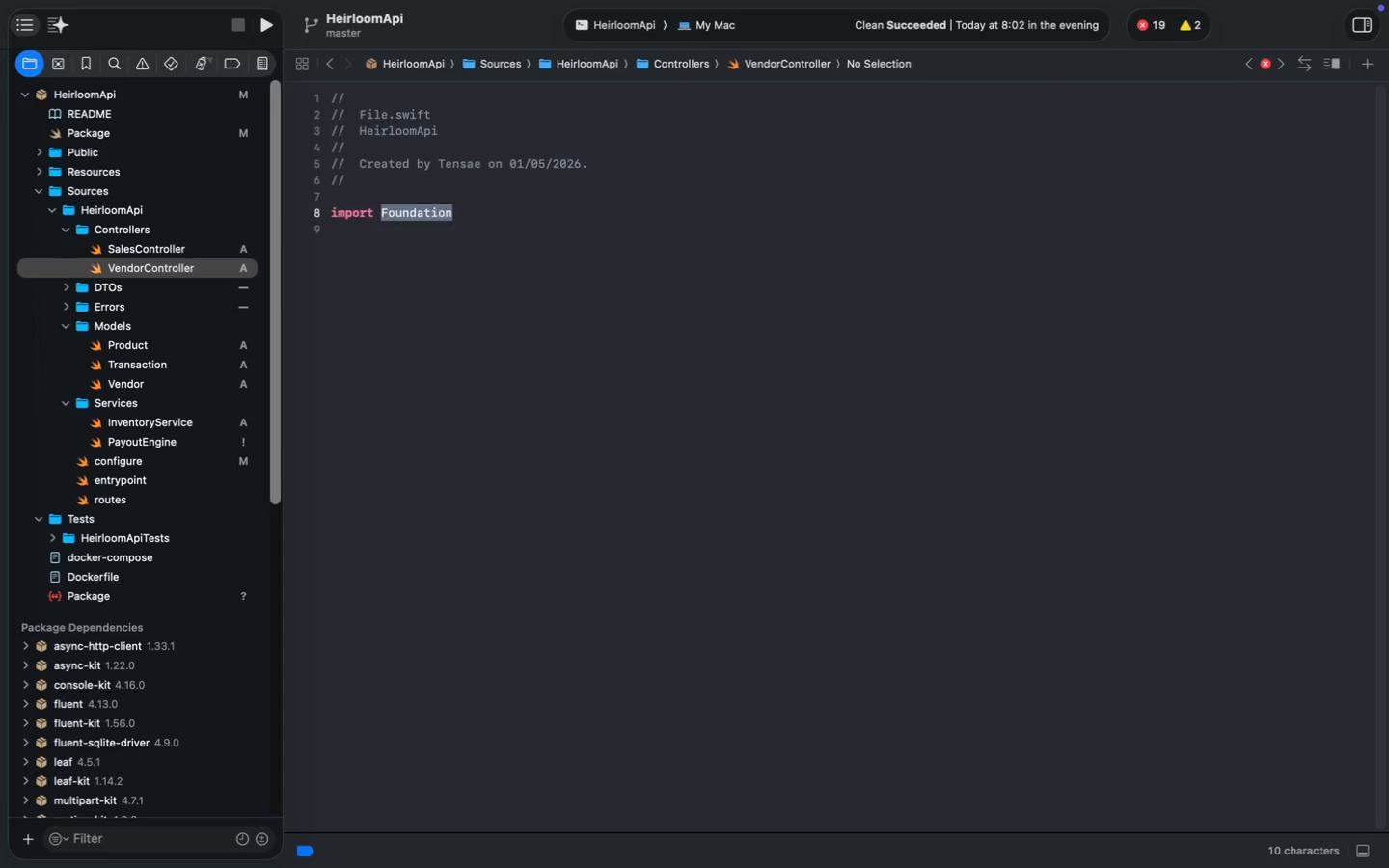 
type(Vapor)
 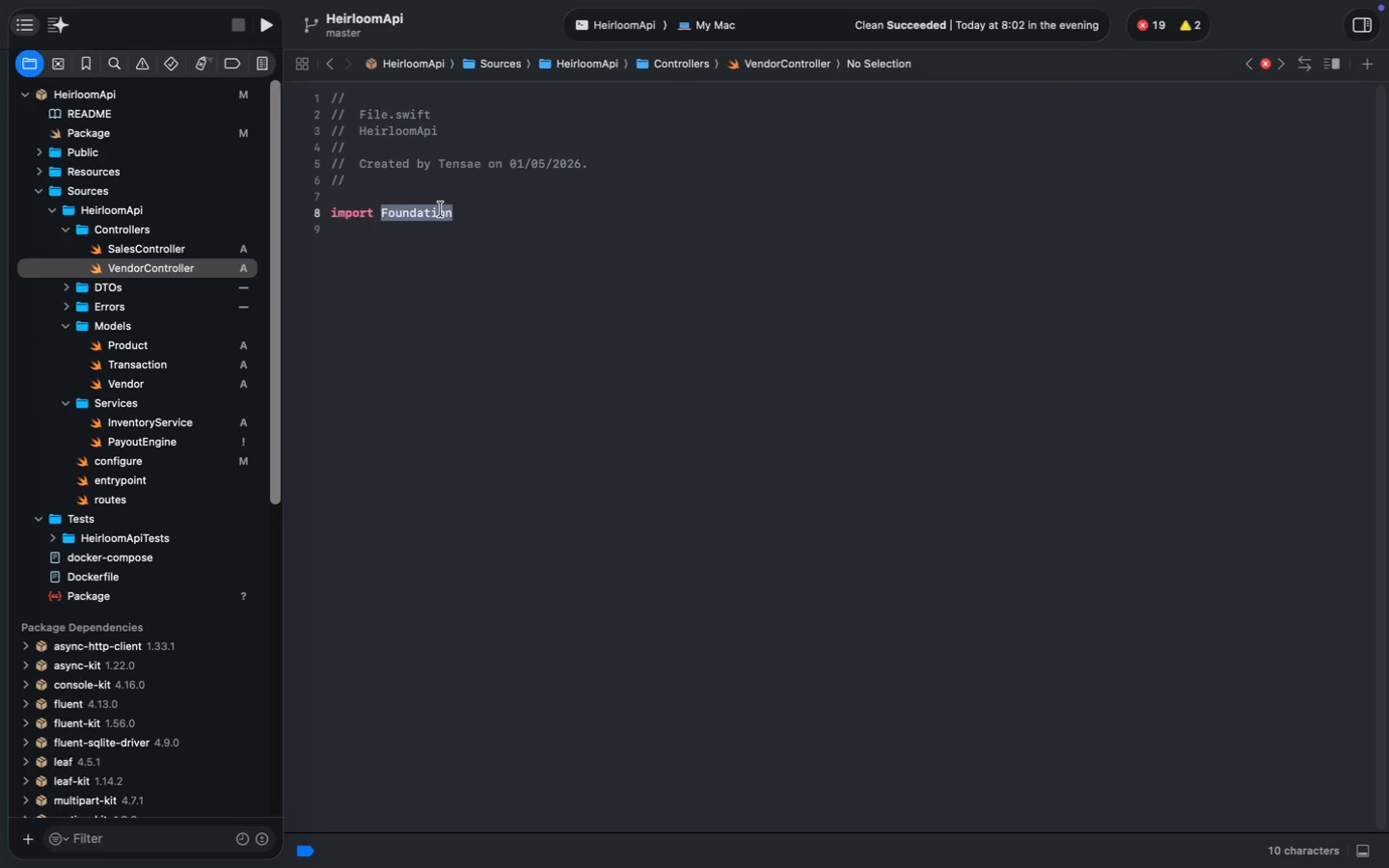 
key(Enter)
 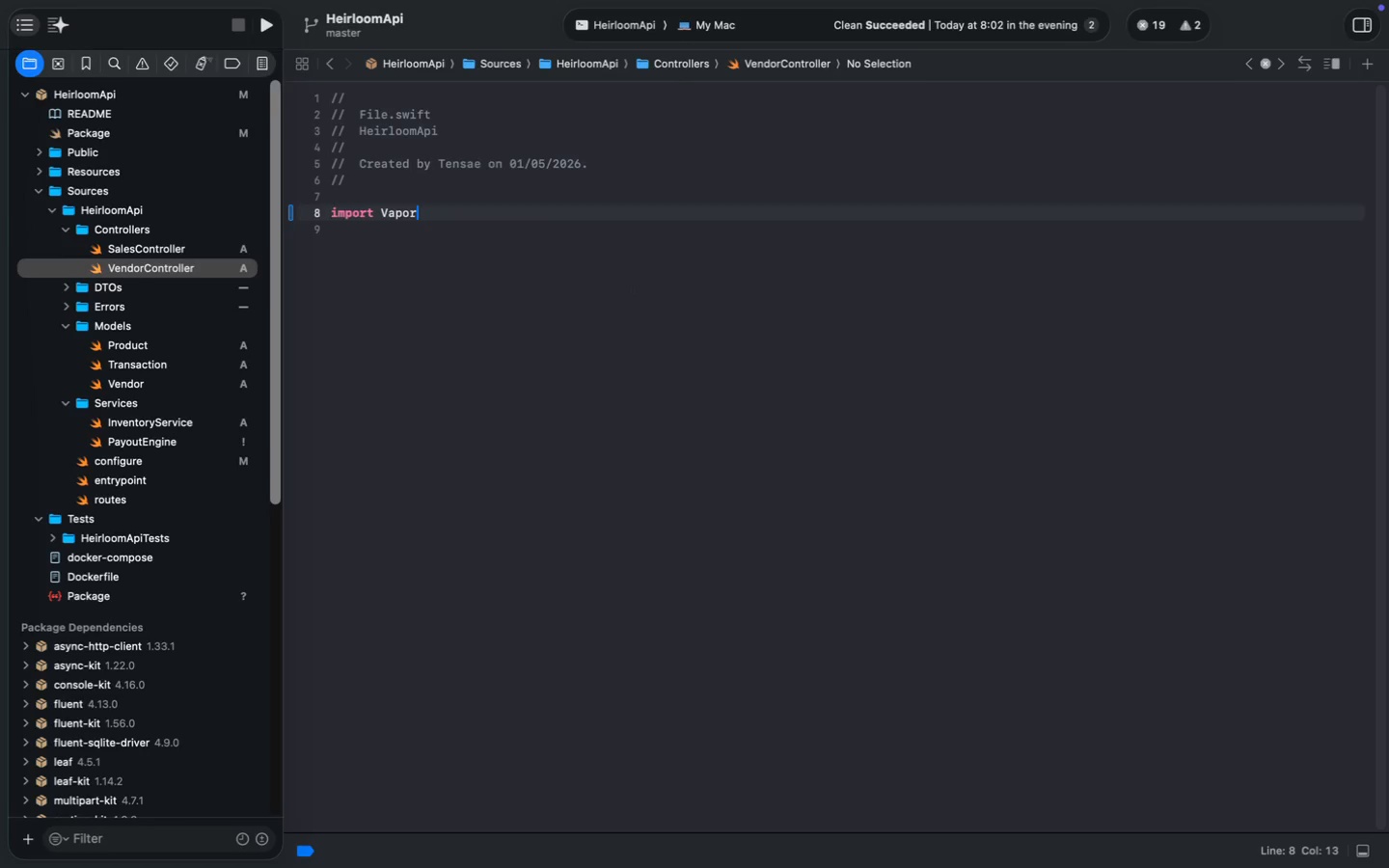 
key(Enter)
 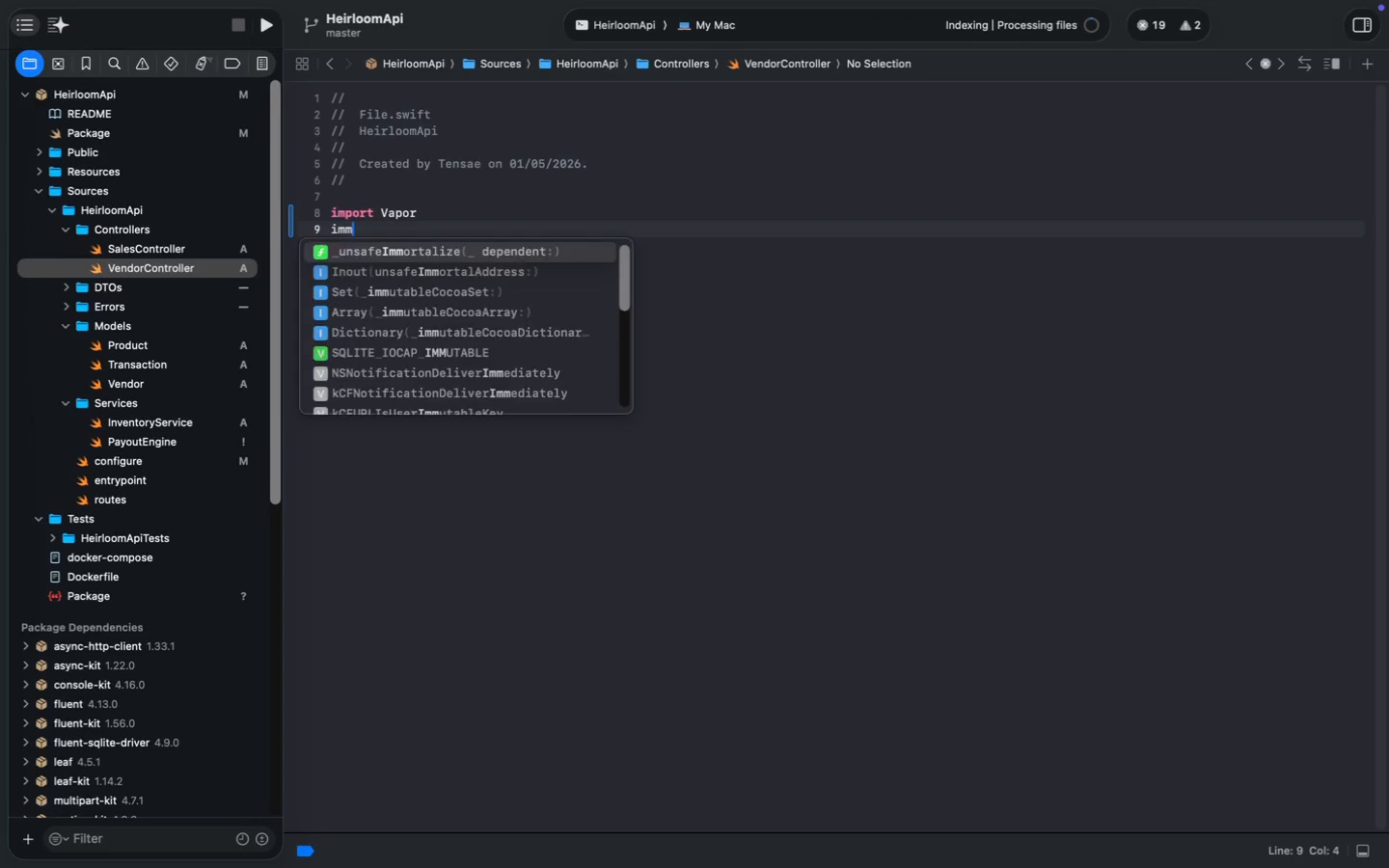 
type(imm)
key(Backspace)
type(port Fluent)
key(Escape)
 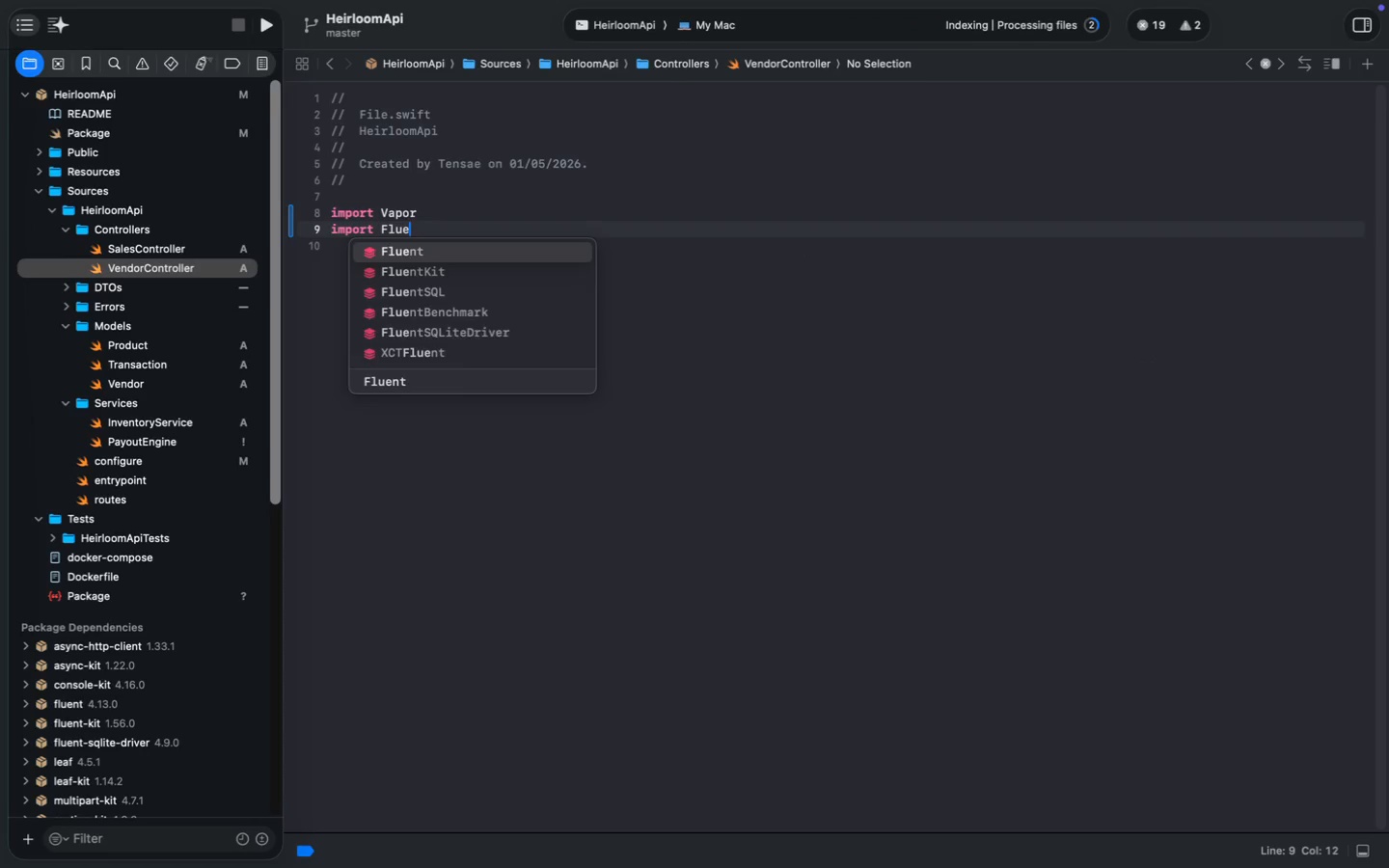 
 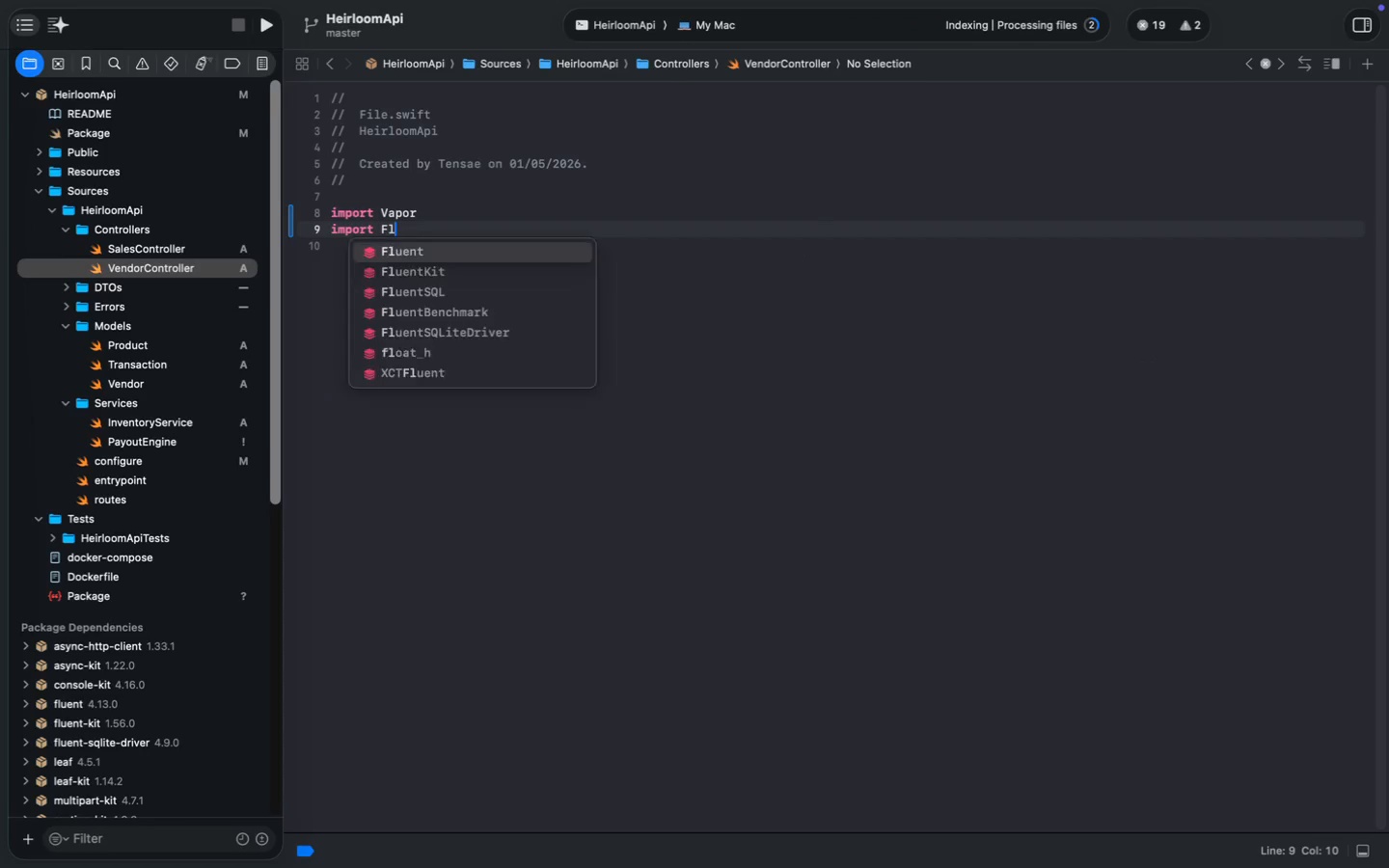 
key(Enter)
 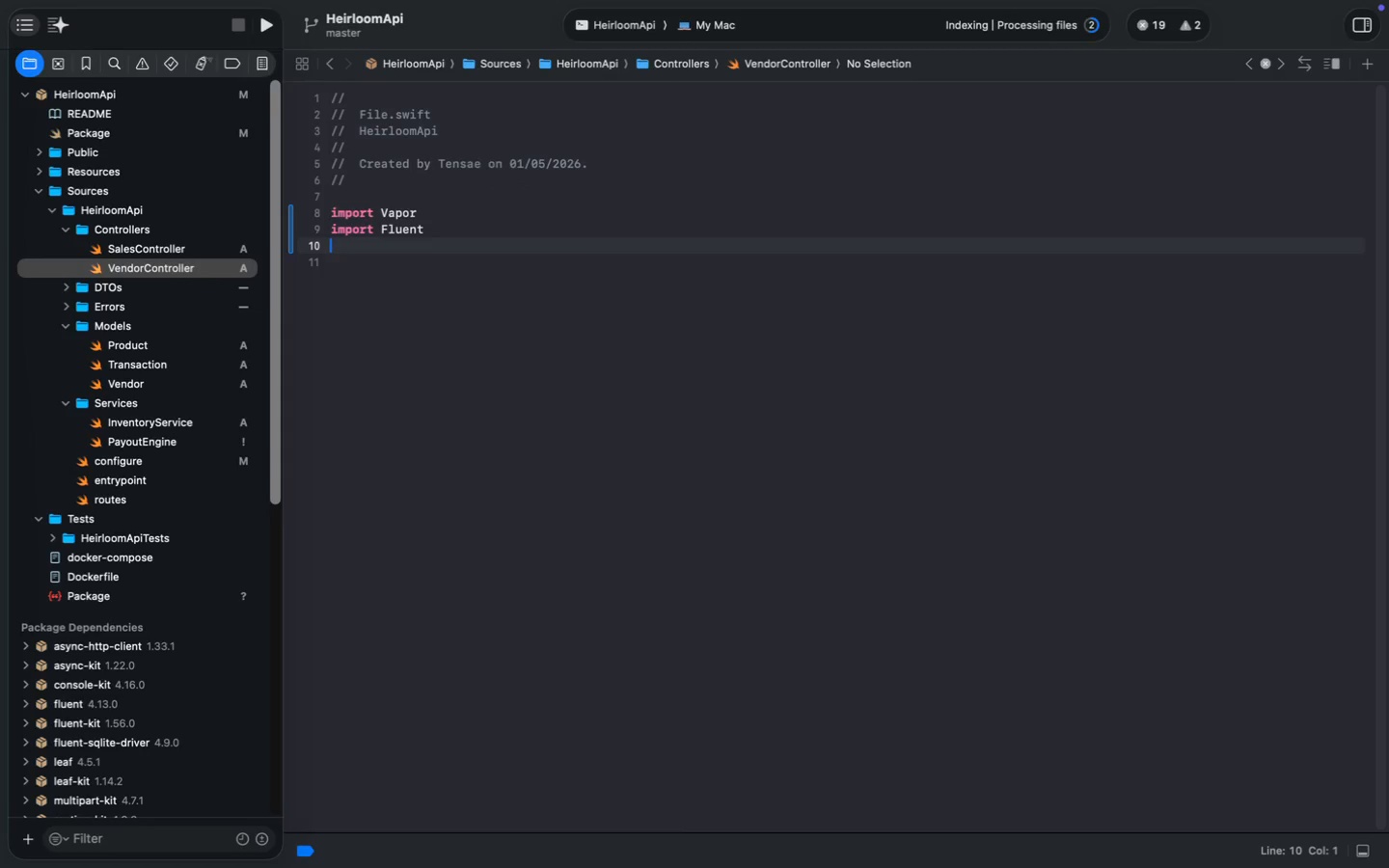 
key(Enter)
 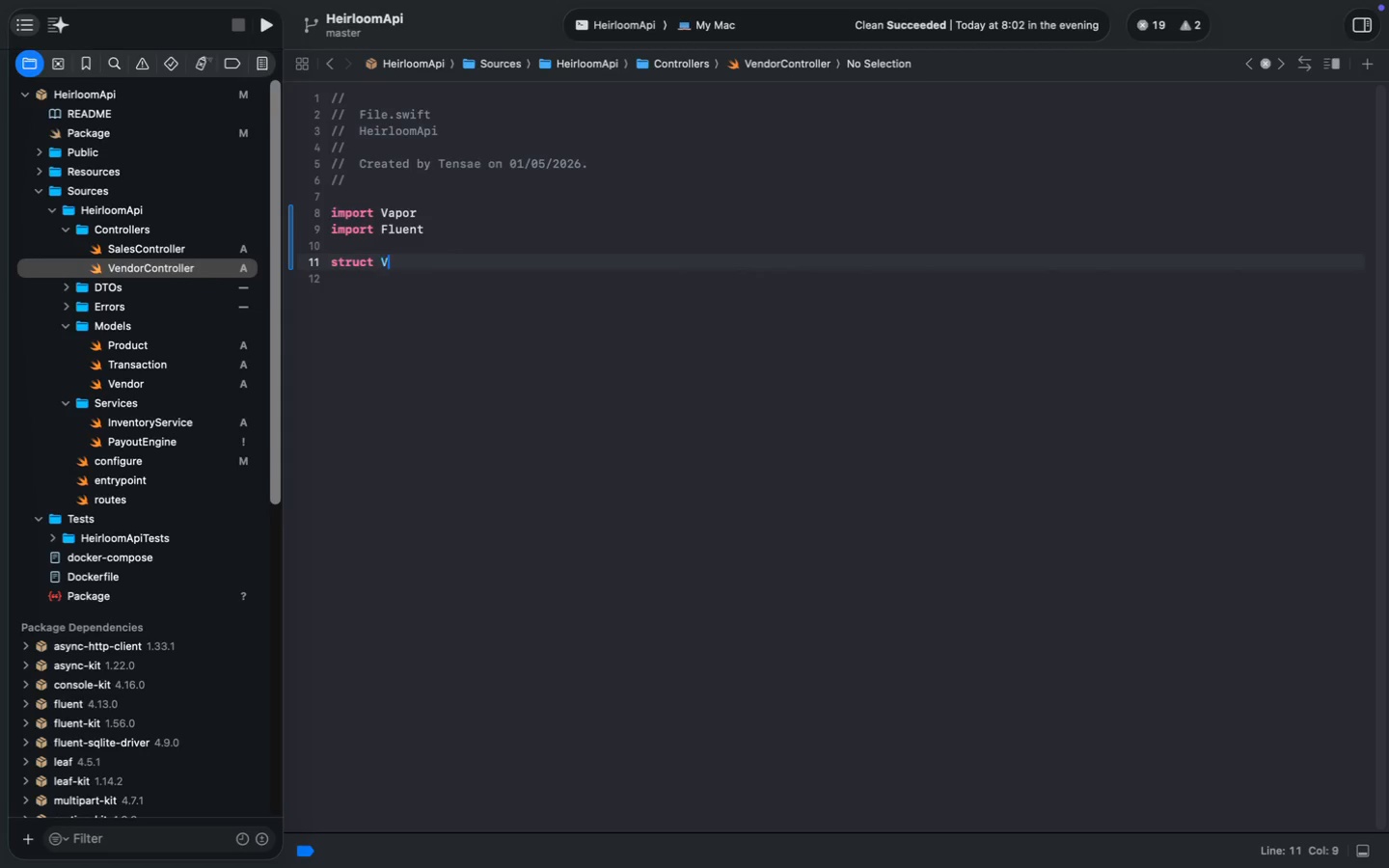 
type(struct Vend)
key(Tab)
type(: RouteC)
key(Tab)
type(func boot()
key(Tab)
key(Escape)
type(let vendors = routes.gr)
 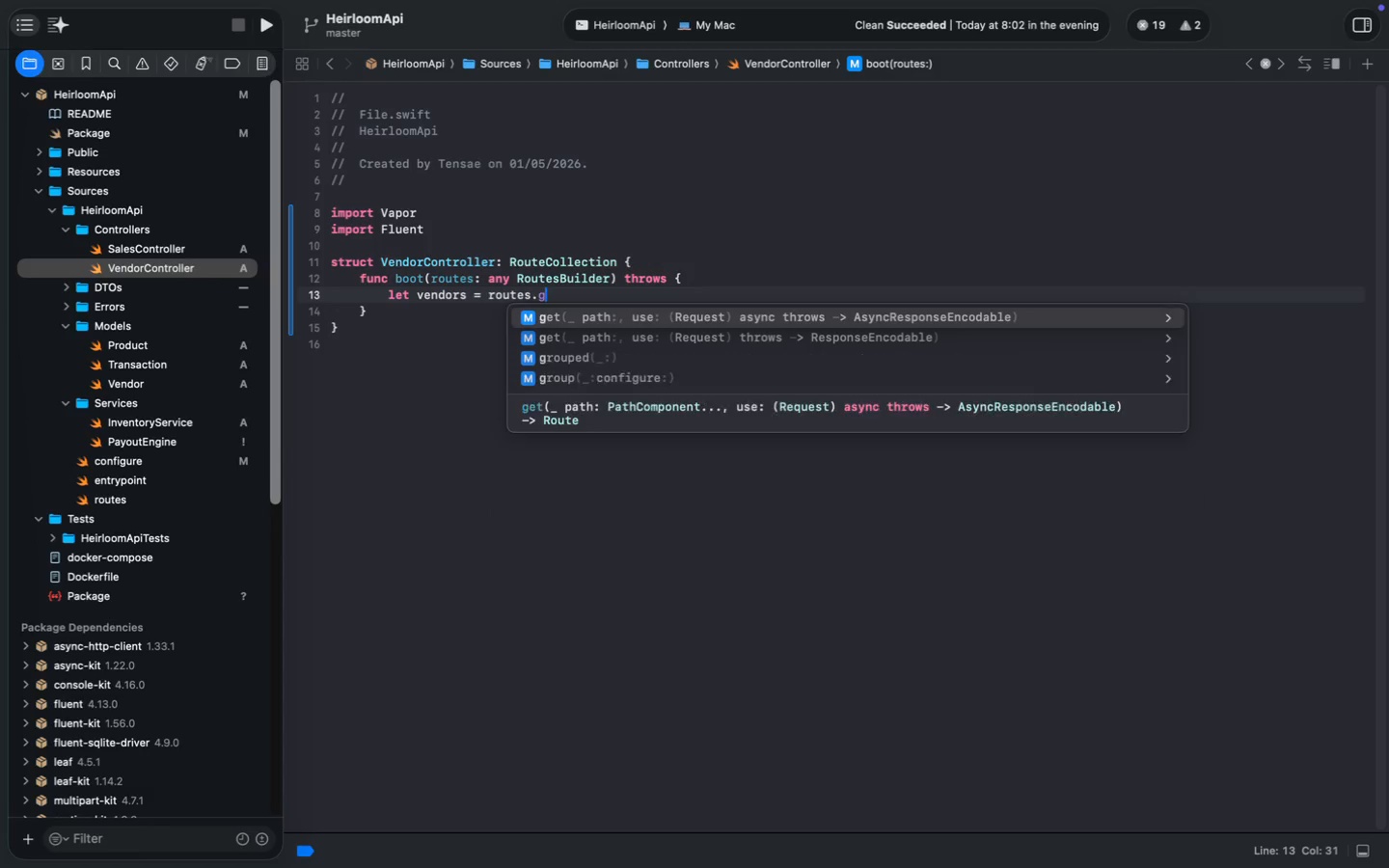 
type(ouped("vendors)
 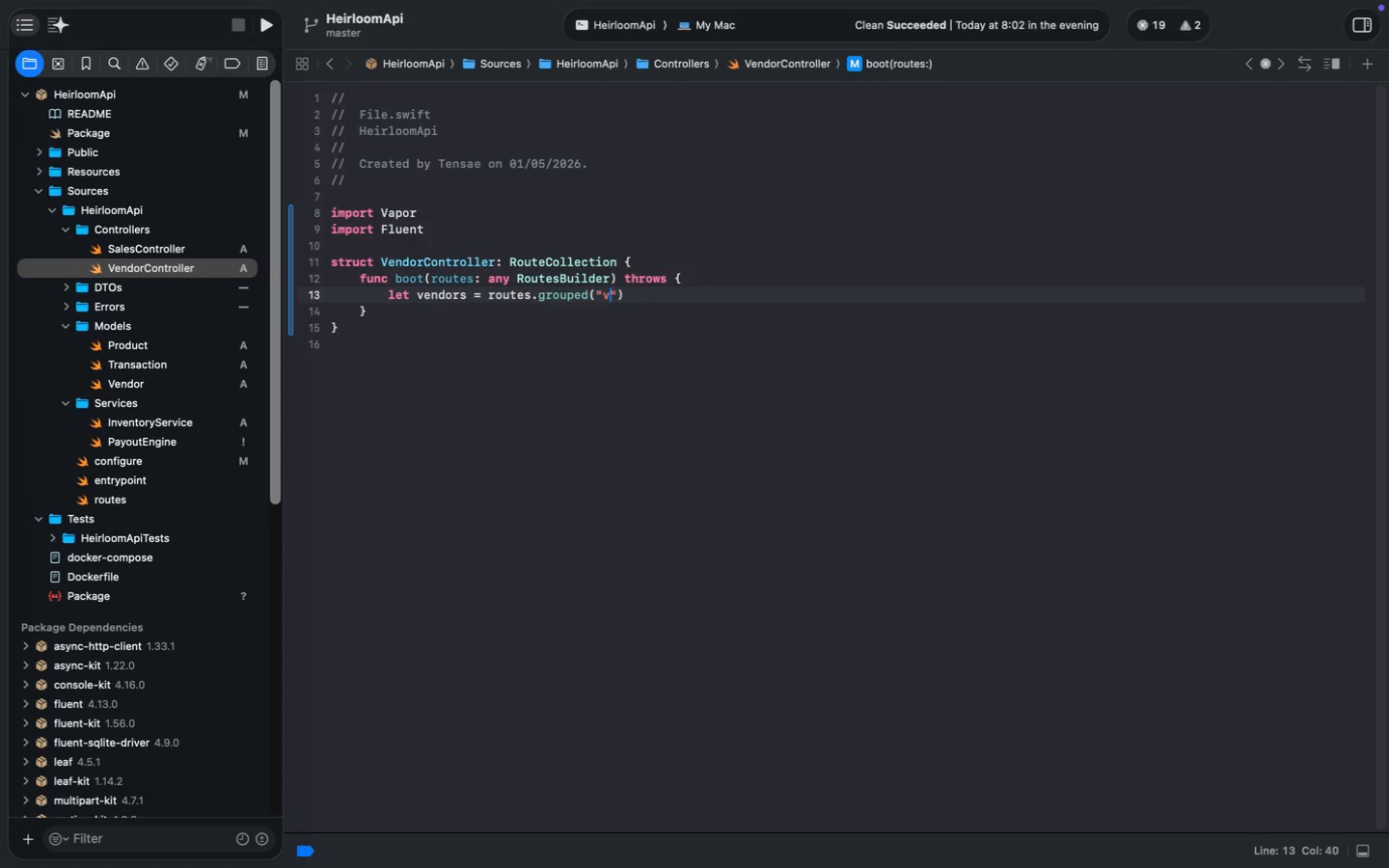 
key(Meta+MetaRight)
 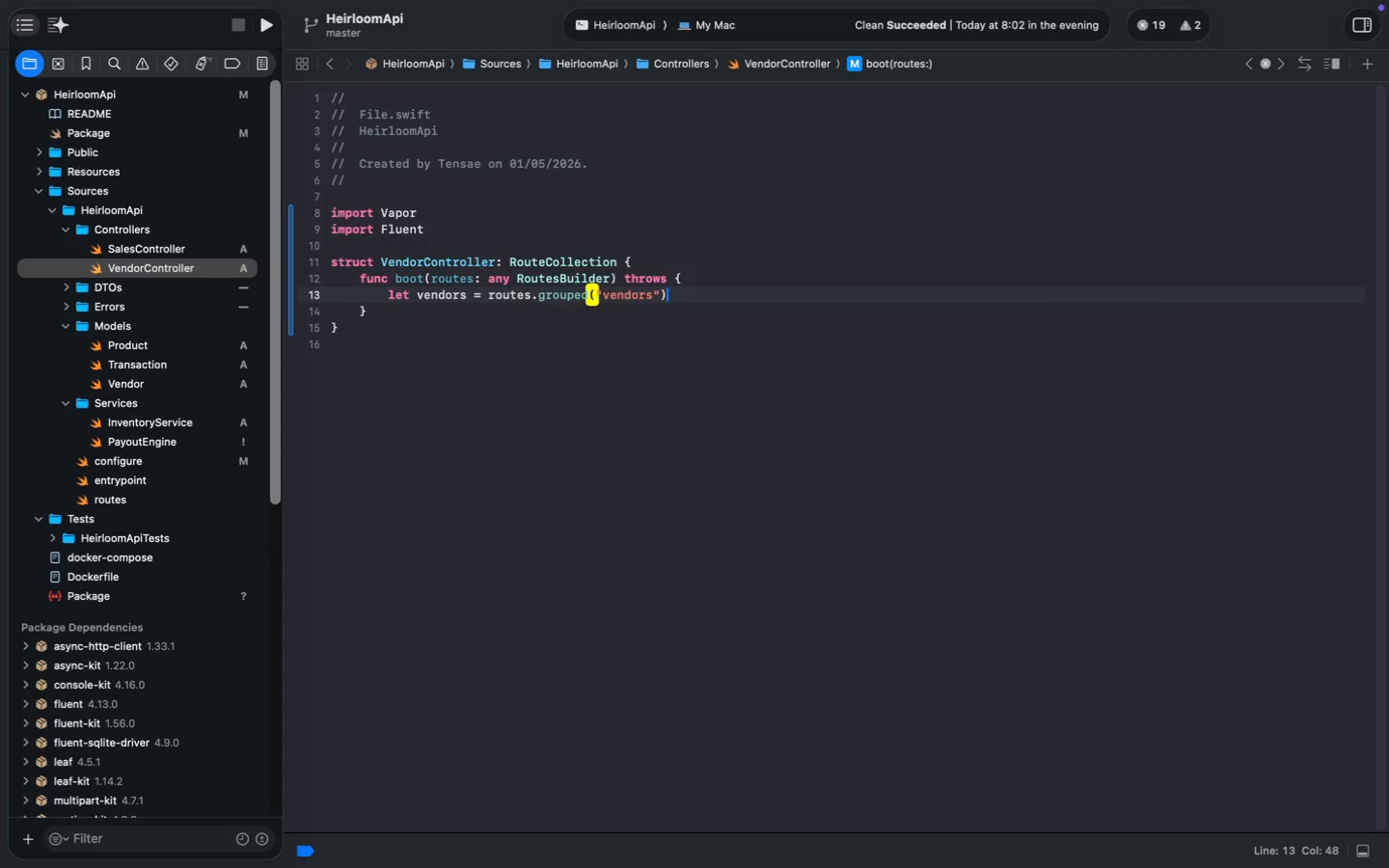 
key(Meta+ArrowRight)
 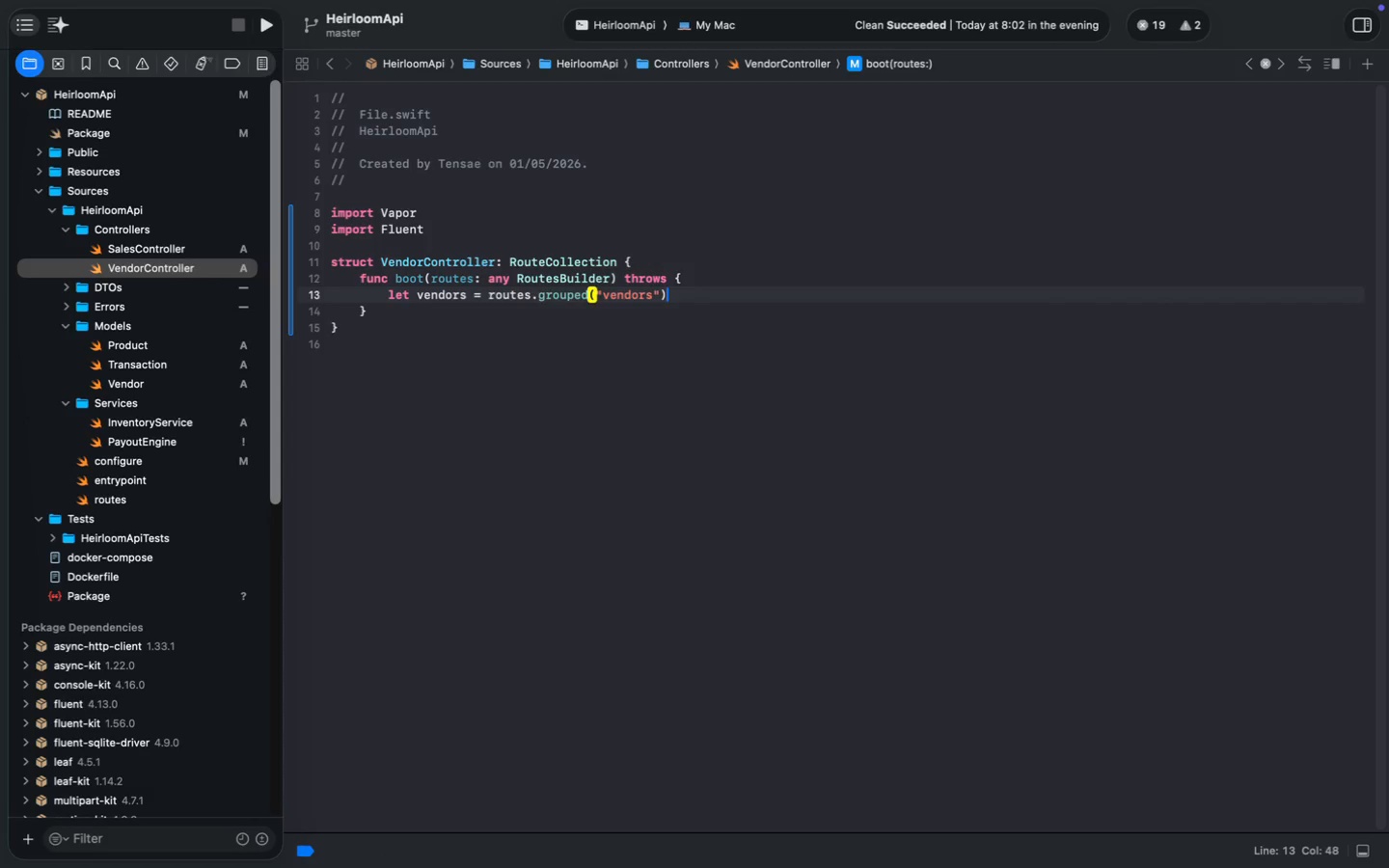 
key(Enter)
 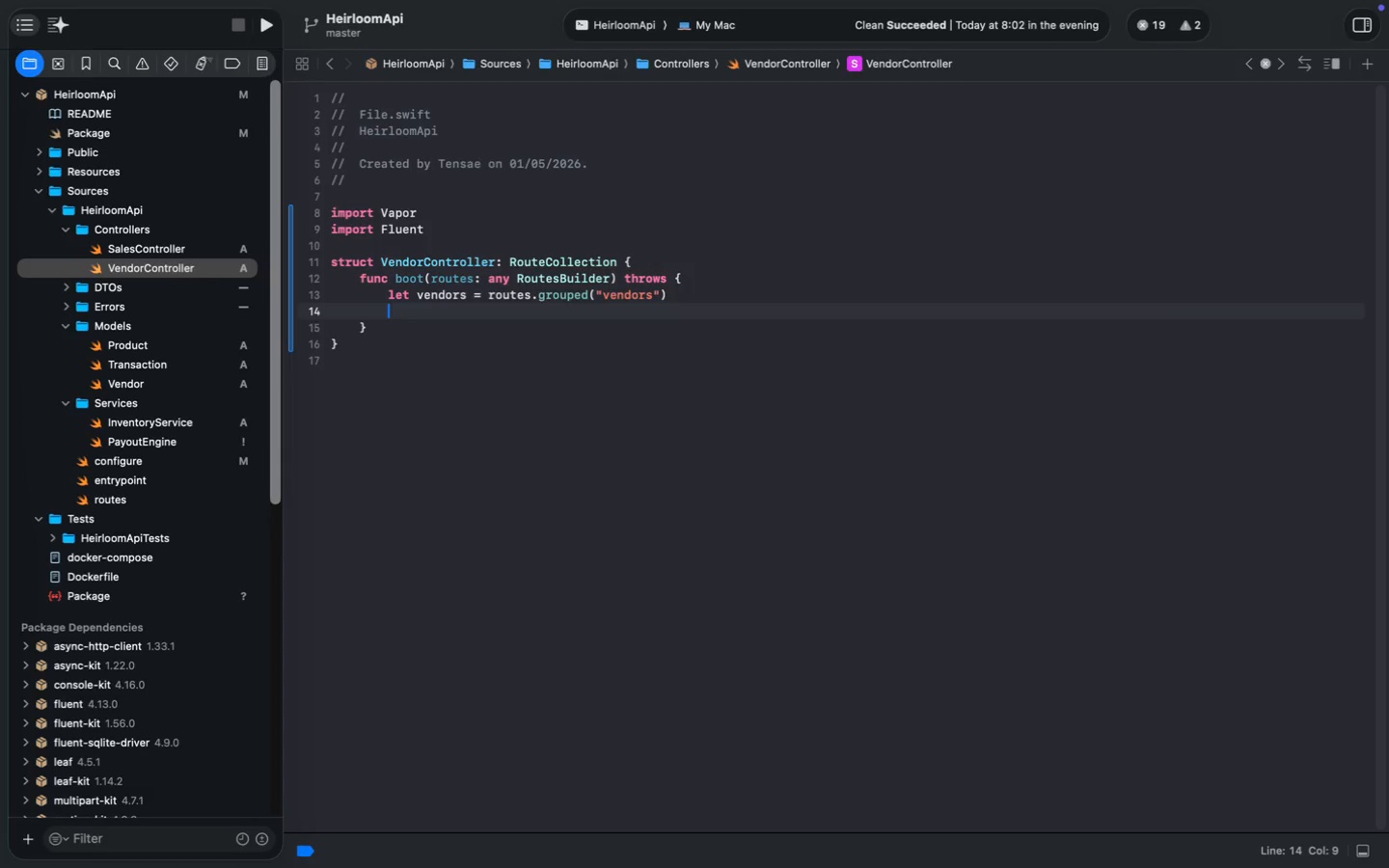 
type(.)
key(Backspace)
type(vemdors.)
 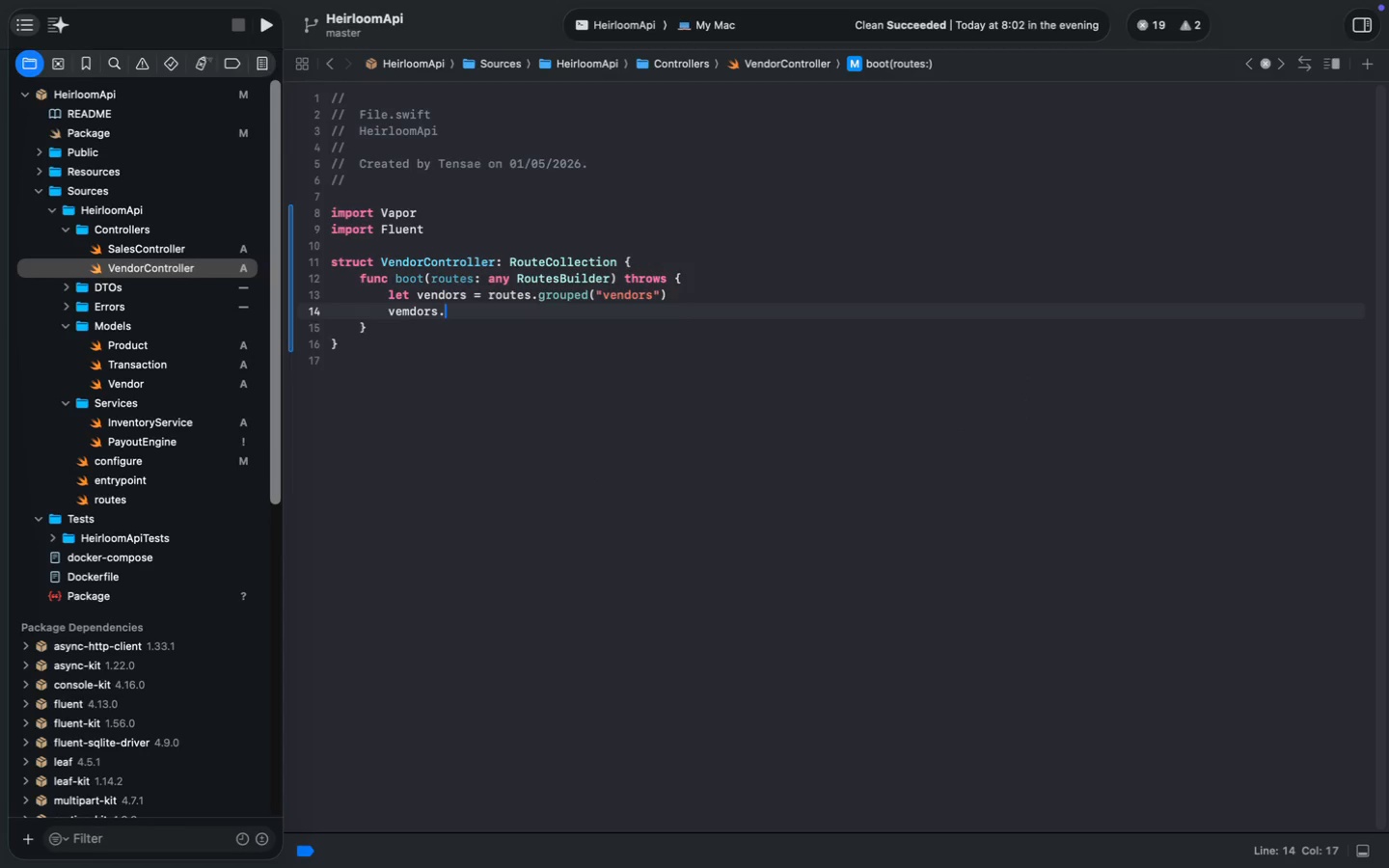 
key(ArrowLeft)
 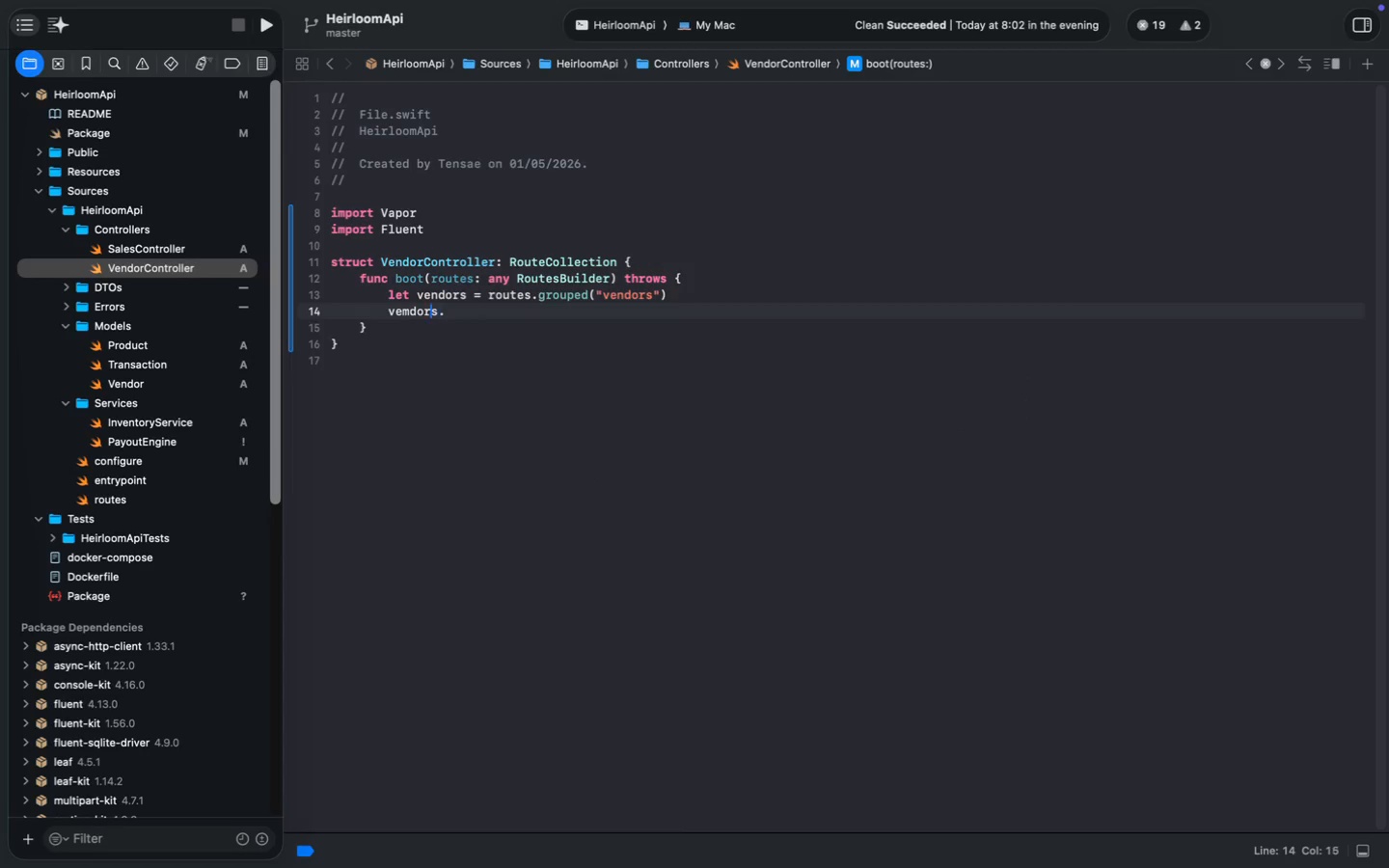 
key(ArrowLeft)
 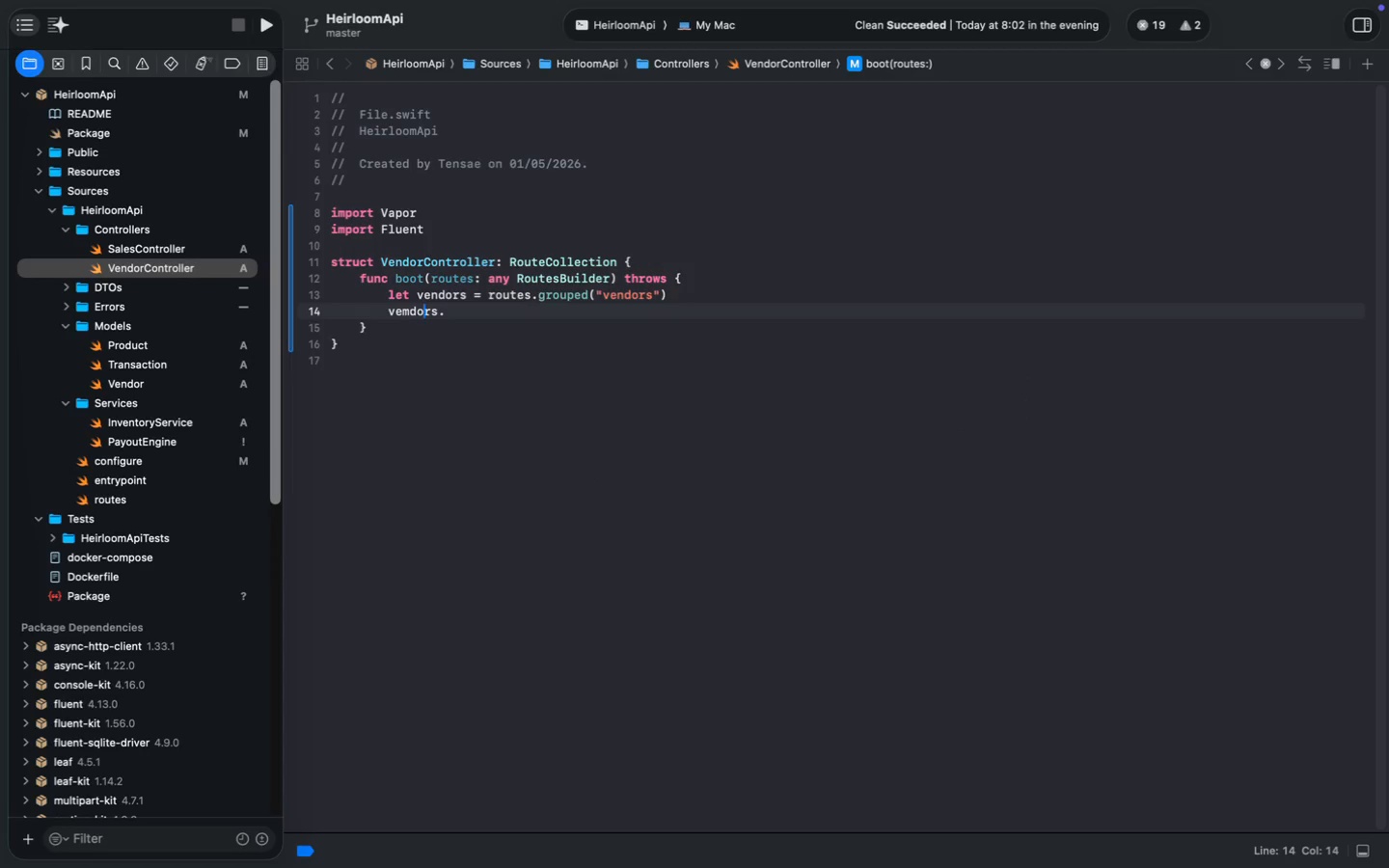 
key(ArrowLeft)
 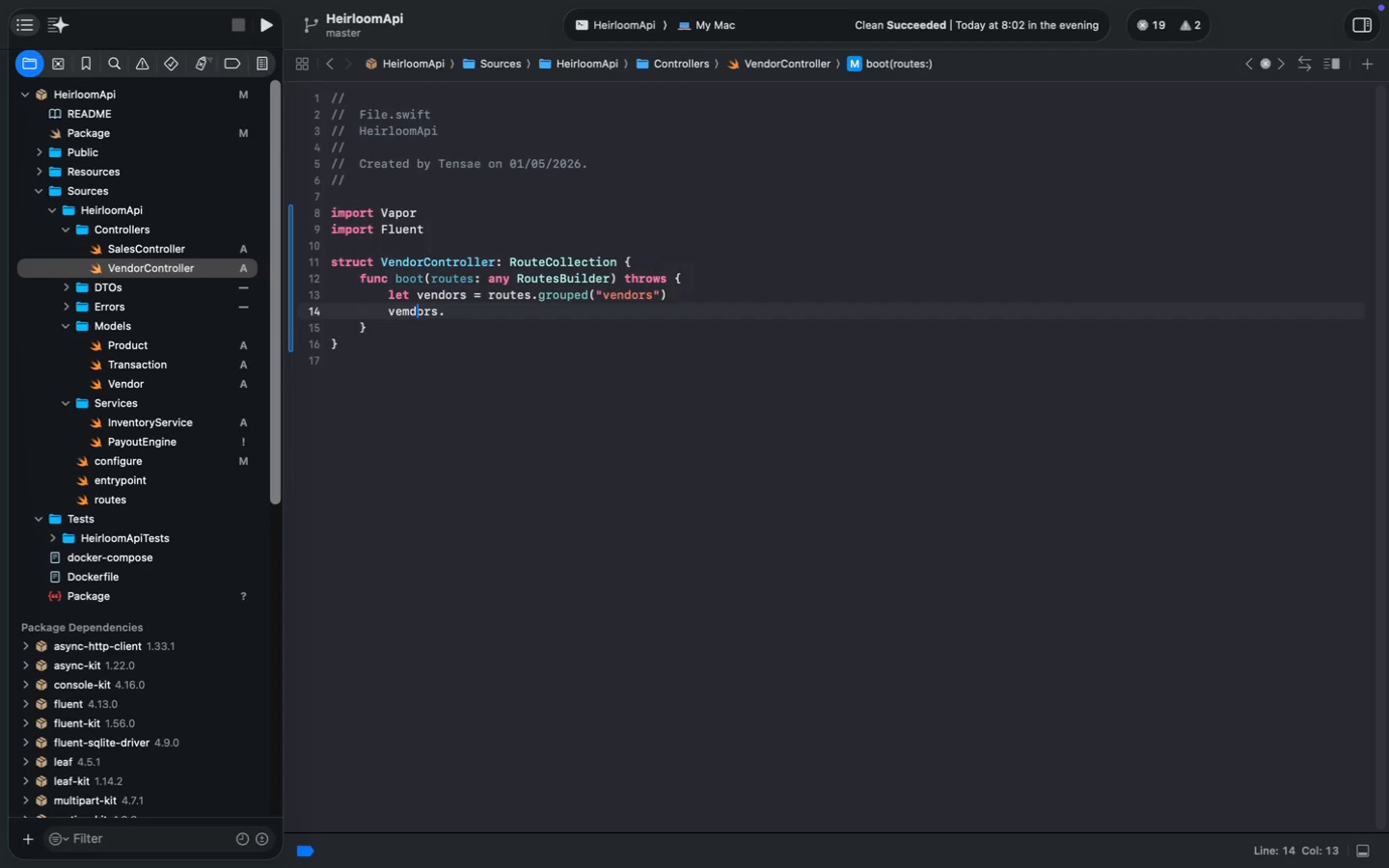 
key(ArrowLeft)
 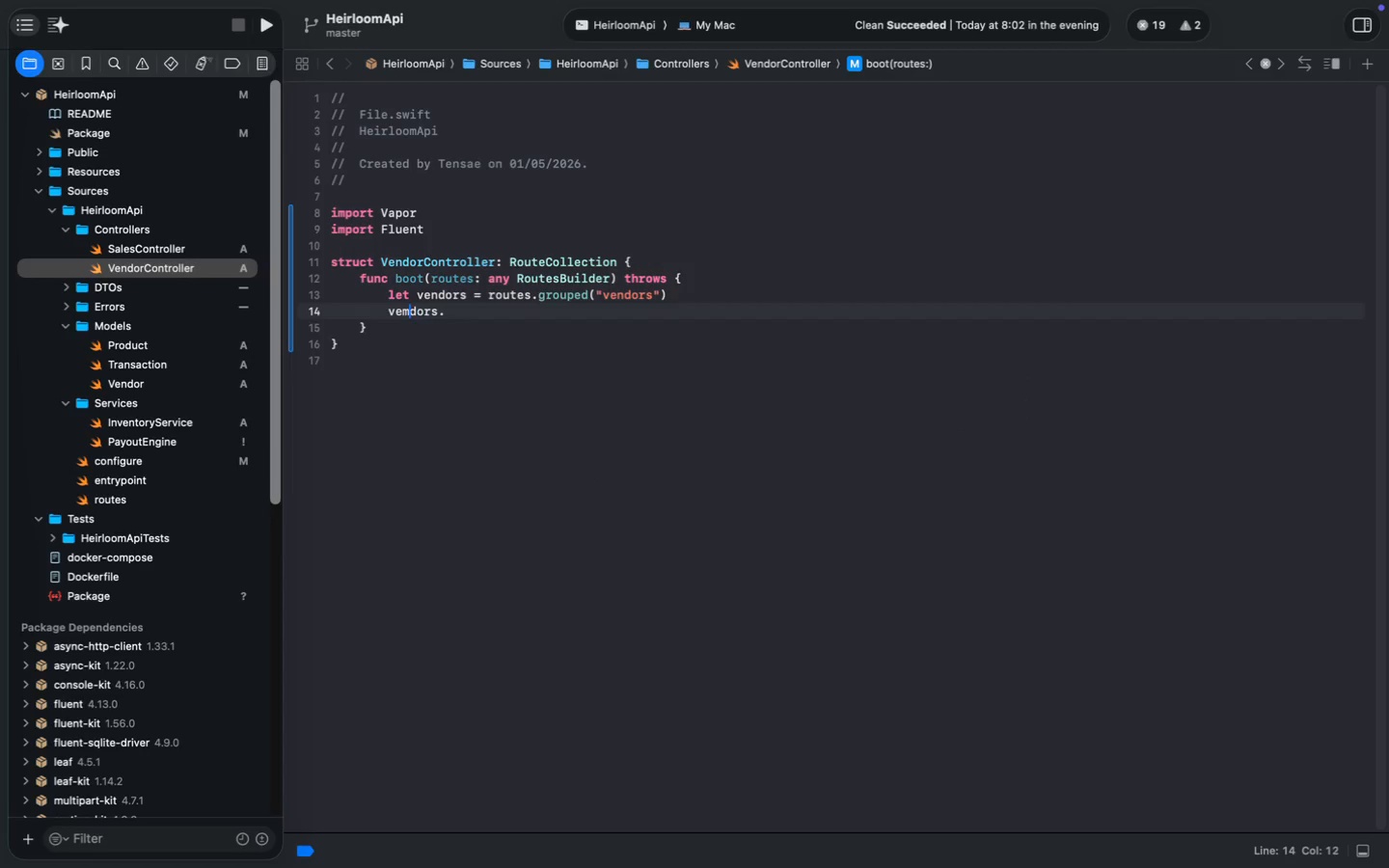 
key(ArrowLeft)
 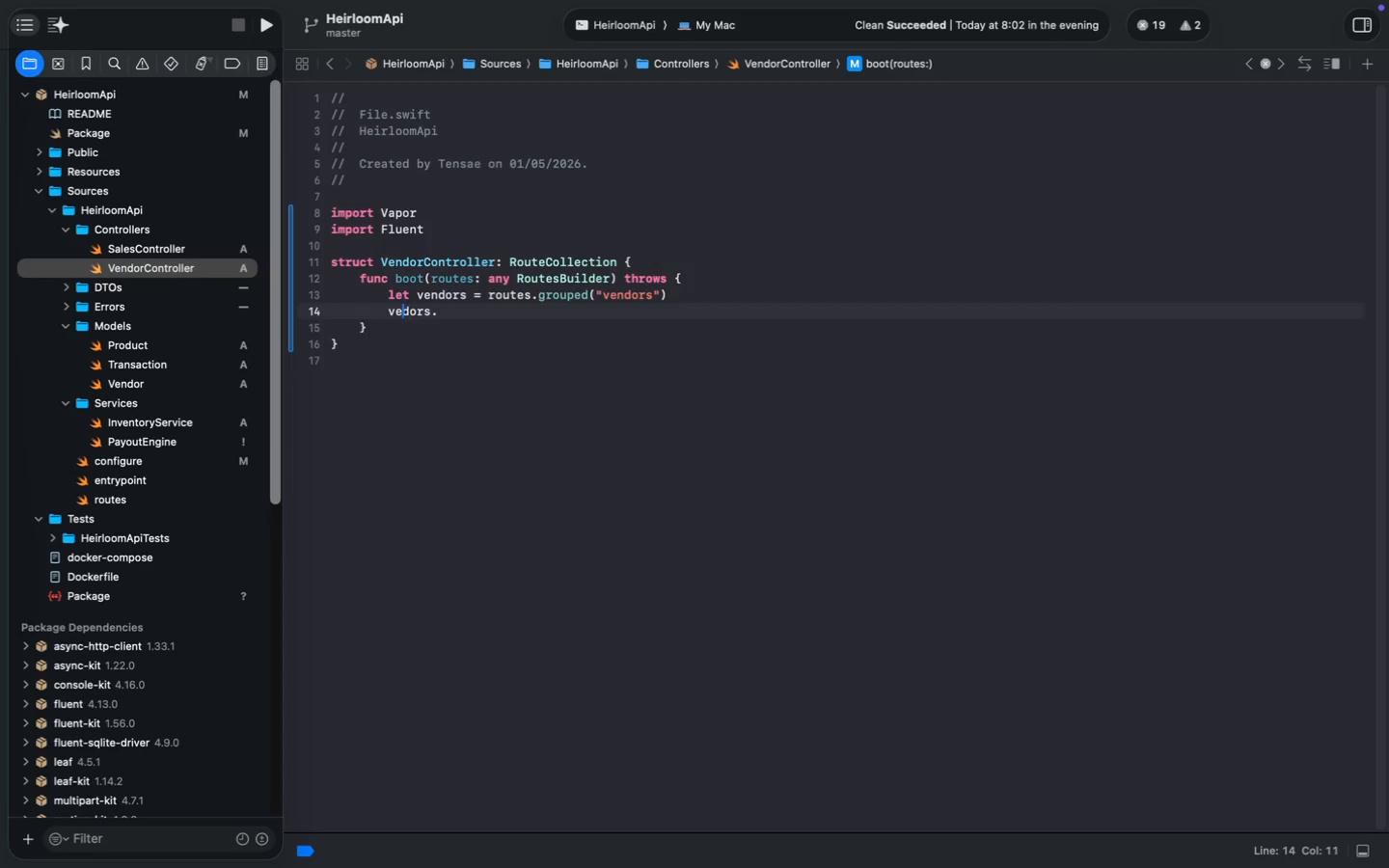 
key(Backspace)
 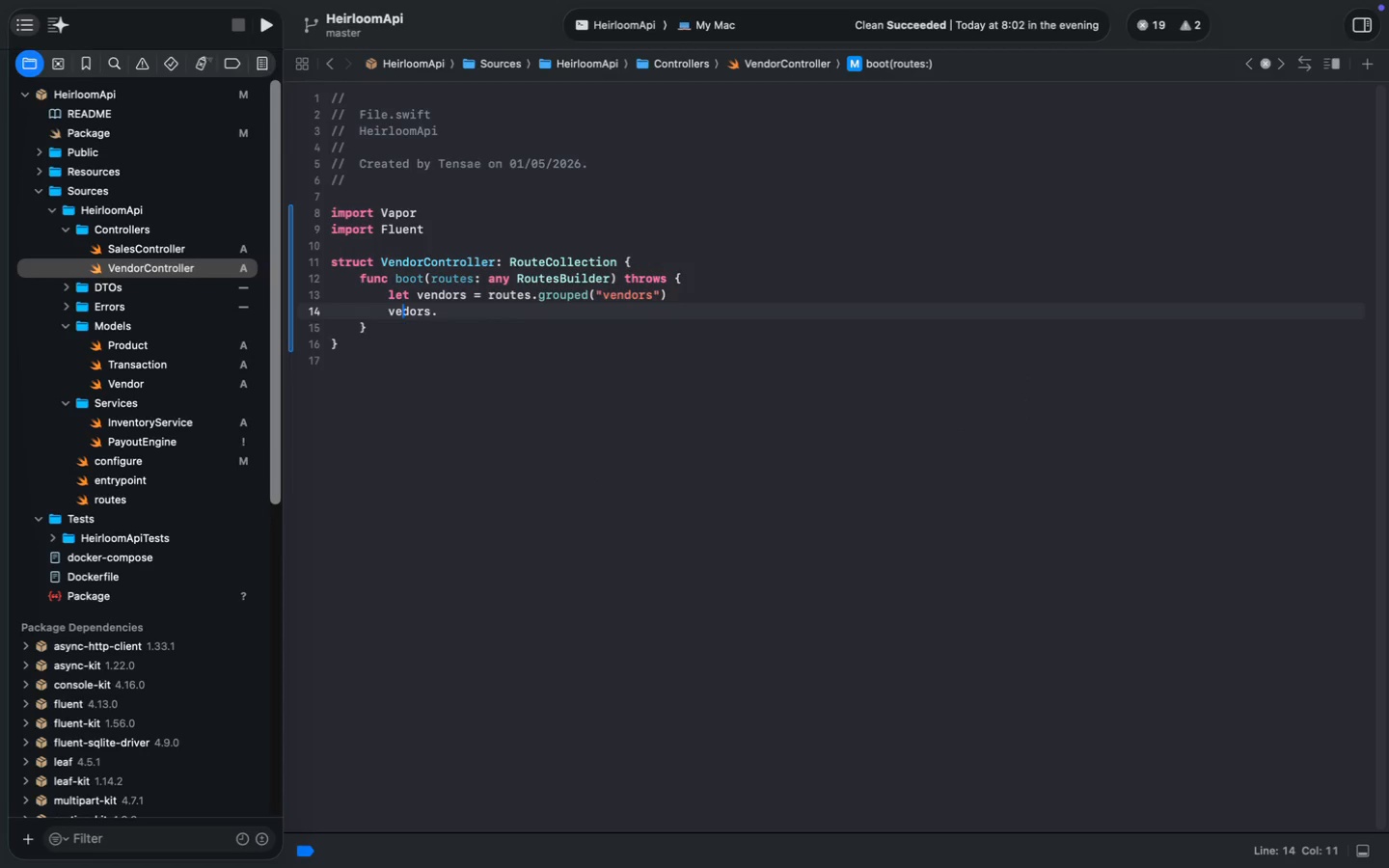 
key(N)
 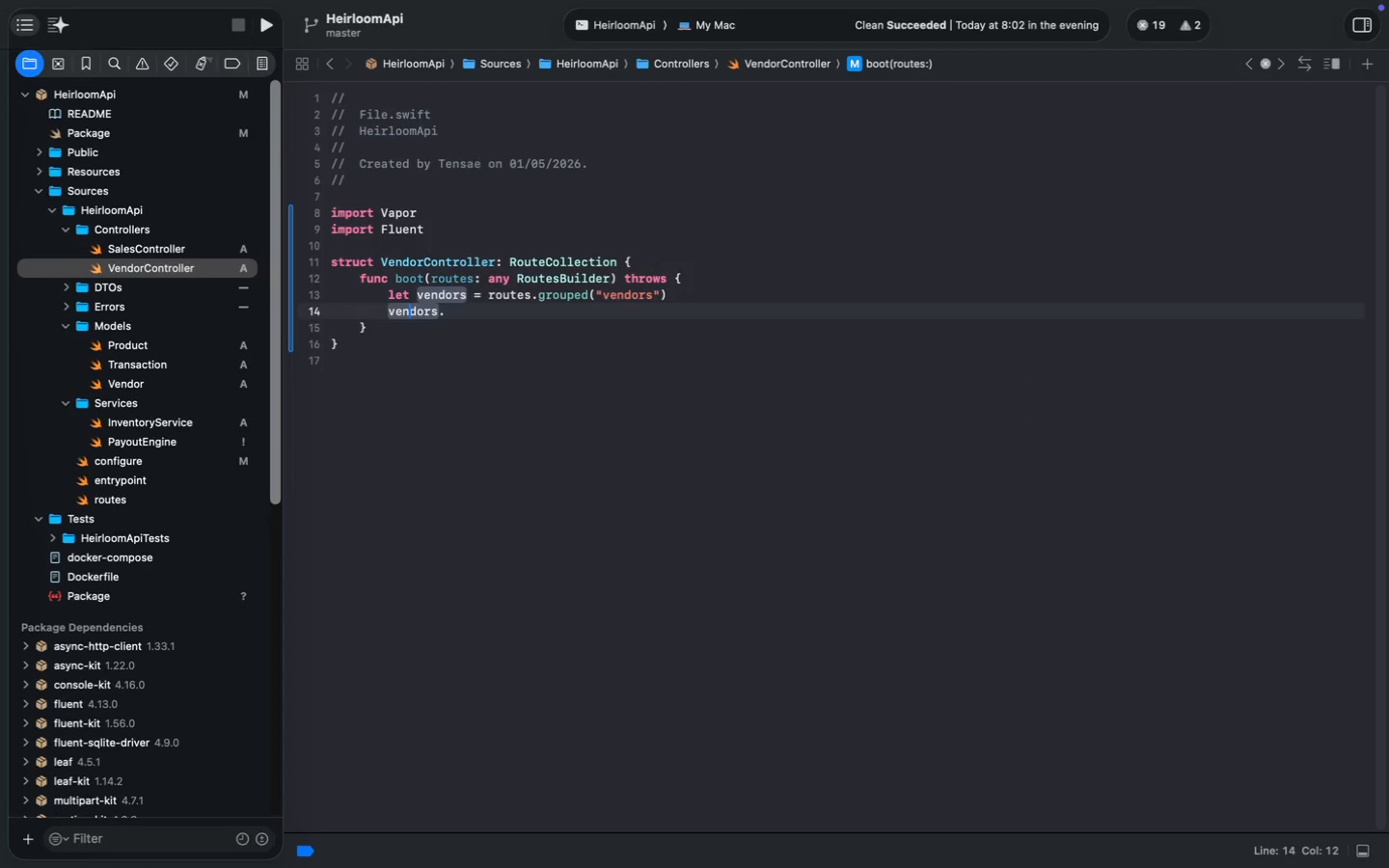 
key(Meta+MetaRight)
 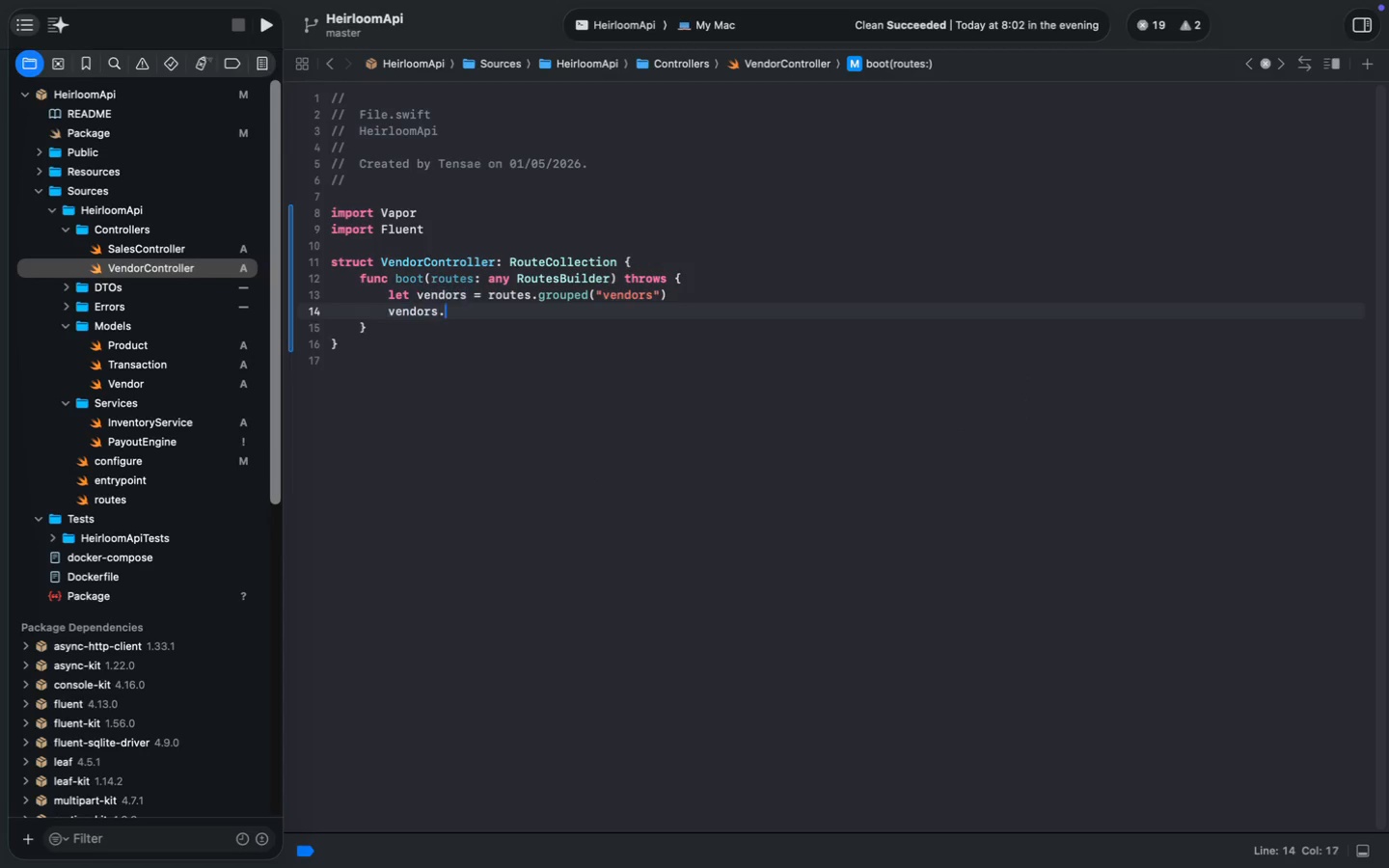 
key(Meta+ArrowRight)
 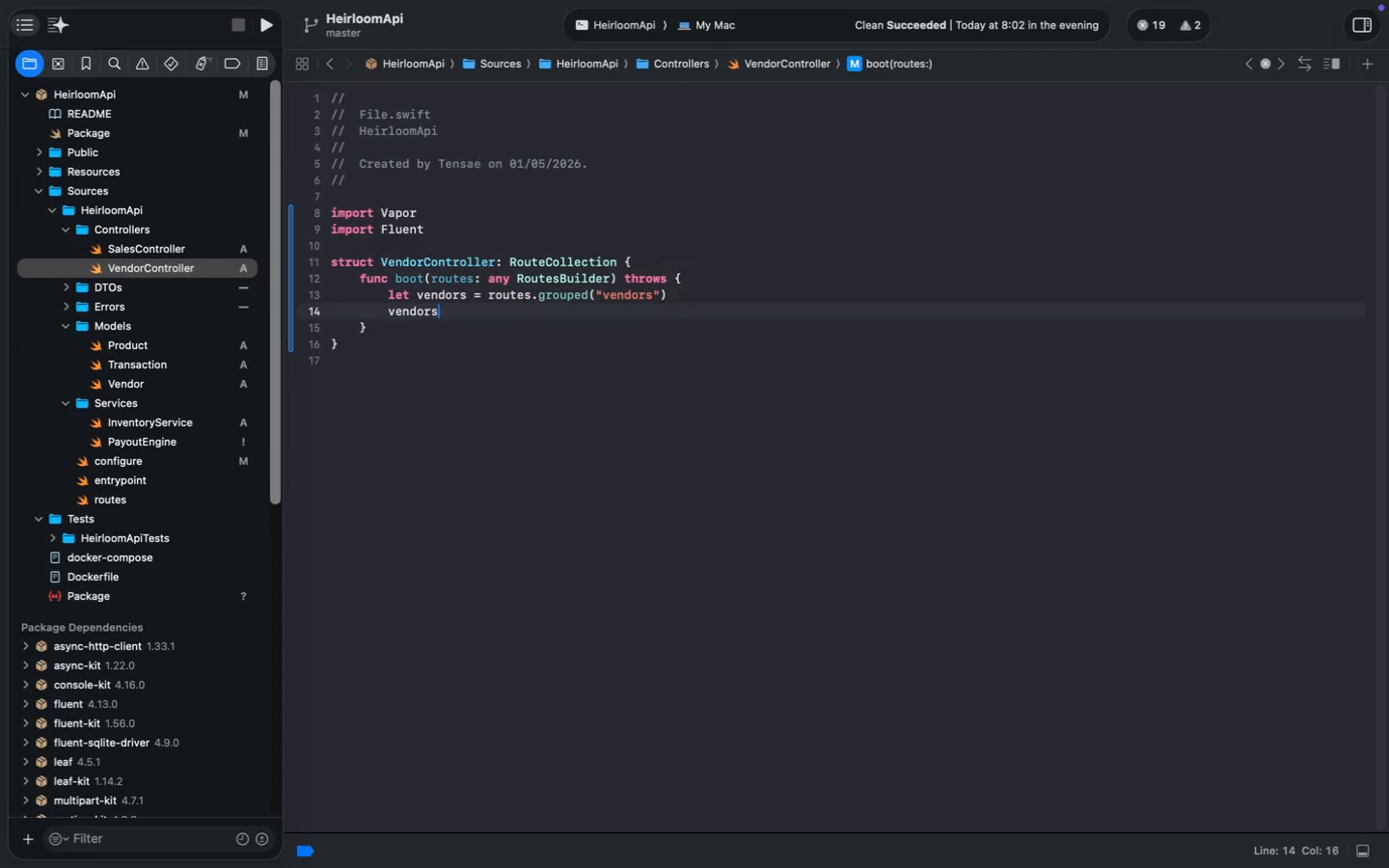 
key(Backspace)
 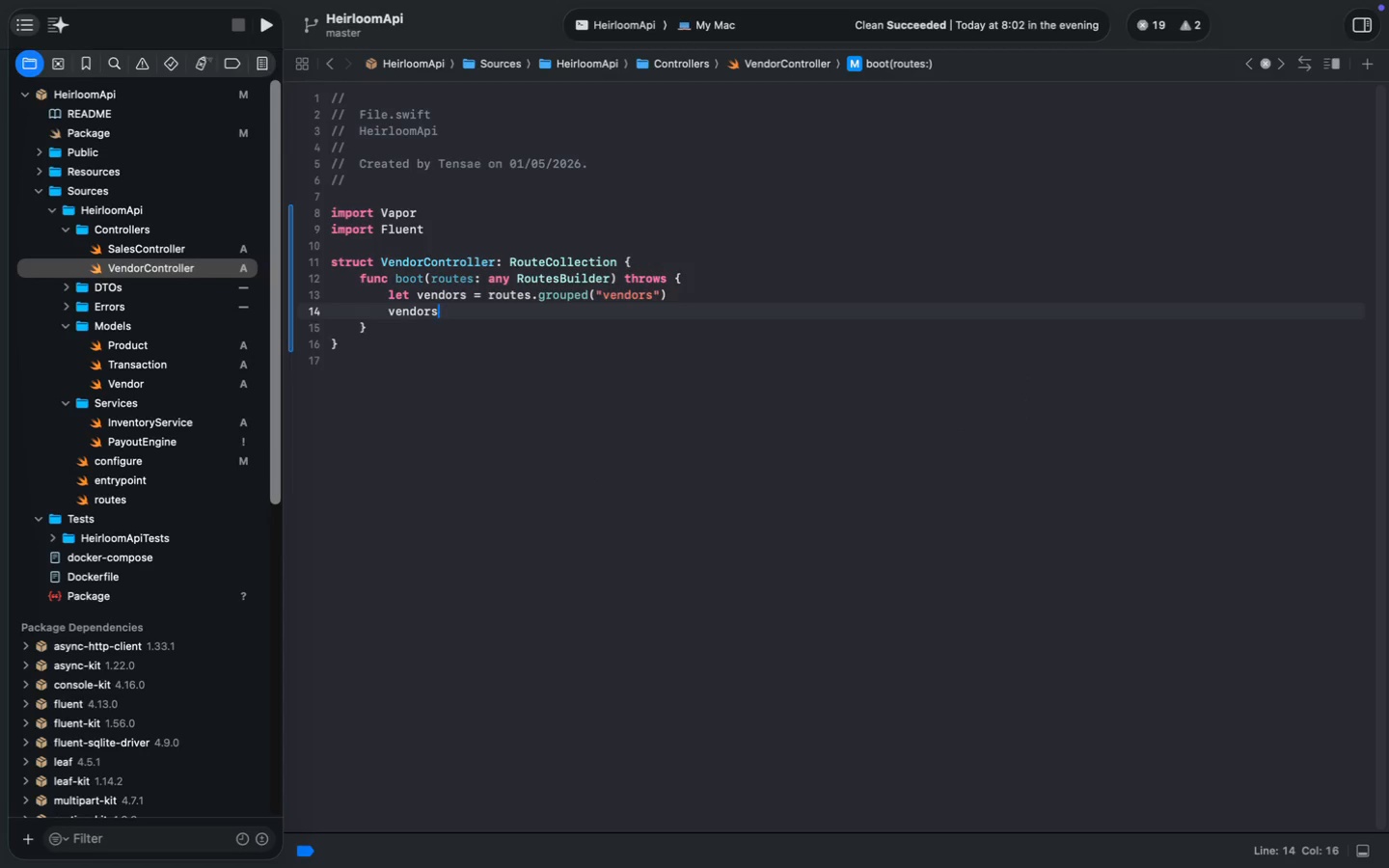 
key(Period)
 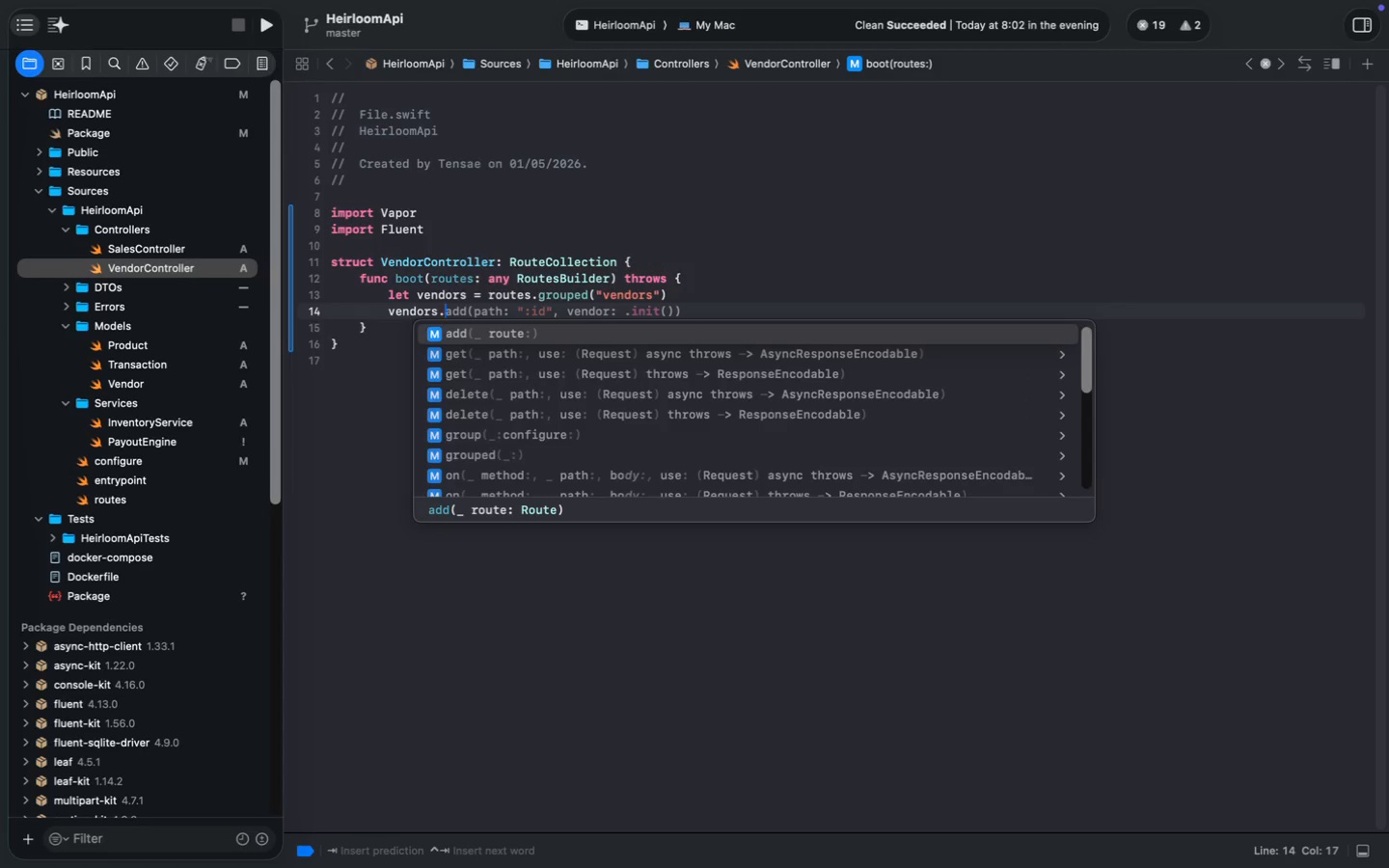 
key(G)
 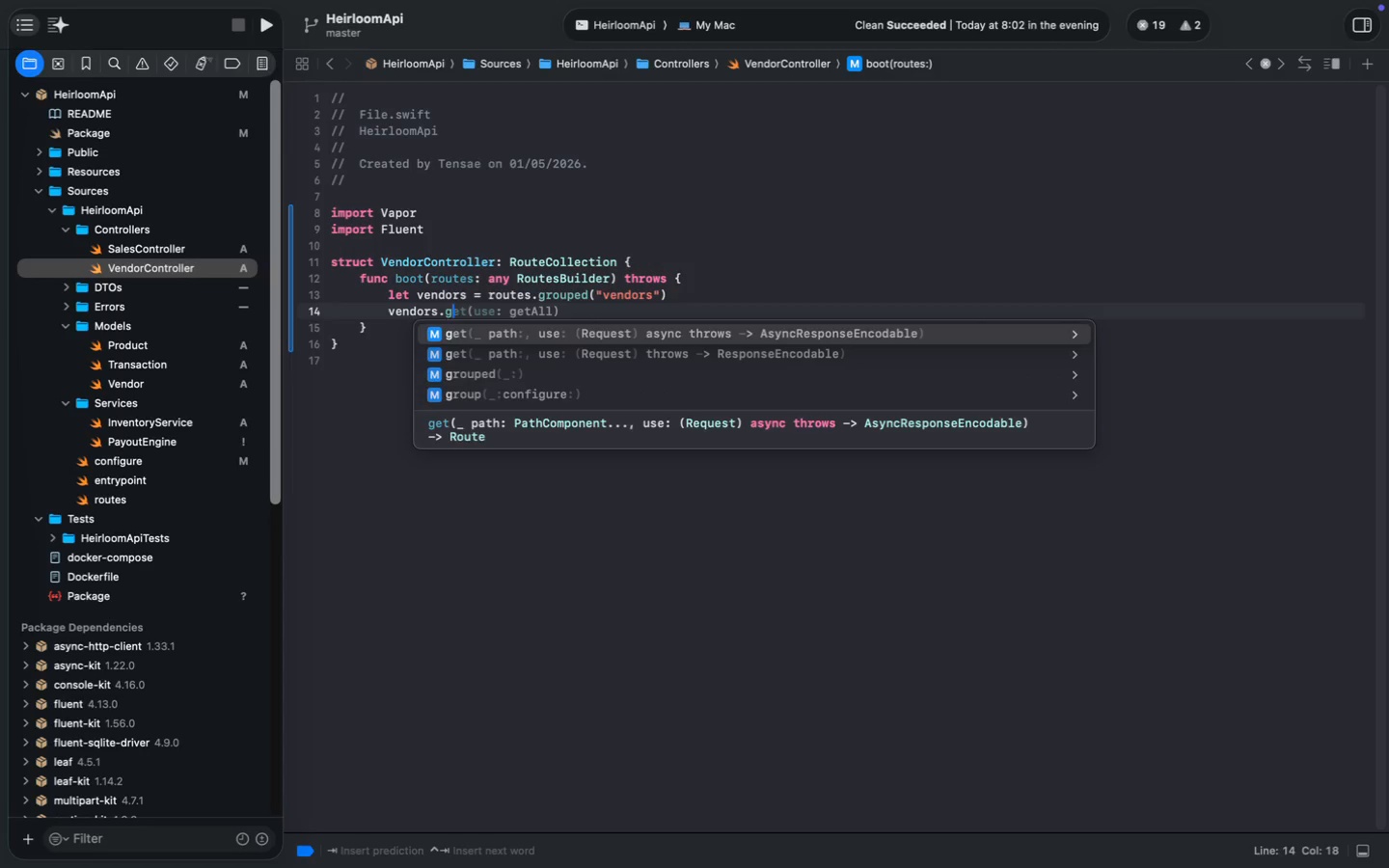 
key(Enter)
 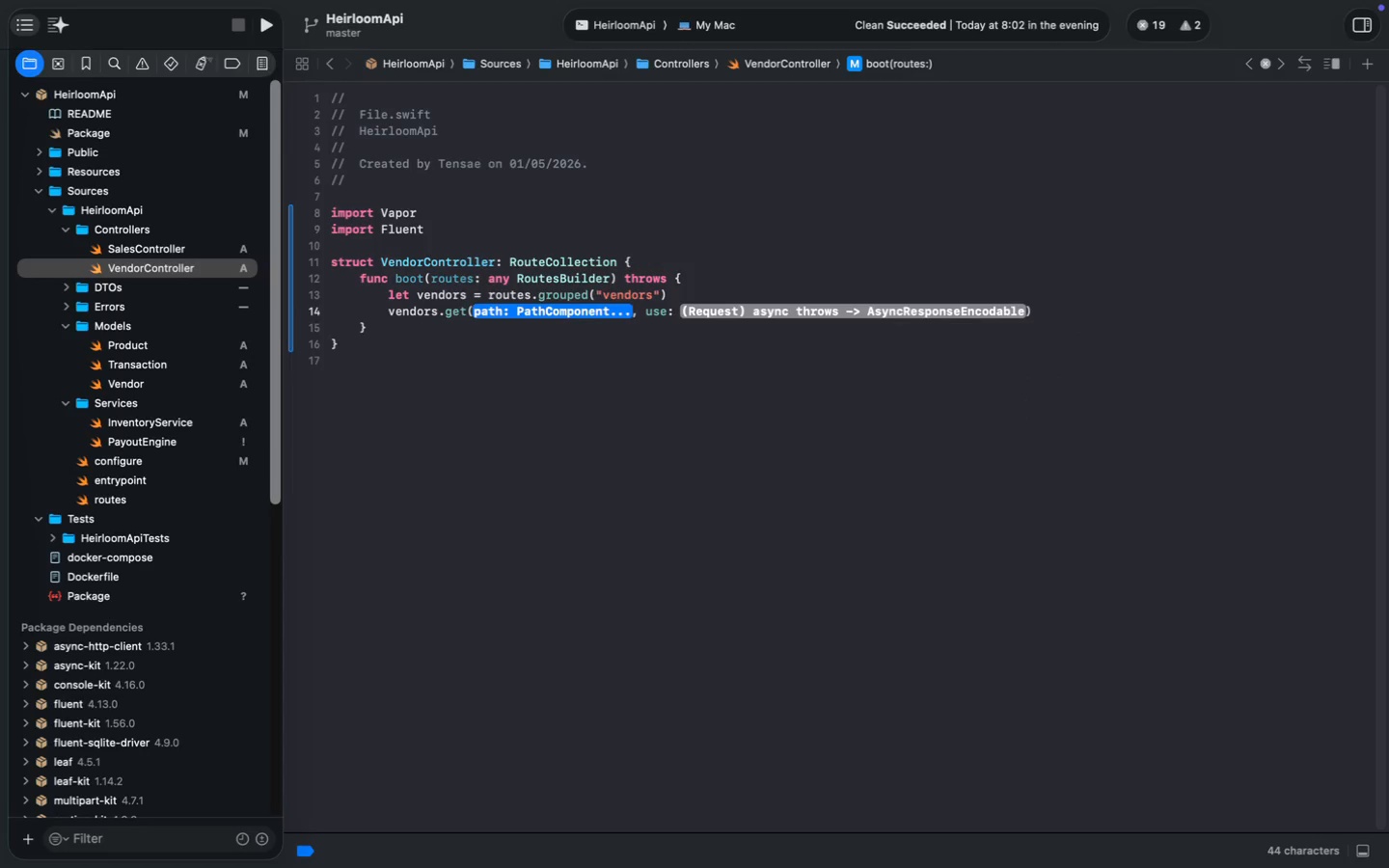 
type(";)
key(Backspace)
type(:id)
 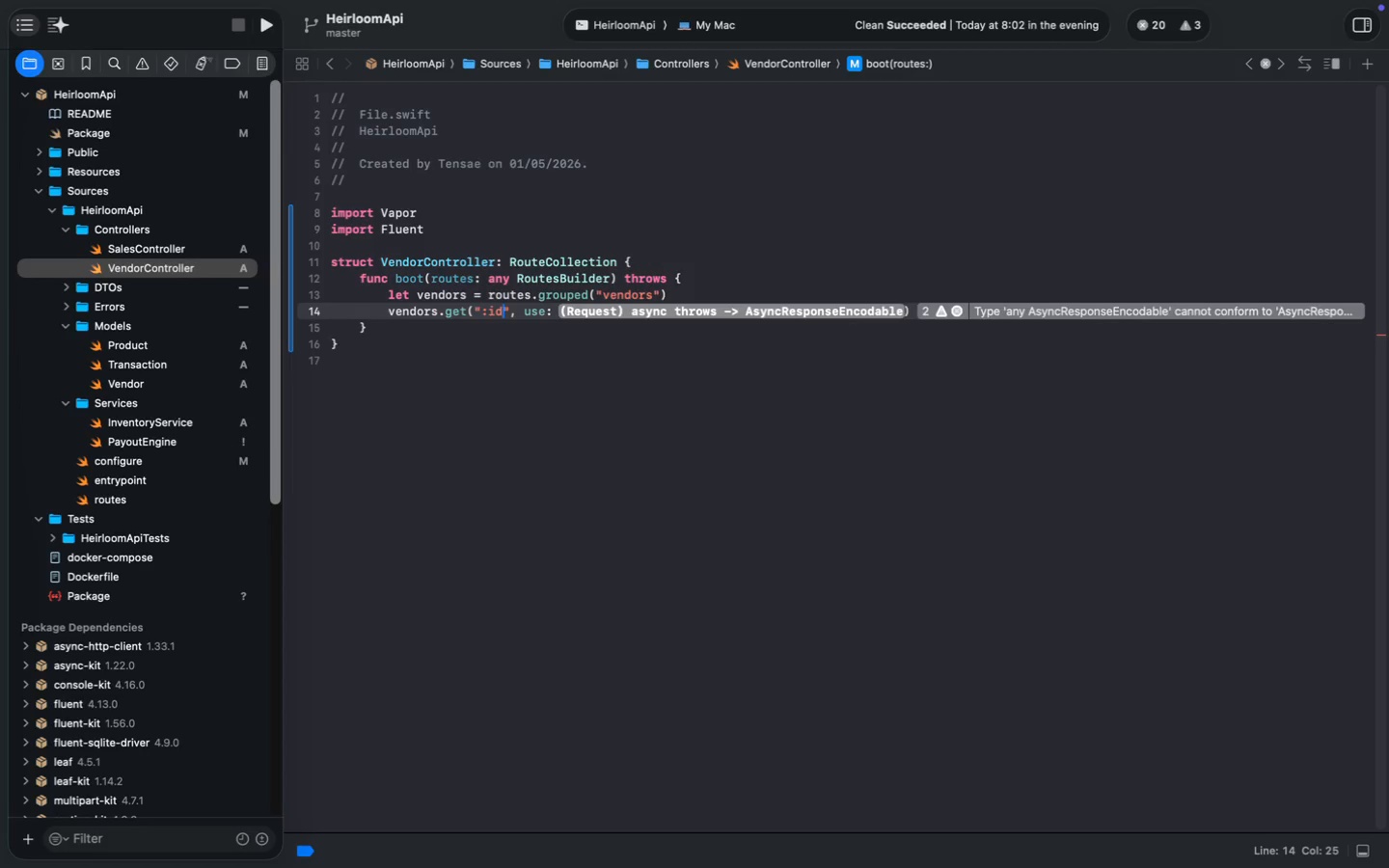 
key(ArrowRight)
 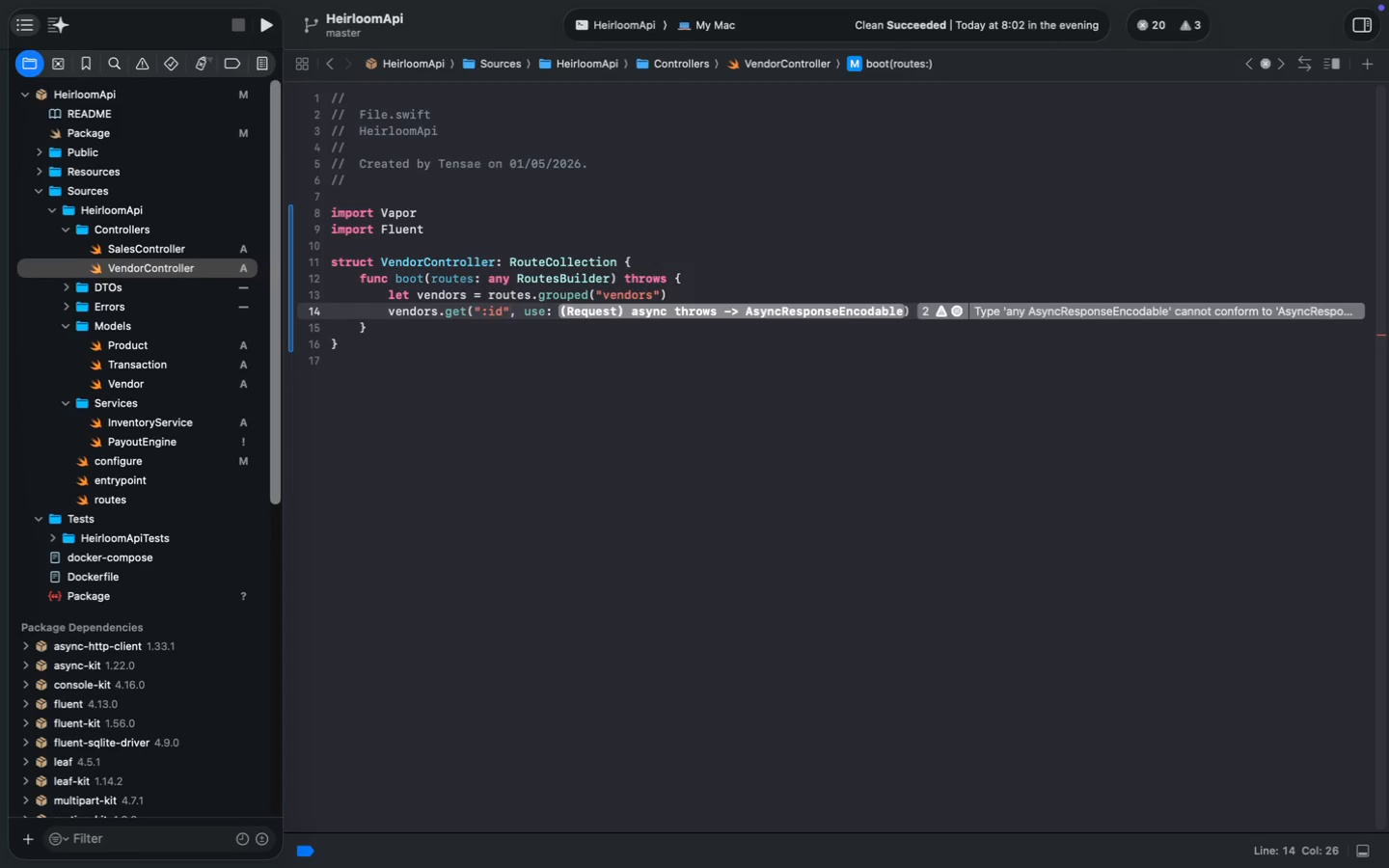 
key(ArrowRight)
 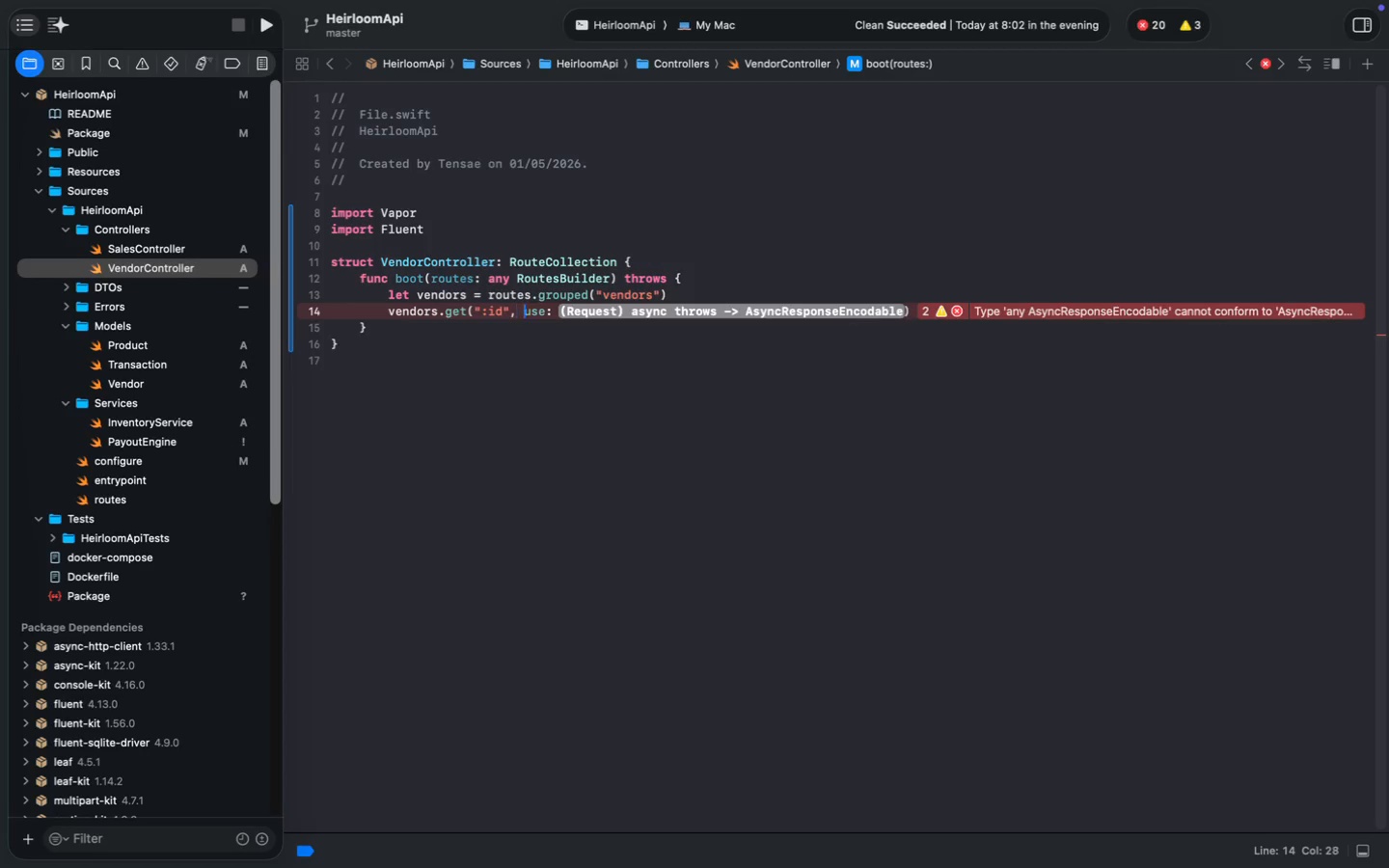 
key(ArrowRight)
 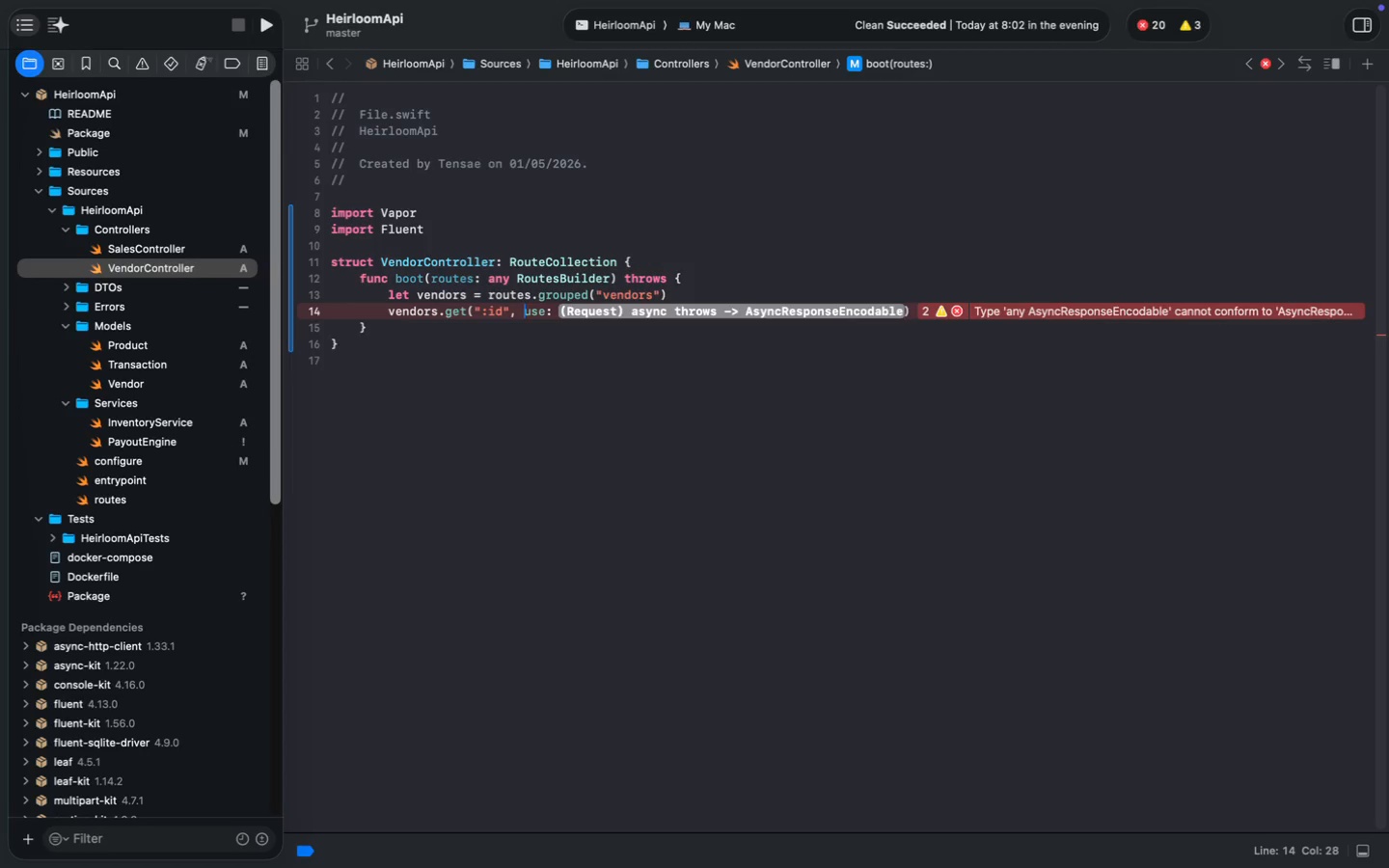 
key(Meta+Shift+ArrowRight)
 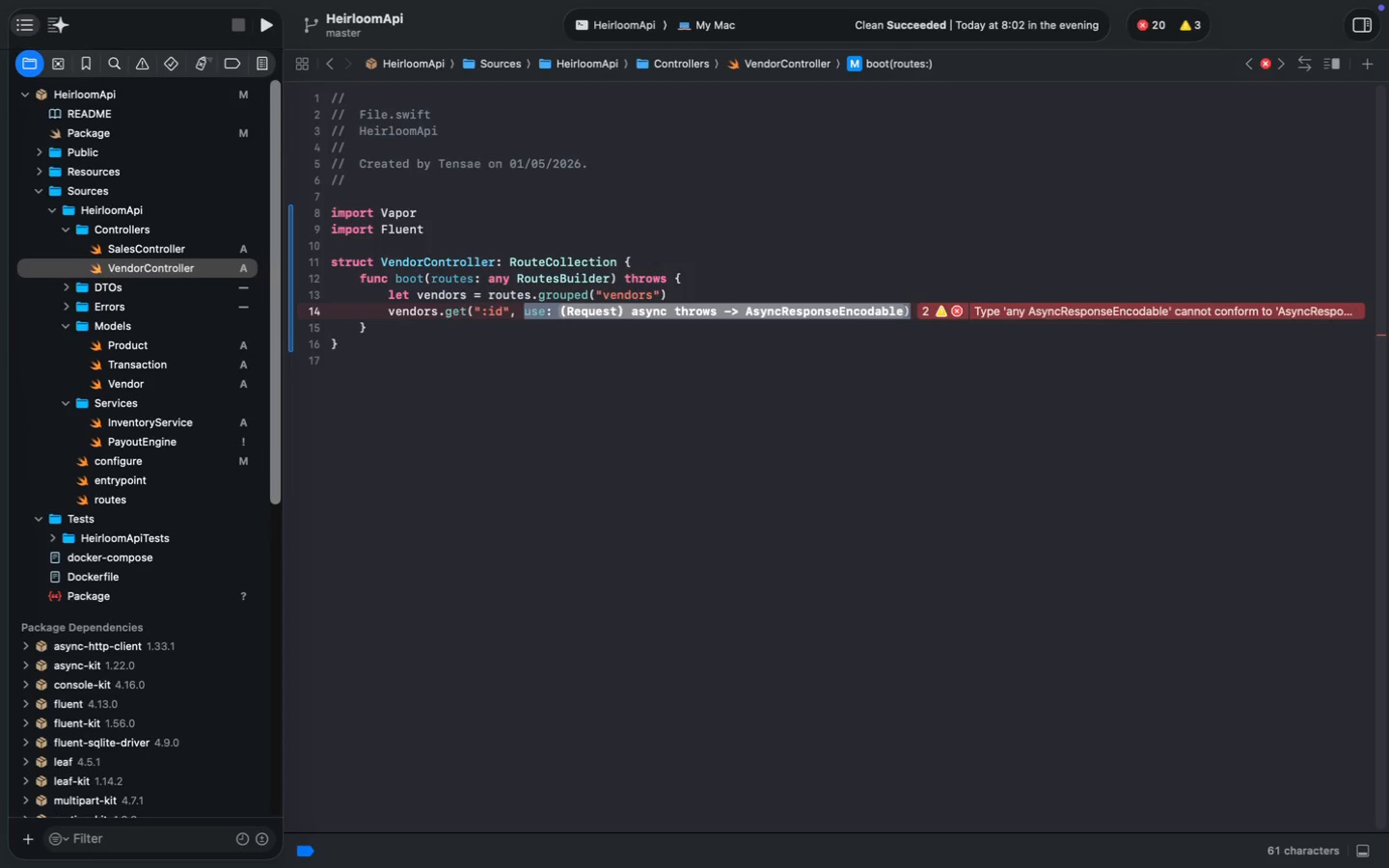 
key(ArrowLeft)
 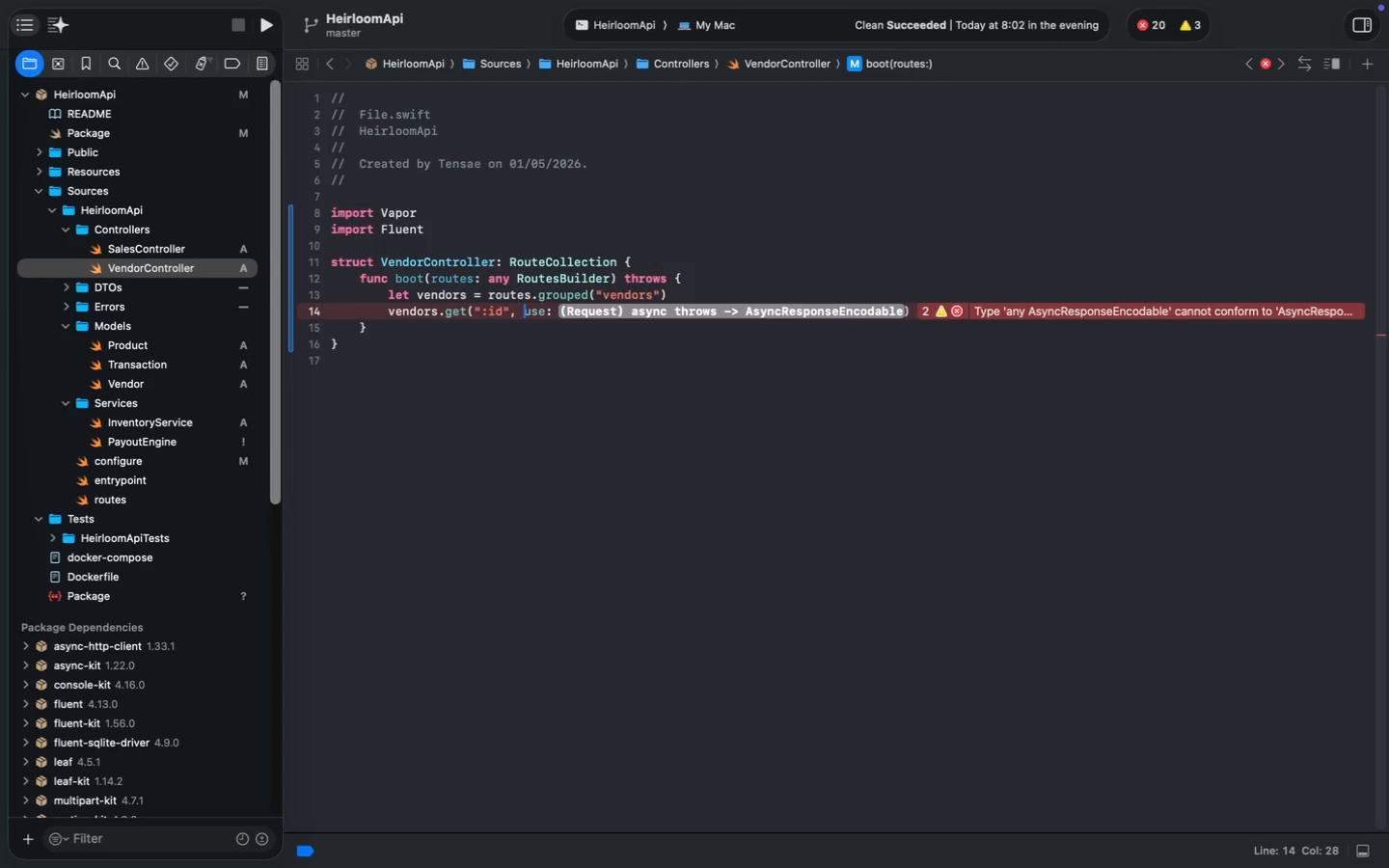 
key(Shift+Quote)
 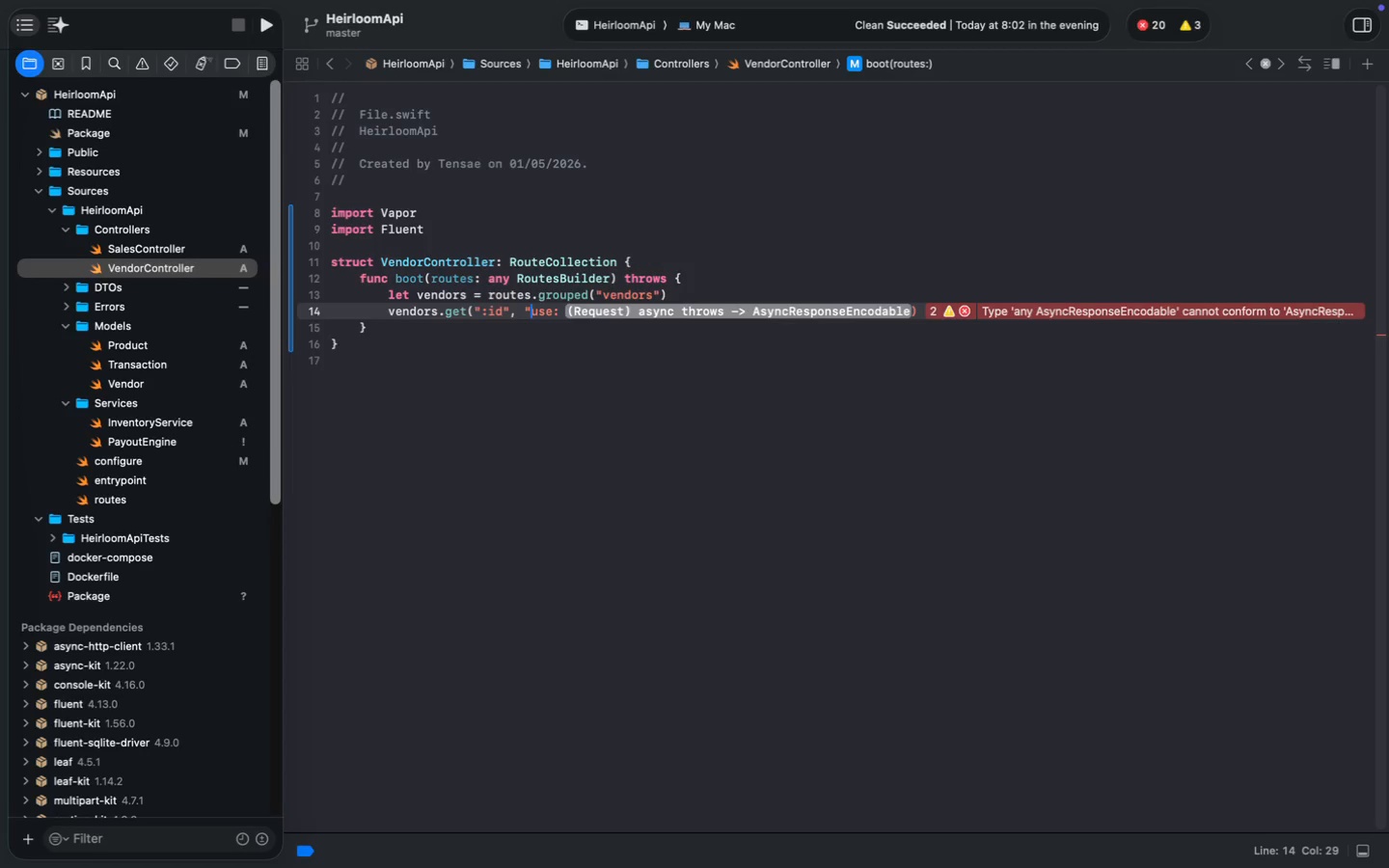 
key(Shift+Quote)
 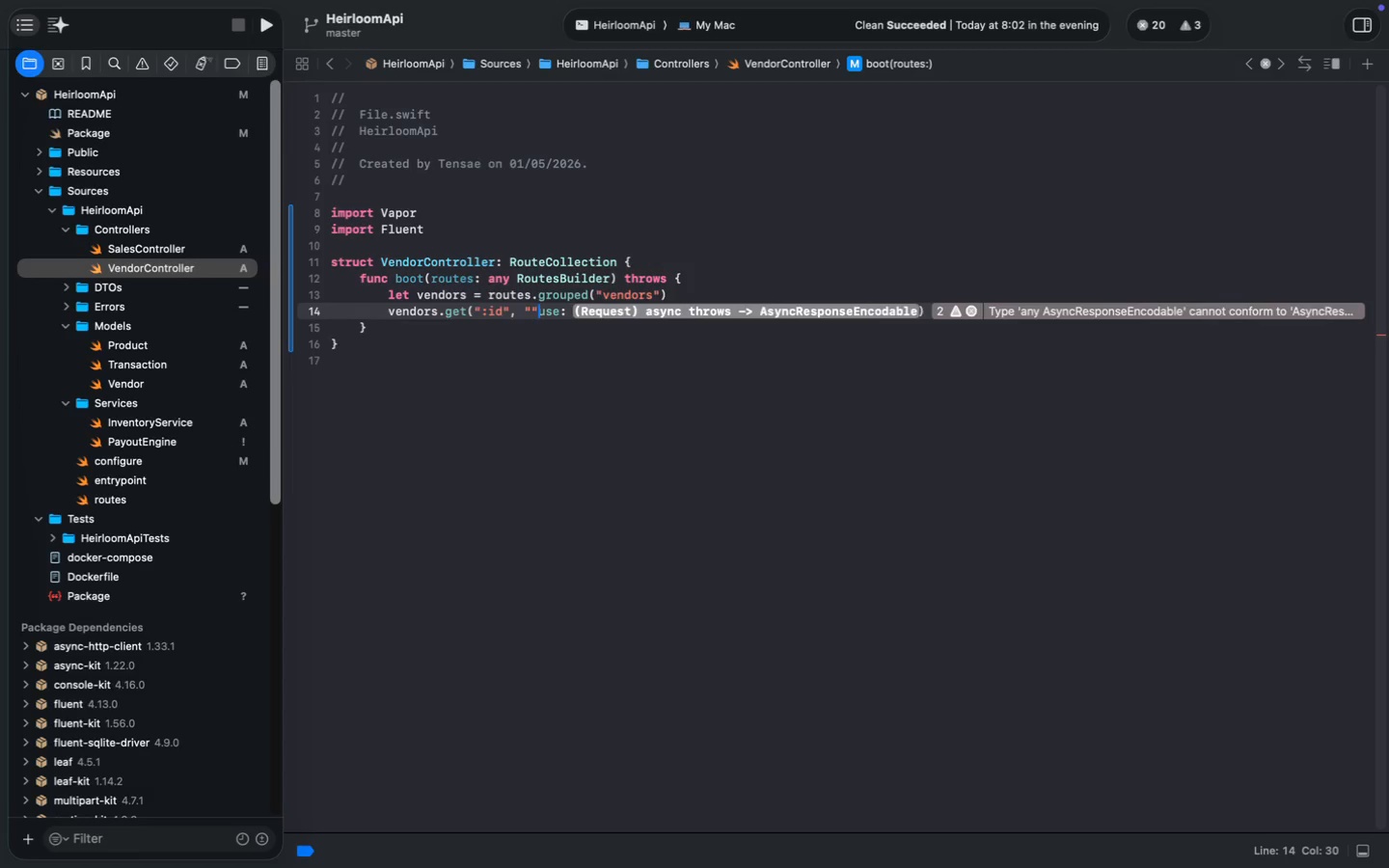 
key(Comma)
 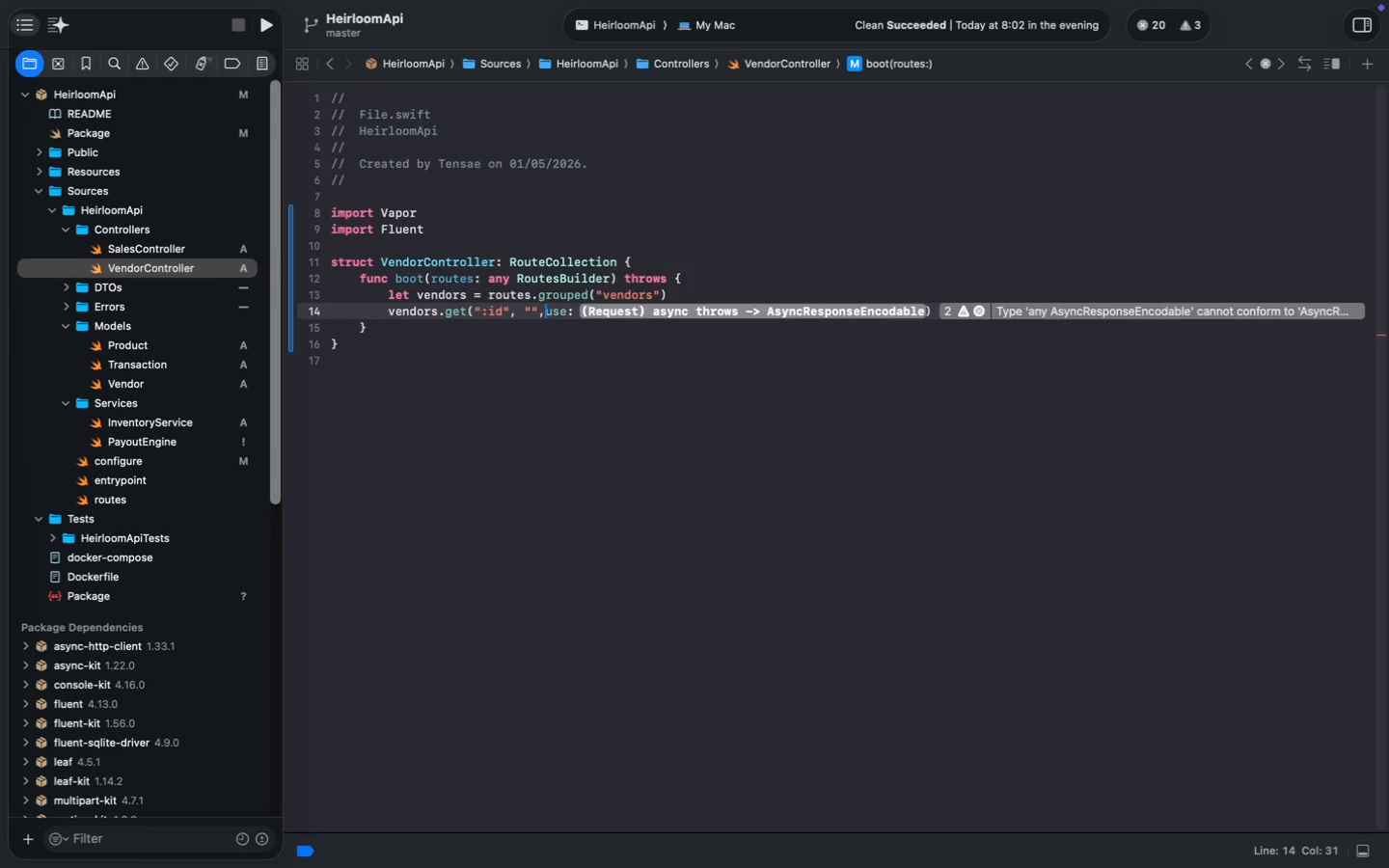 
key(Space)
 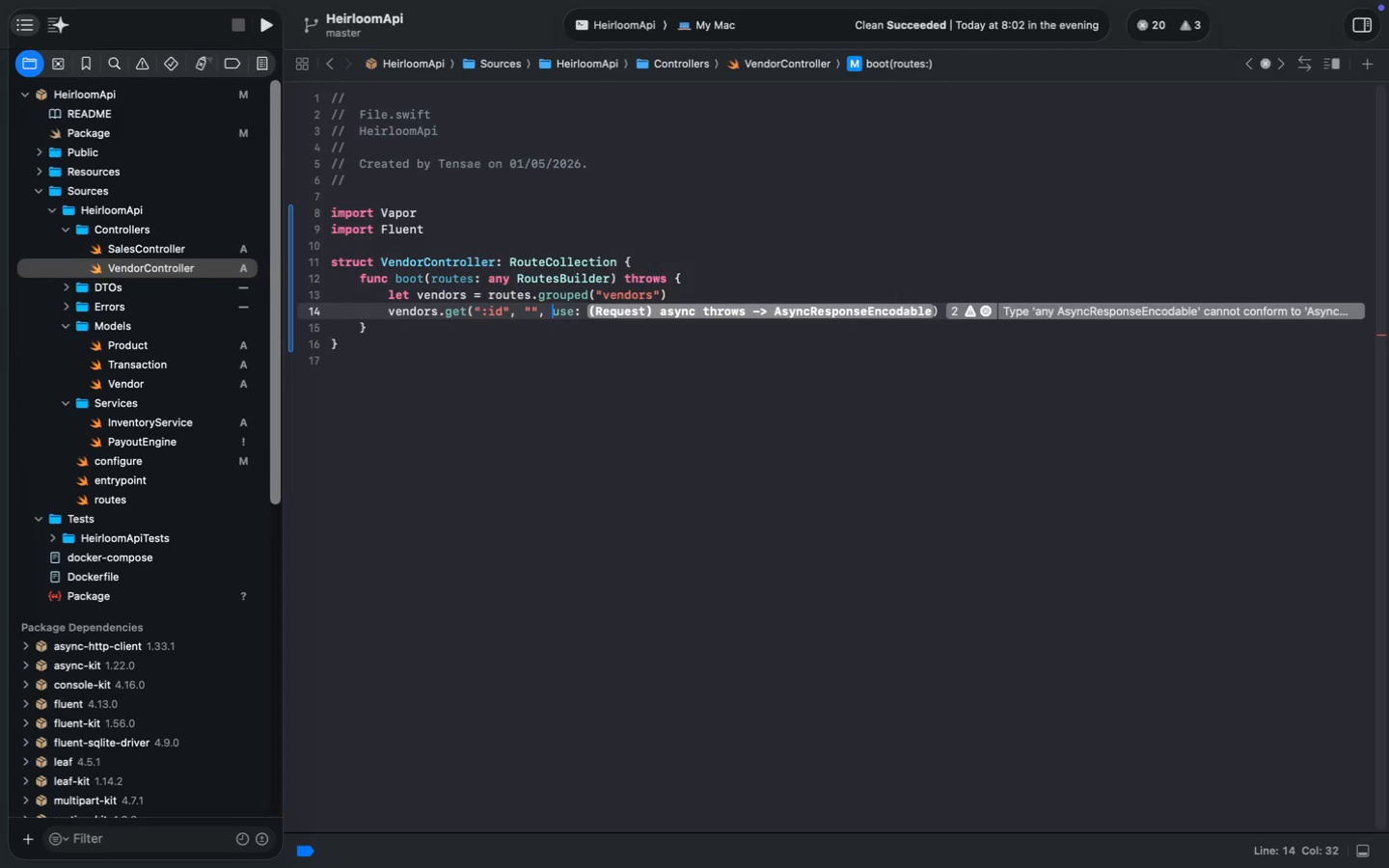 
key(ArrowLeft)
 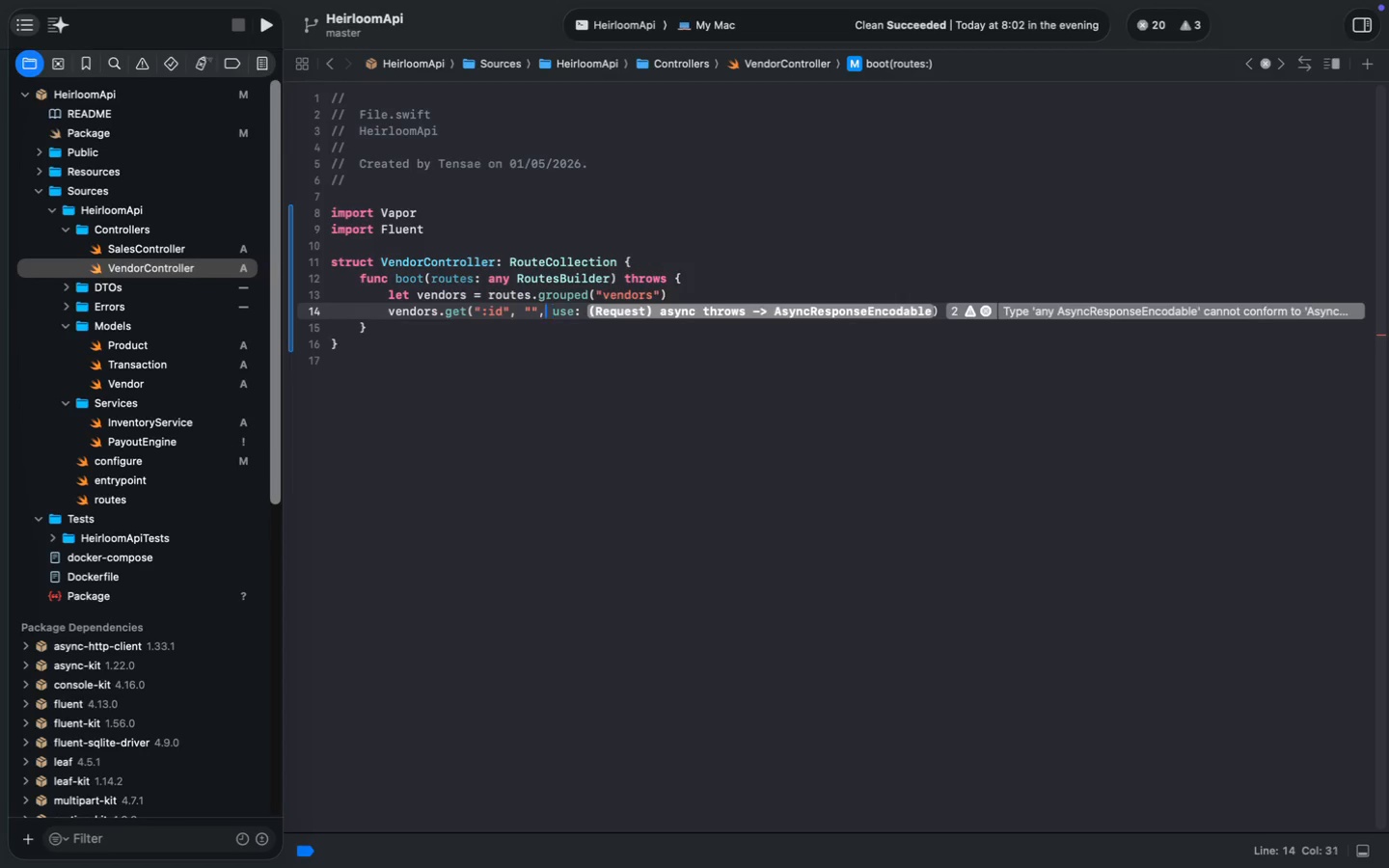 
key(ArrowLeft)
 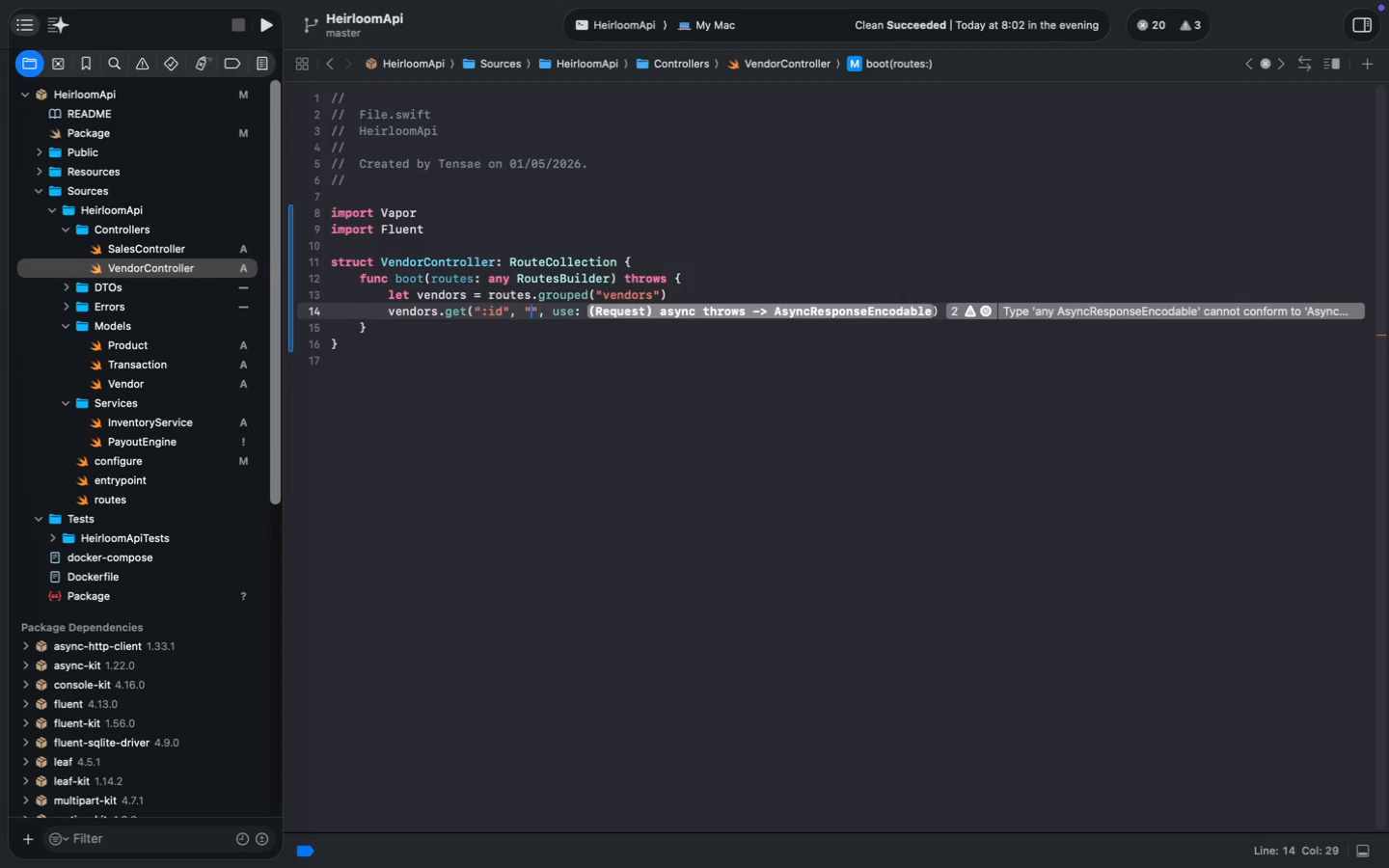 
key(ArrowLeft)
 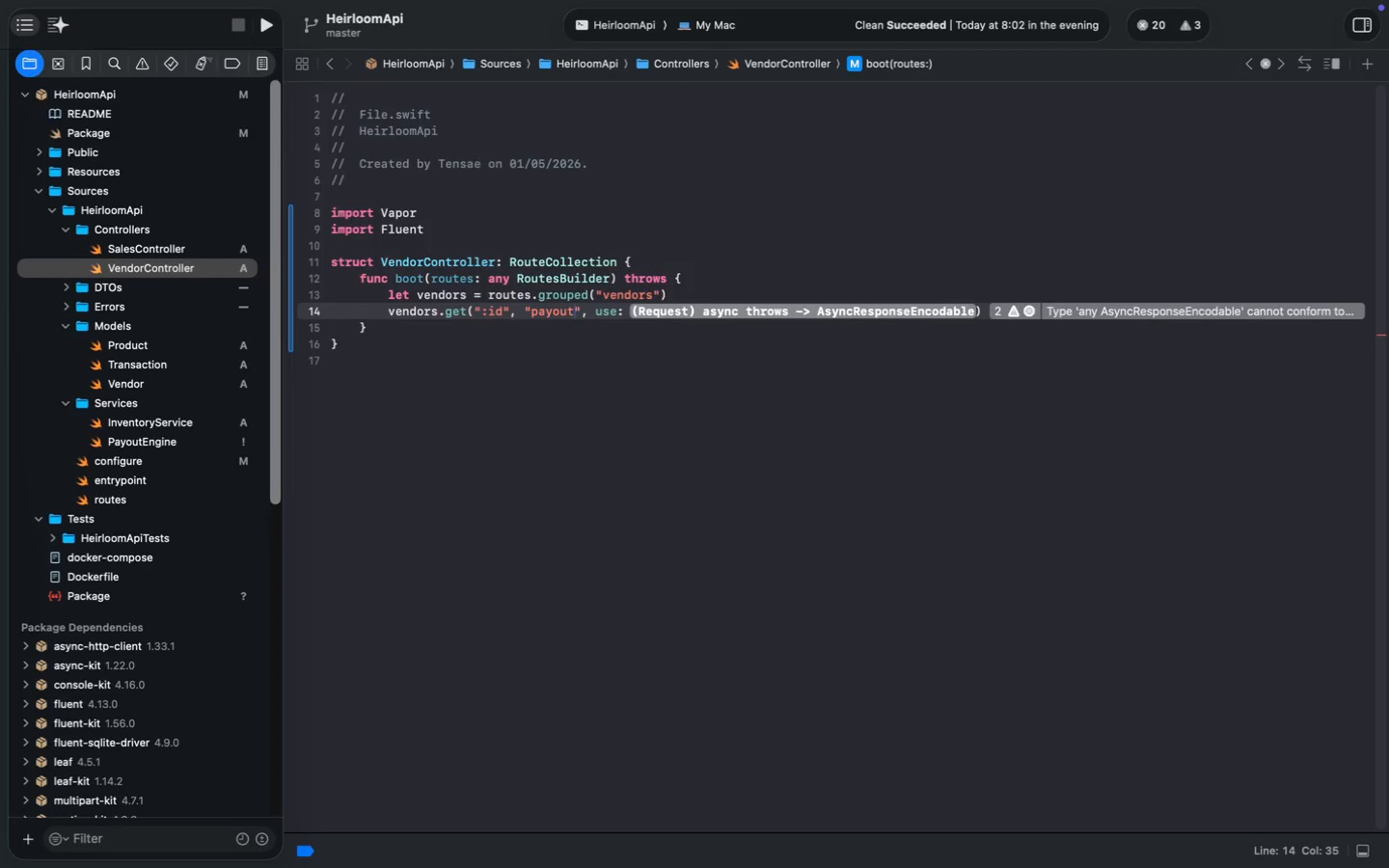 
type(payout)
 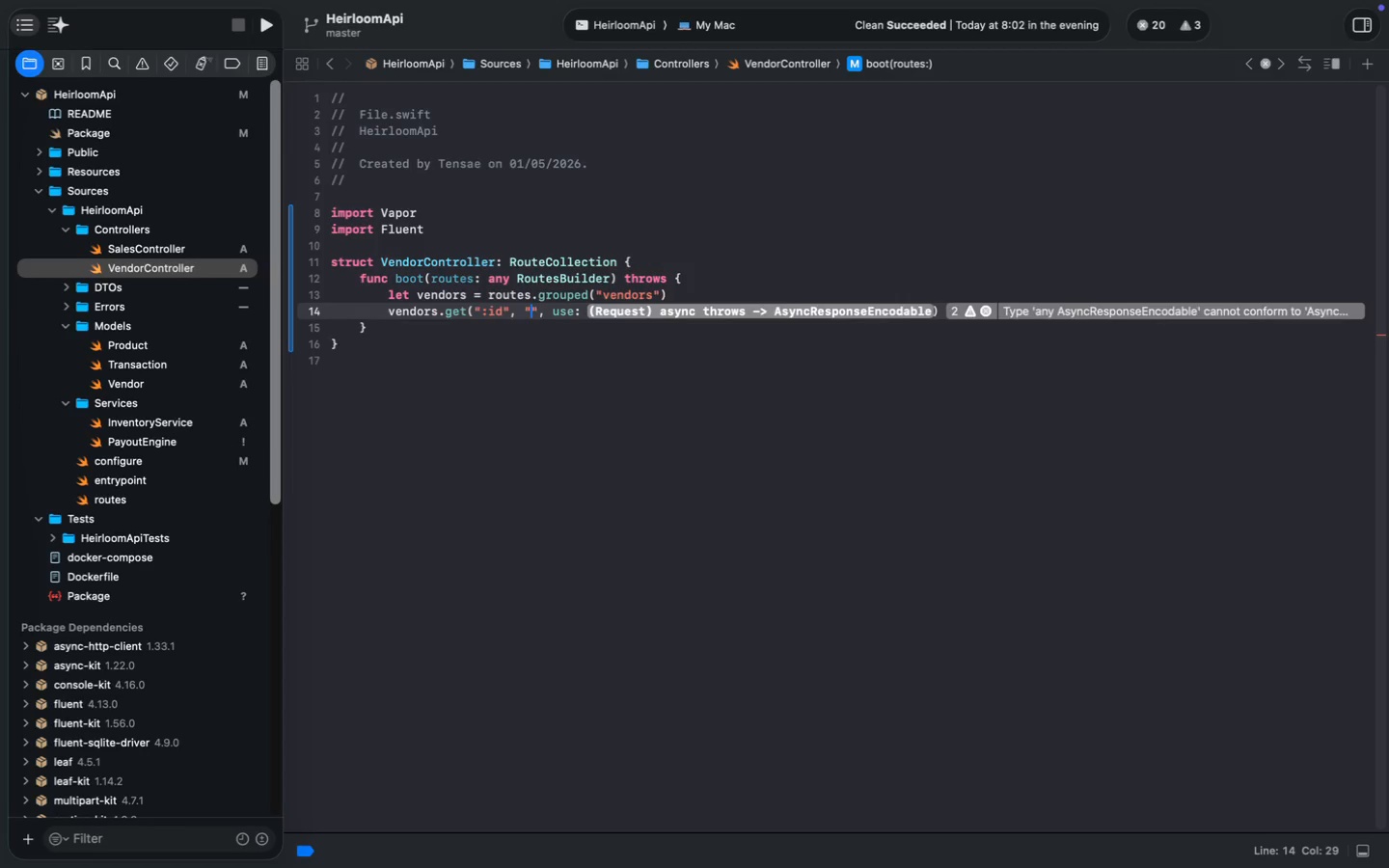 
left_click([720, 315])
 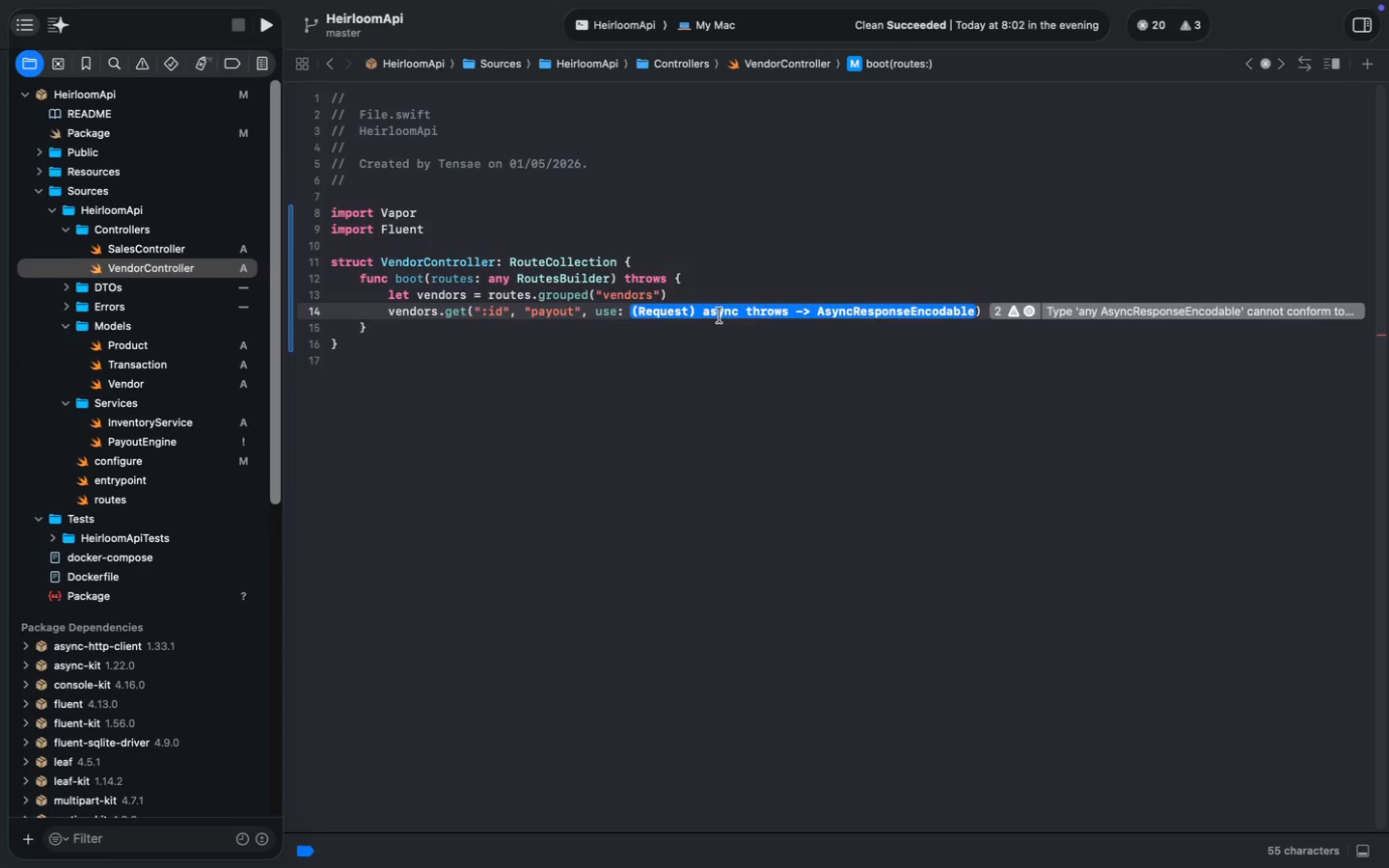 
type(getpaYout)
 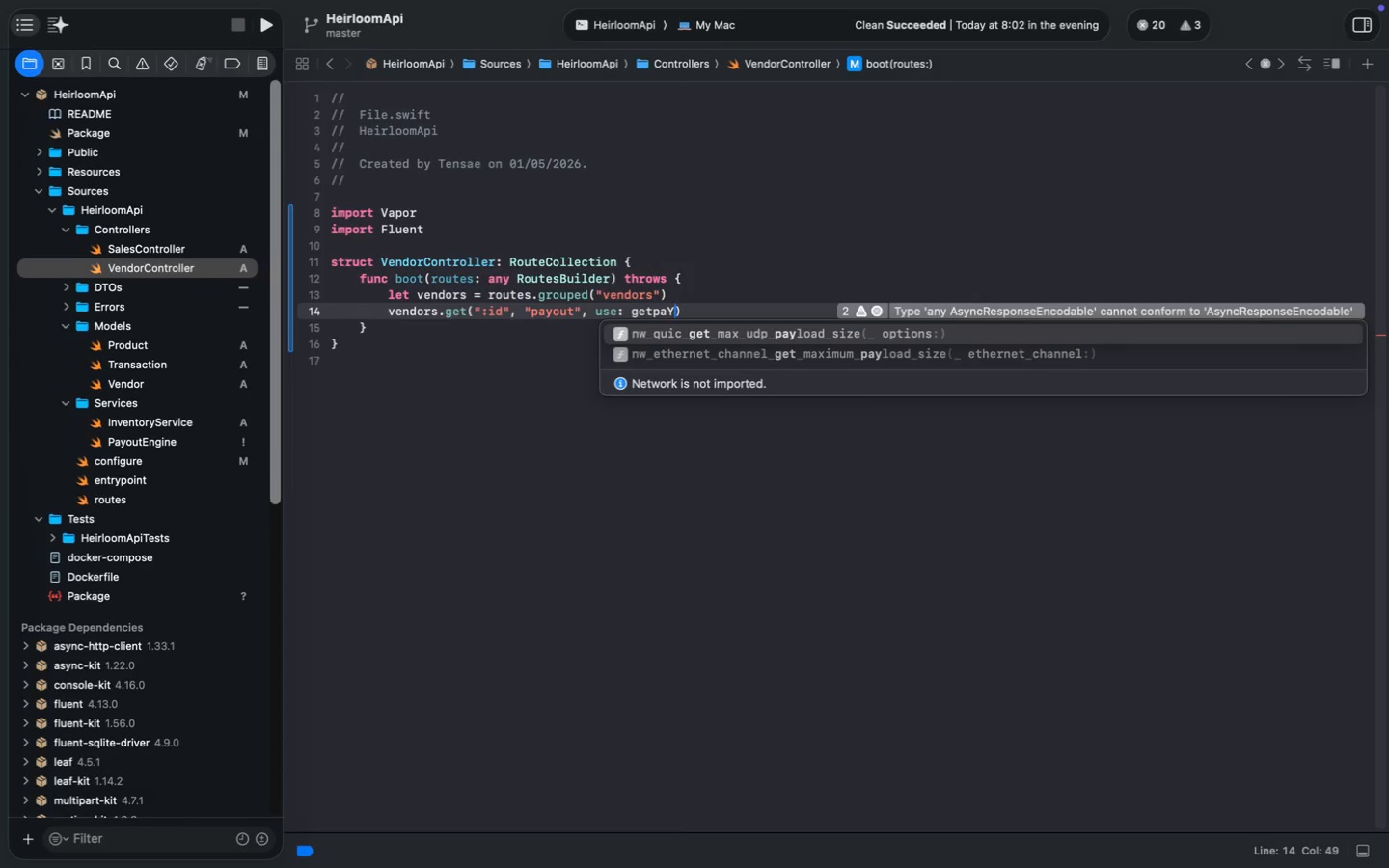 
key(ArrowLeft)
 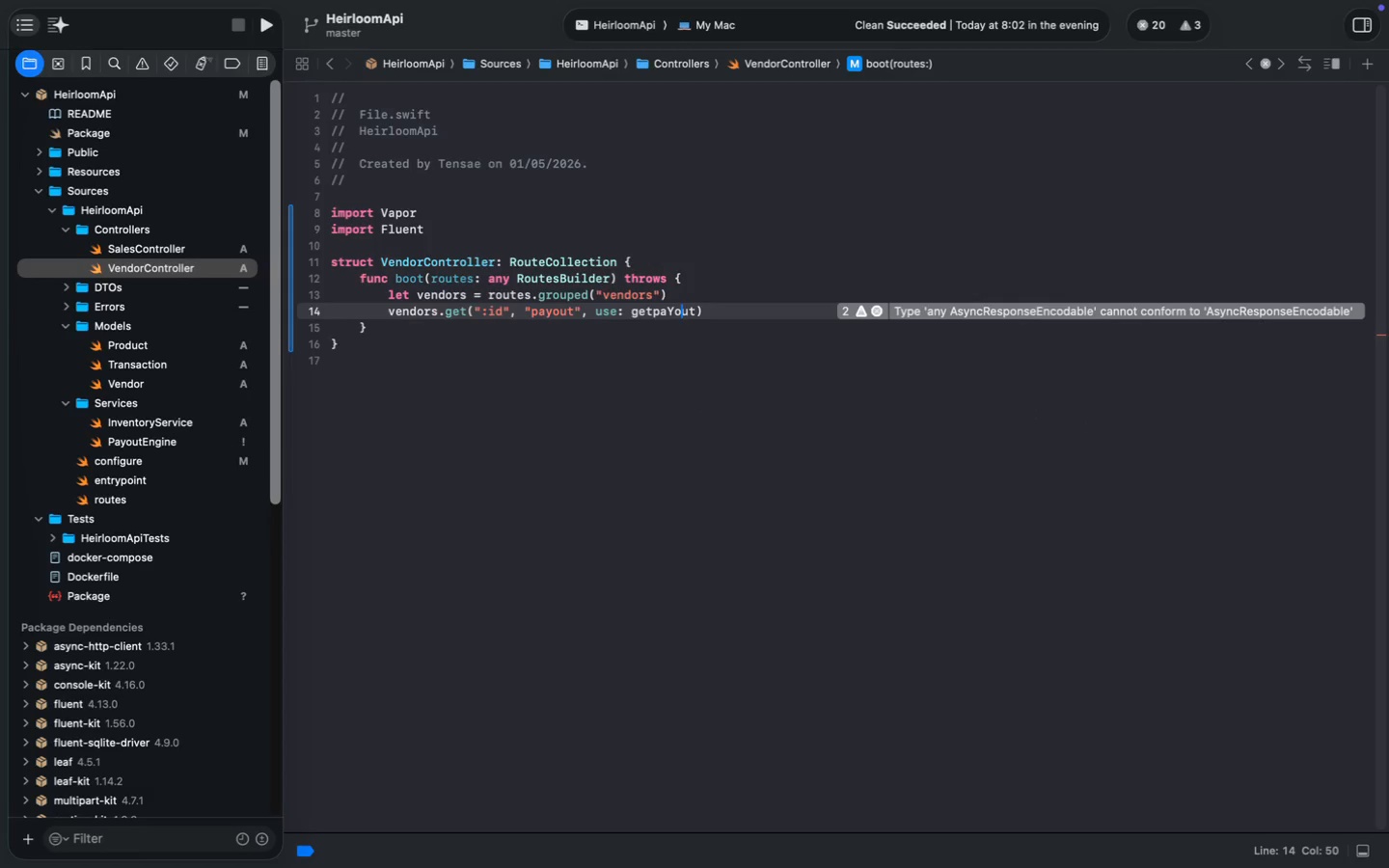 
key(ArrowLeft)
 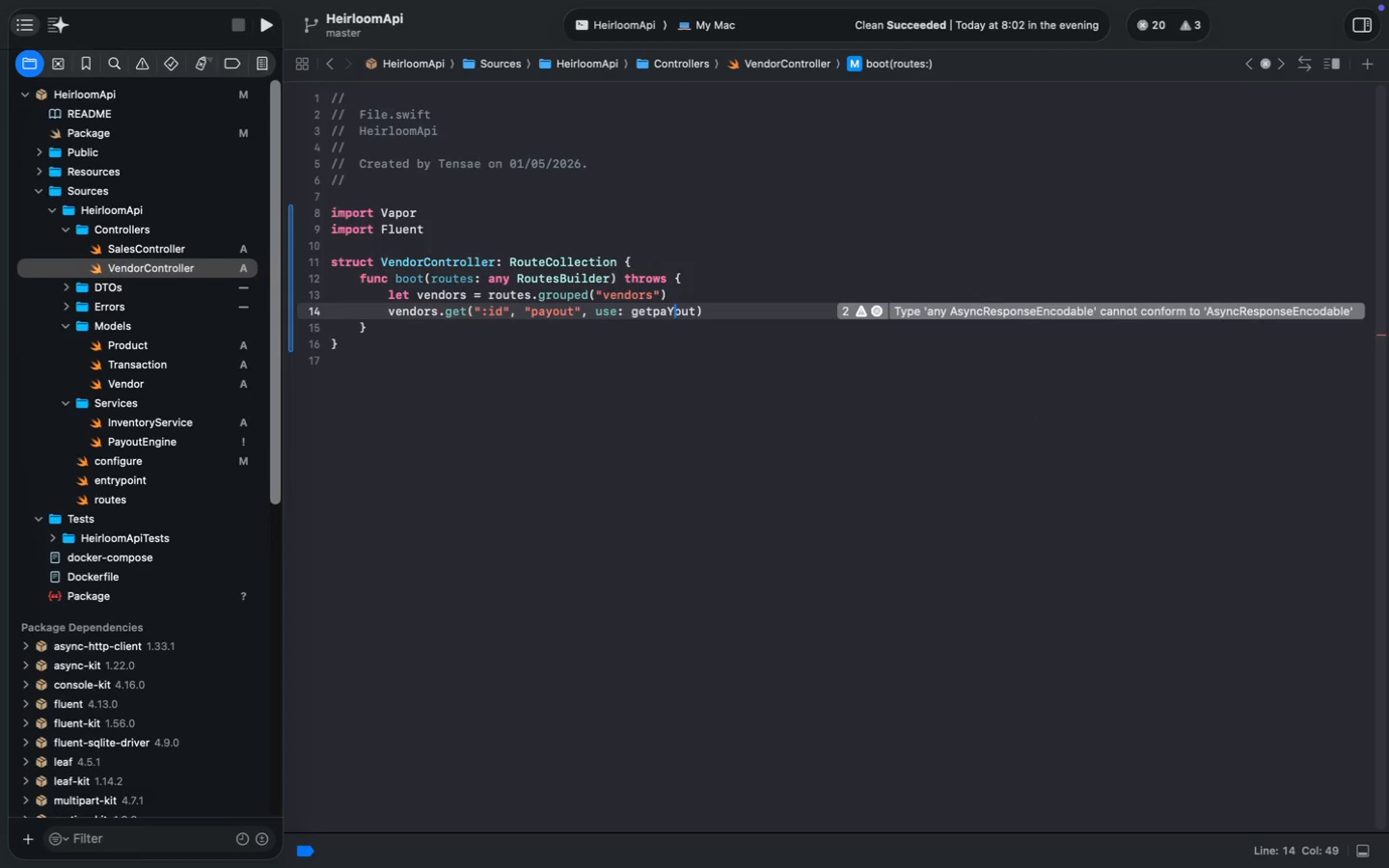 
key(ArrowLeft)
 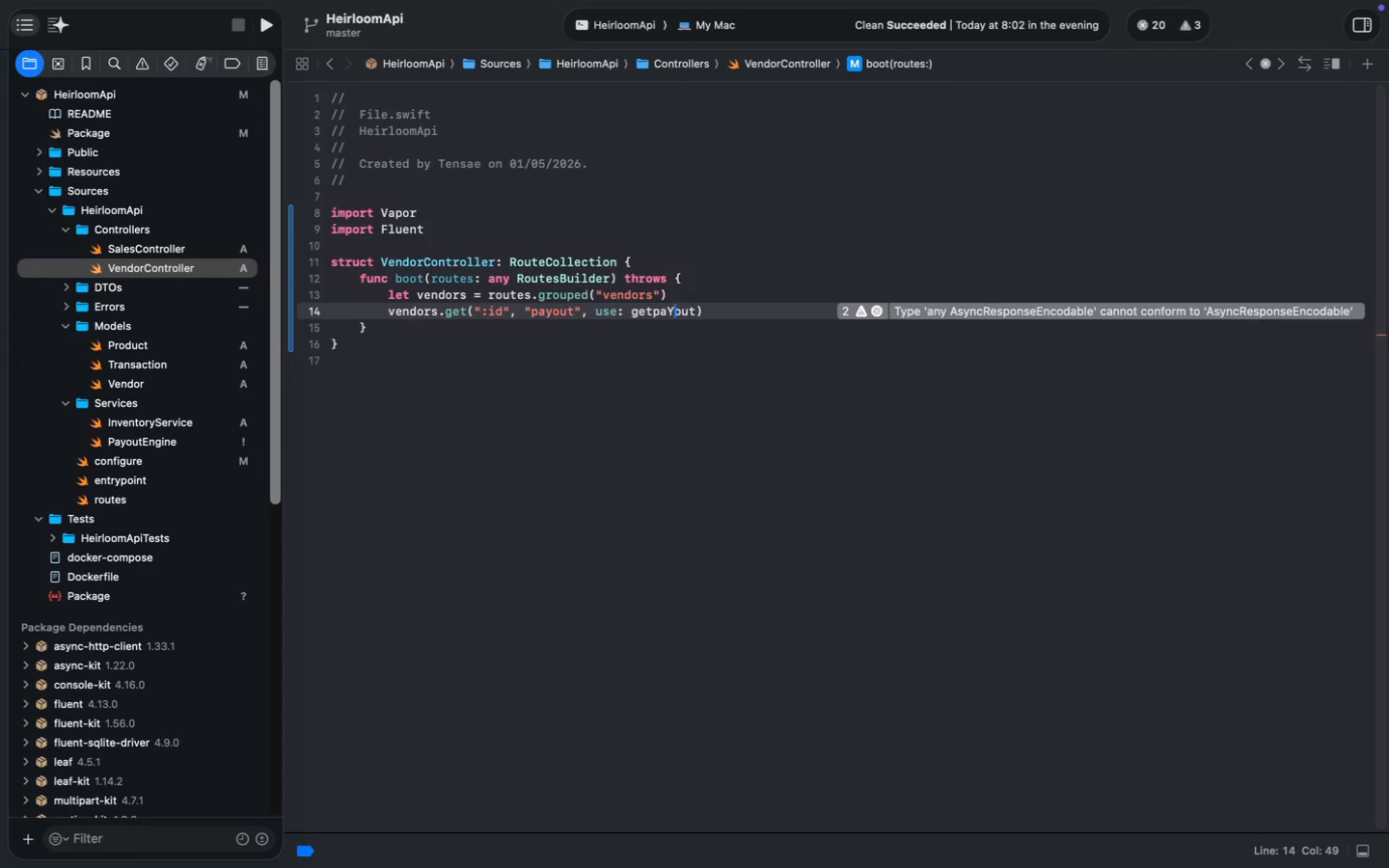 
key(Backspace)
 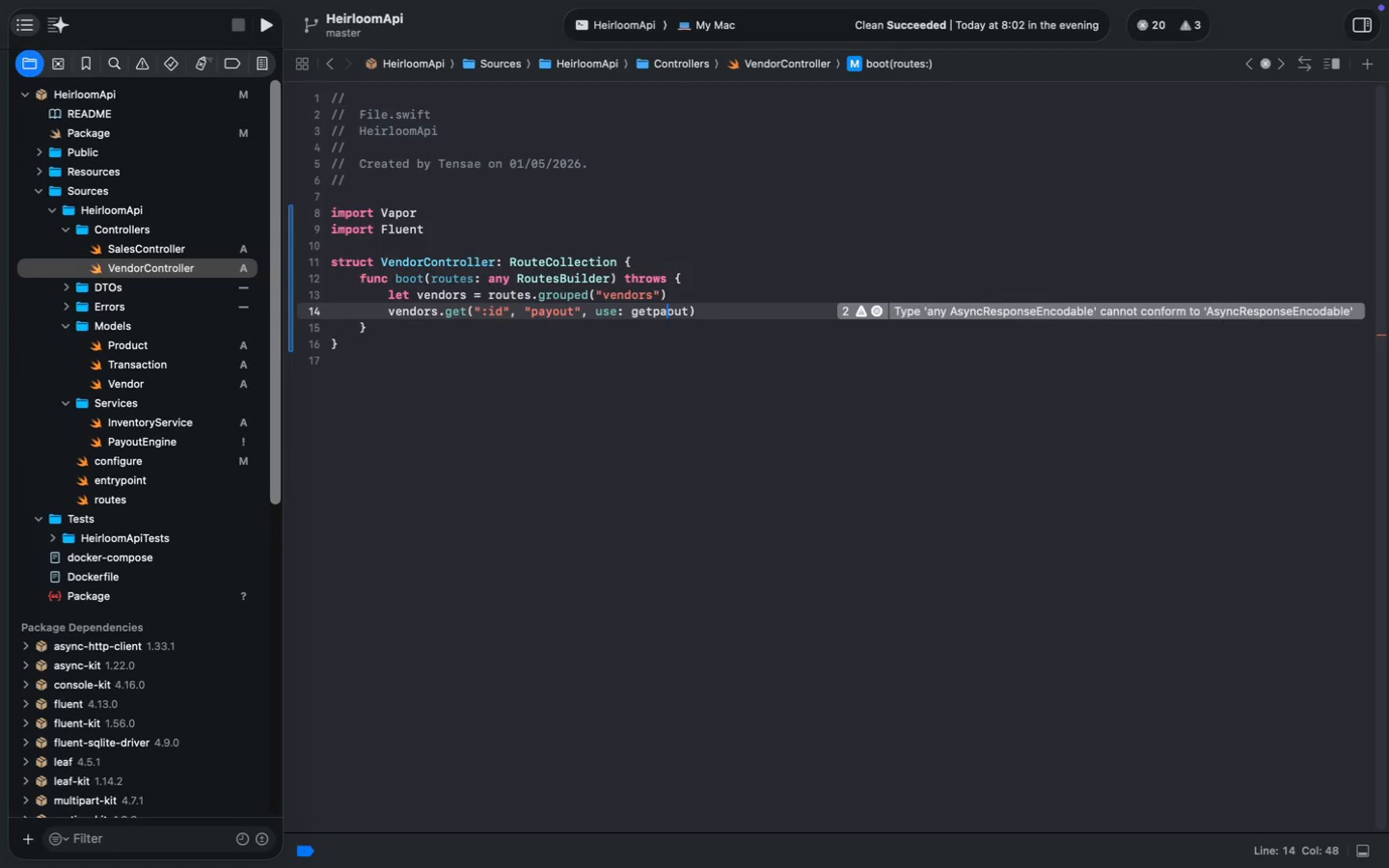 
key(Y)
 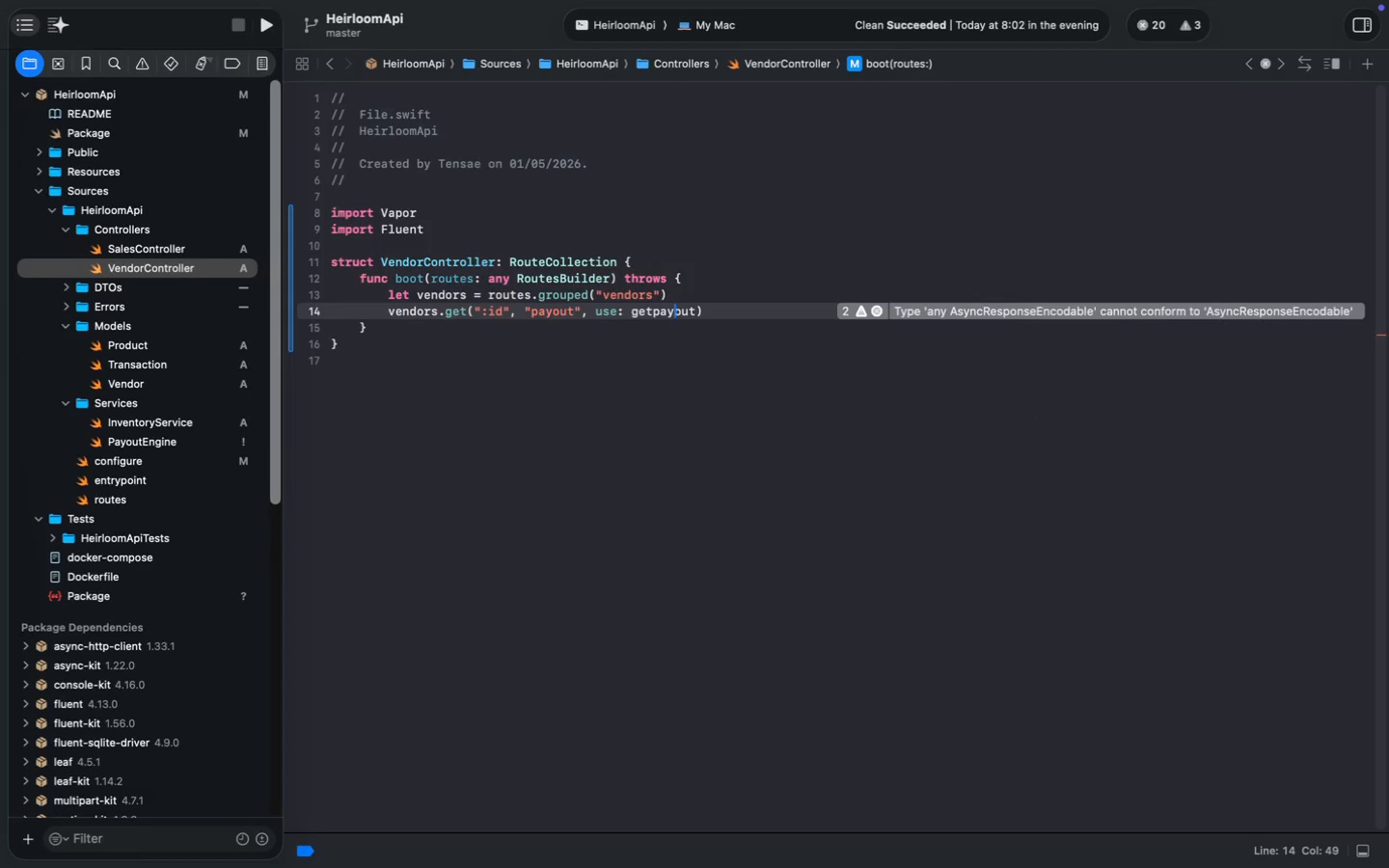 
key(ArrowLeft)
 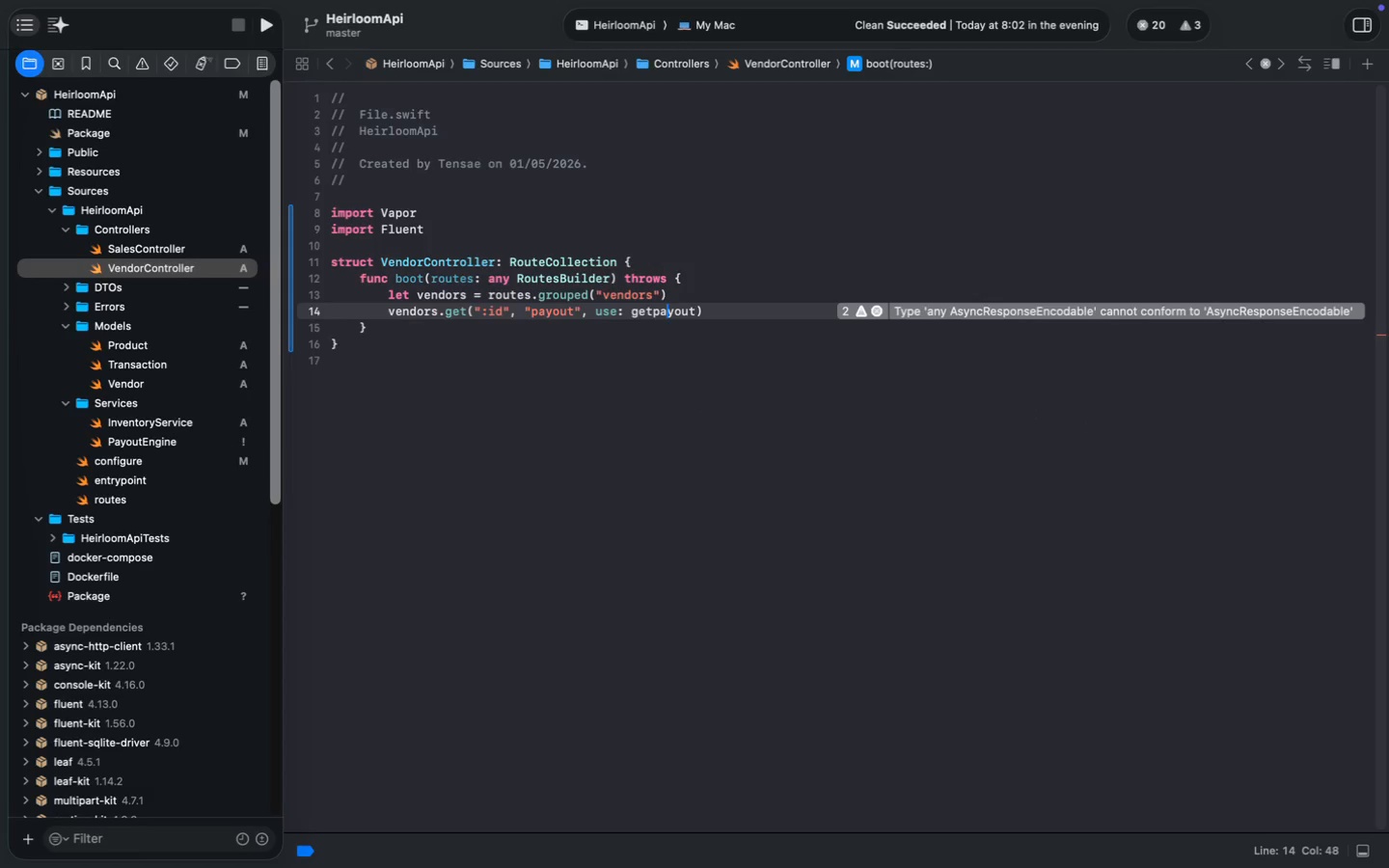 
key(ArrowLeft)
 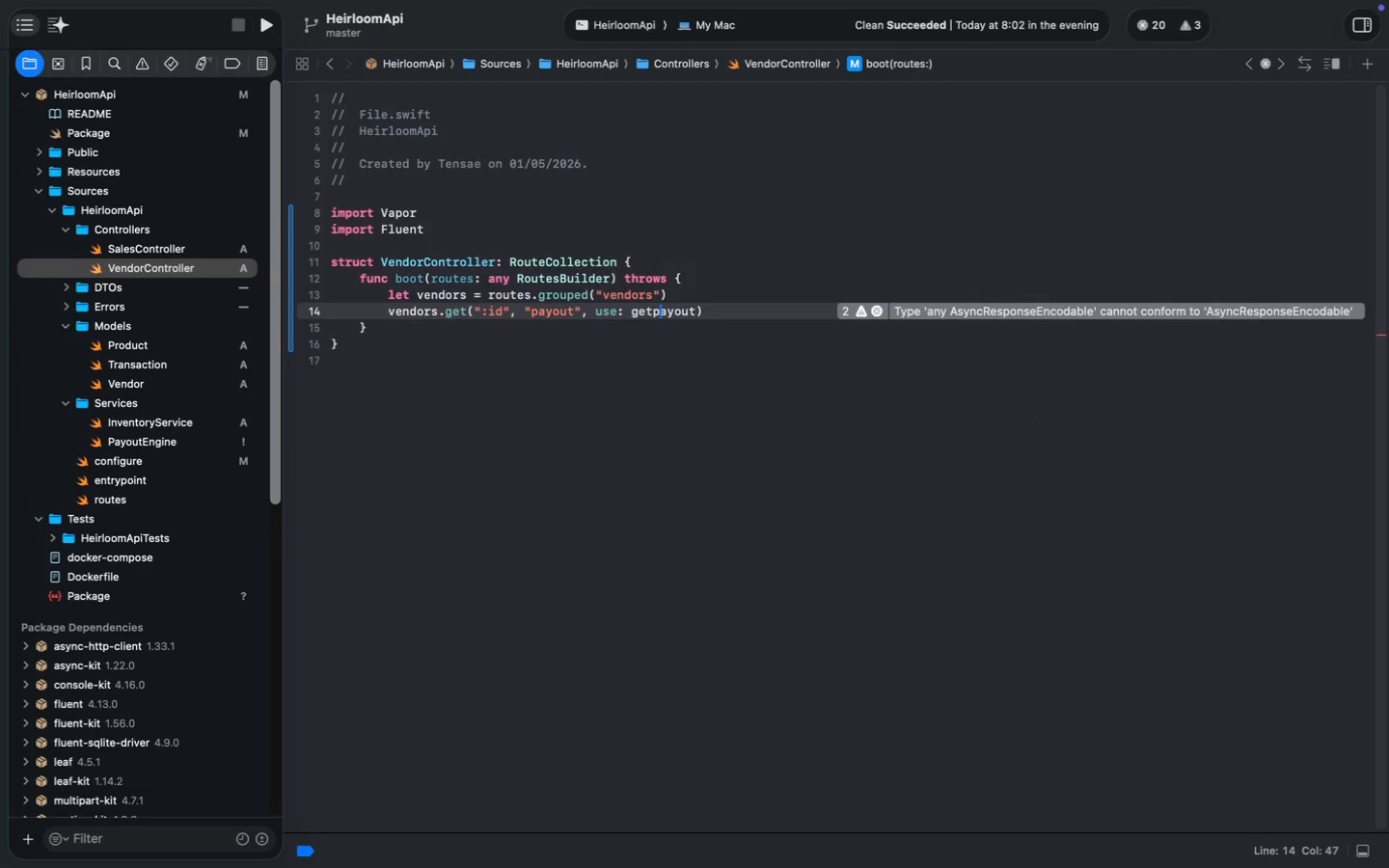 
key(Backspace)
 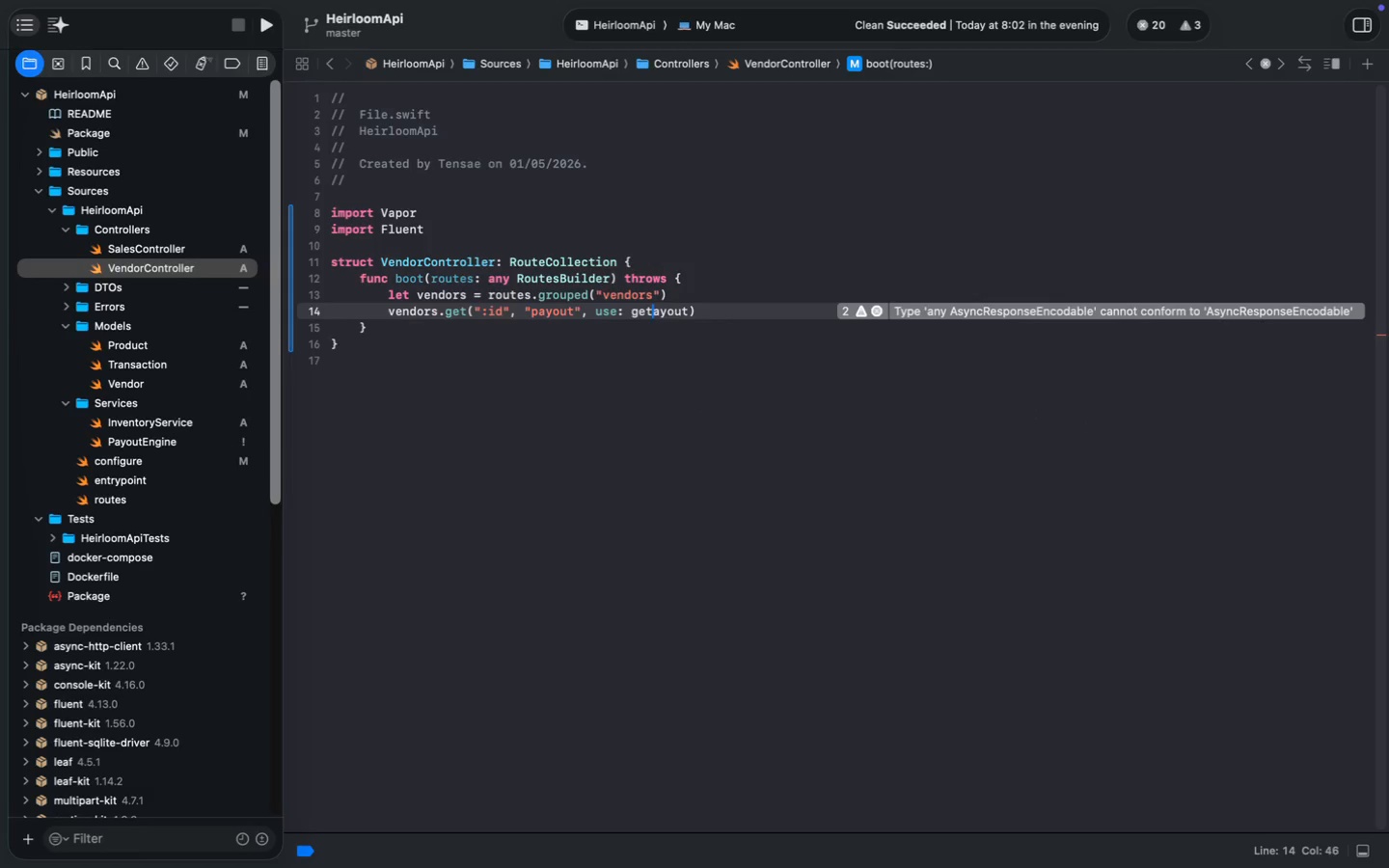 
key(Shift+P)
 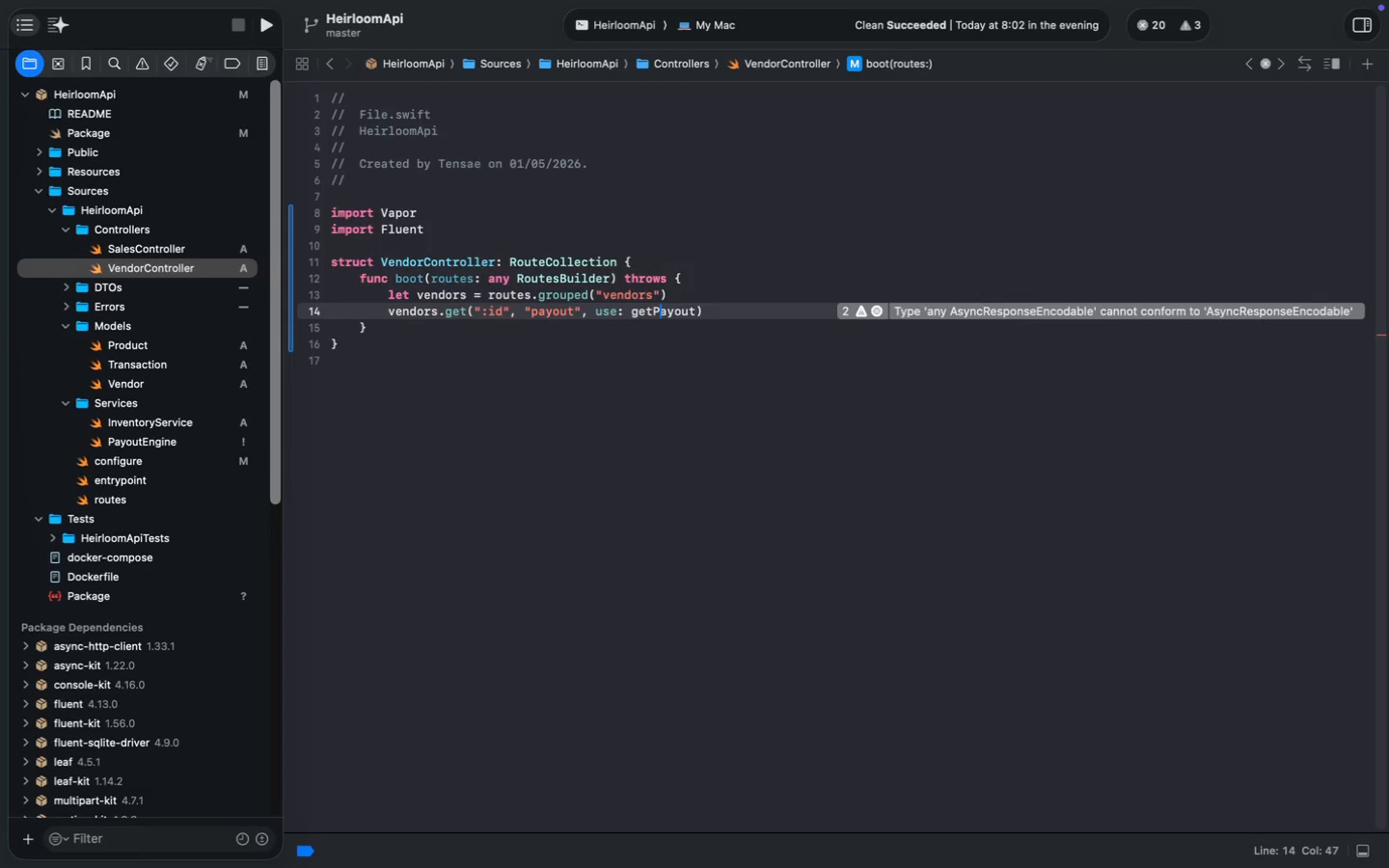 
key(Meta+MetaRight)
 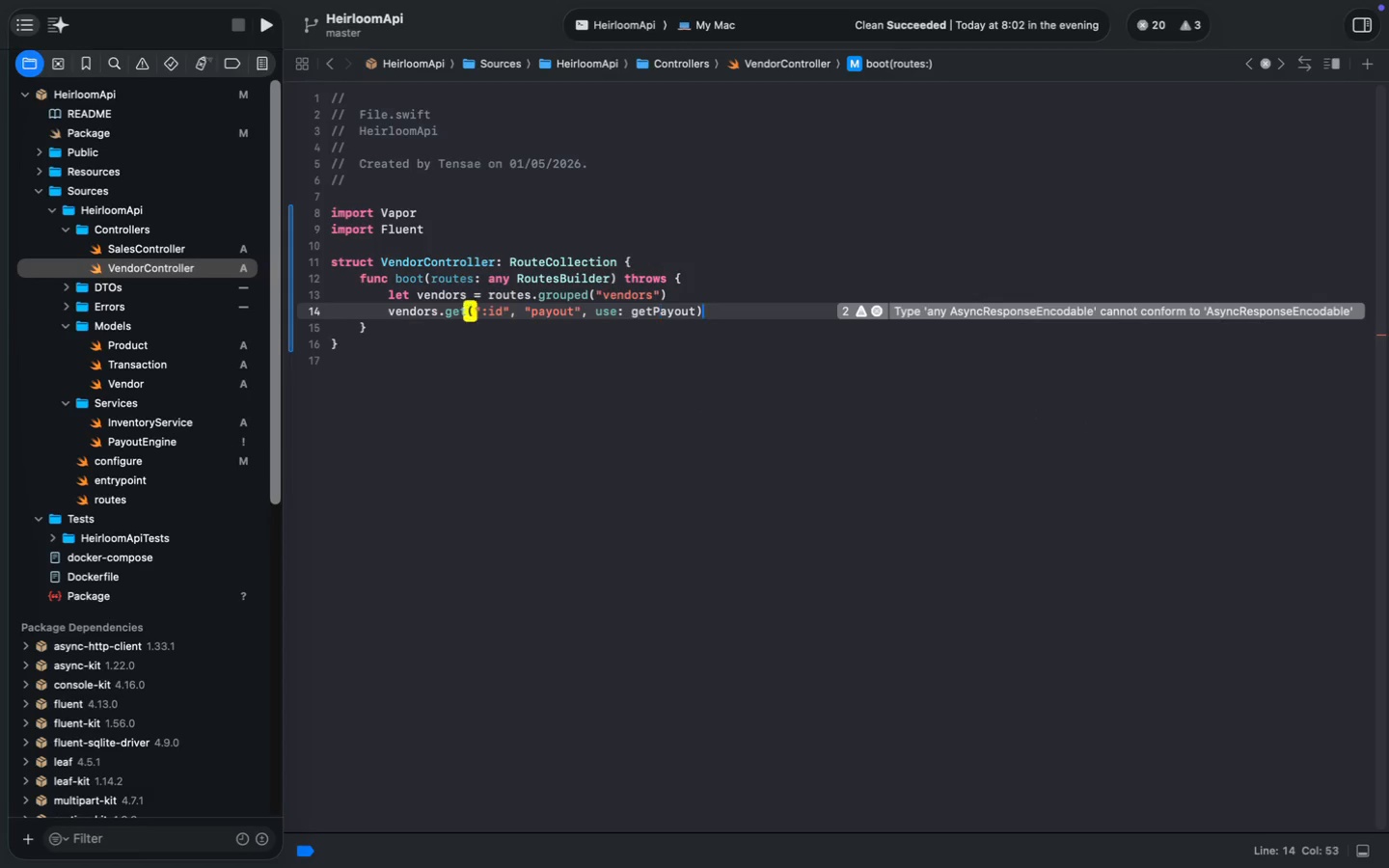 
key(Meta+ArrowRight)
 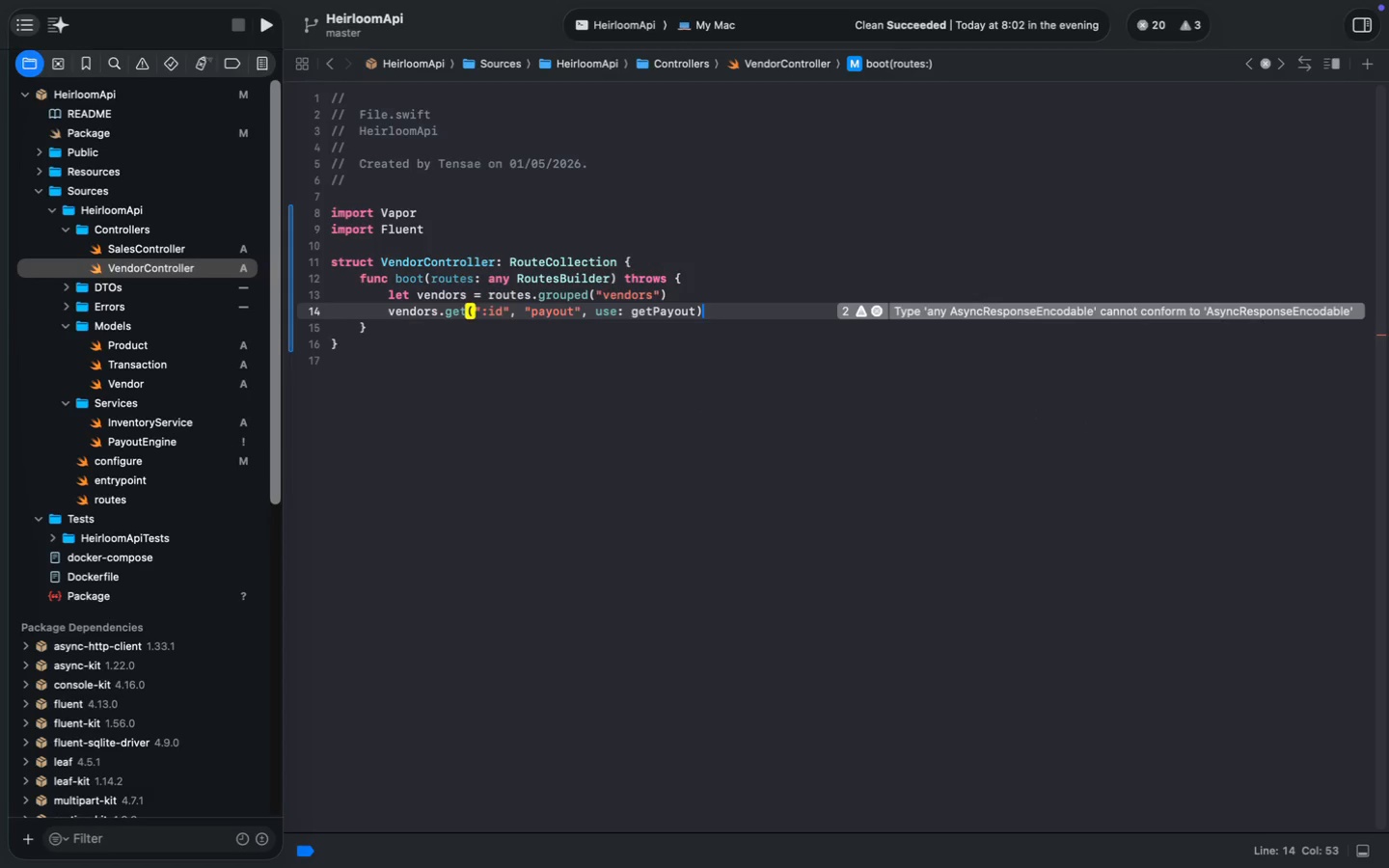 
key(ArrowDown)
 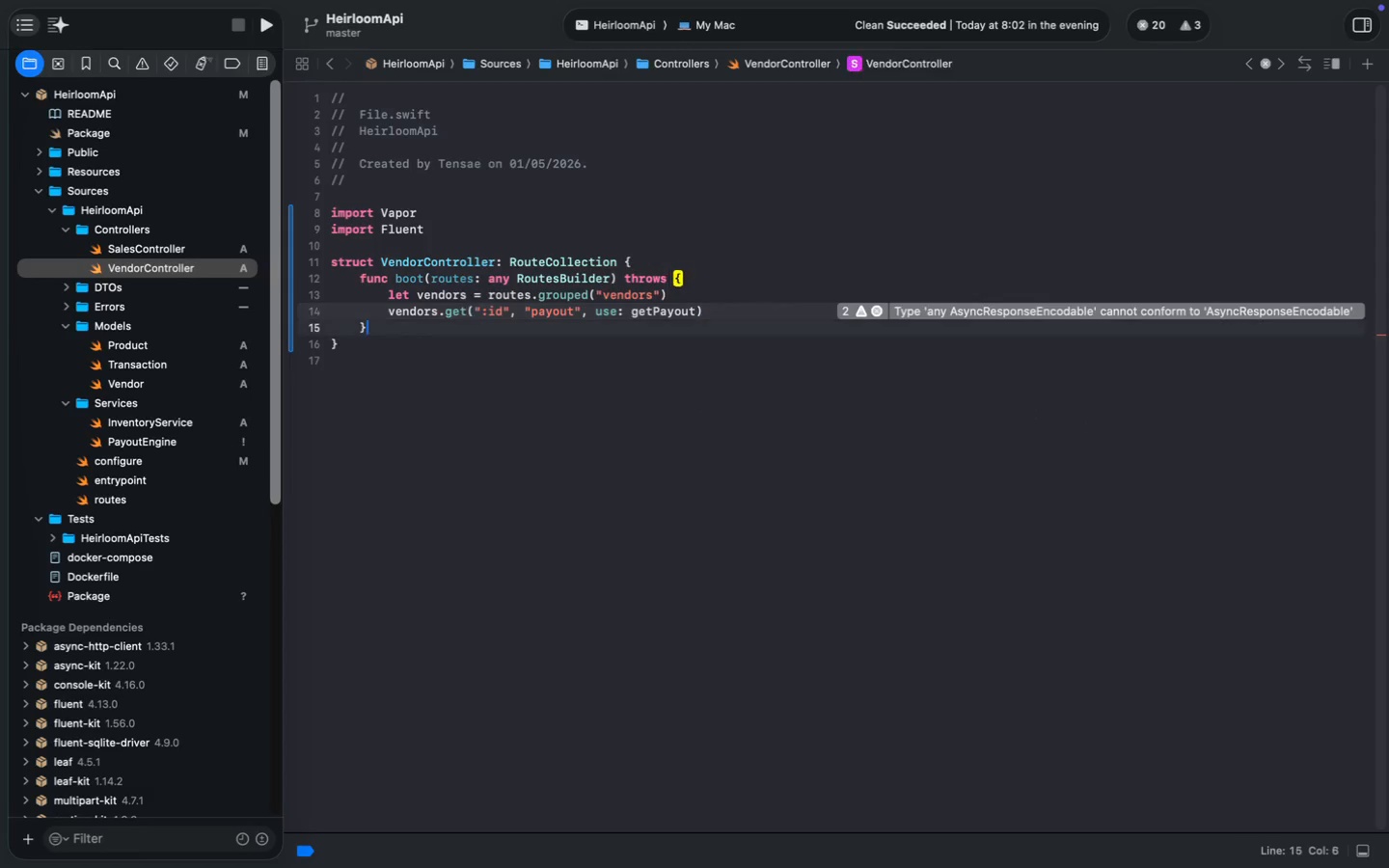 
key(Enter)
 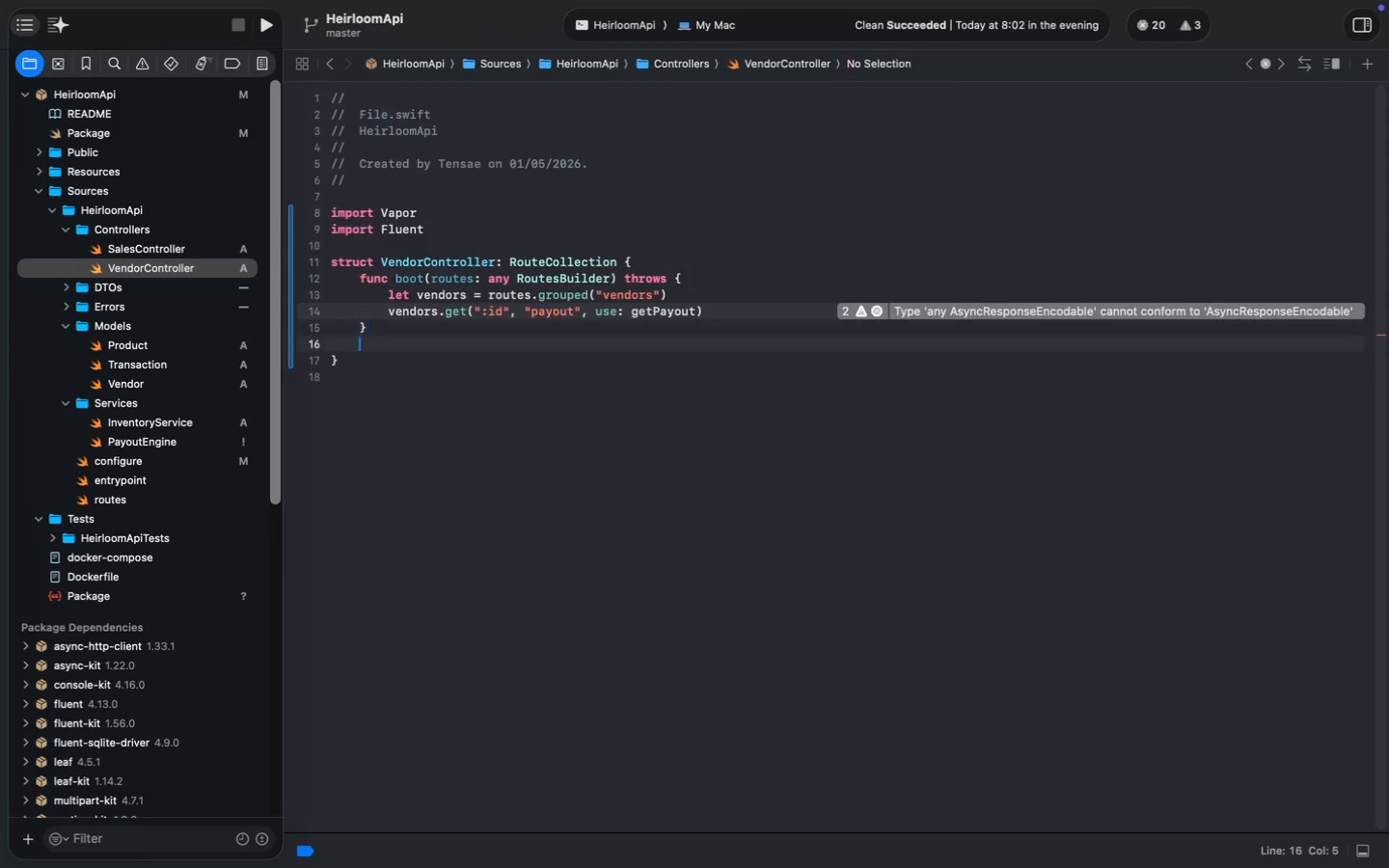 
key(Enter)
 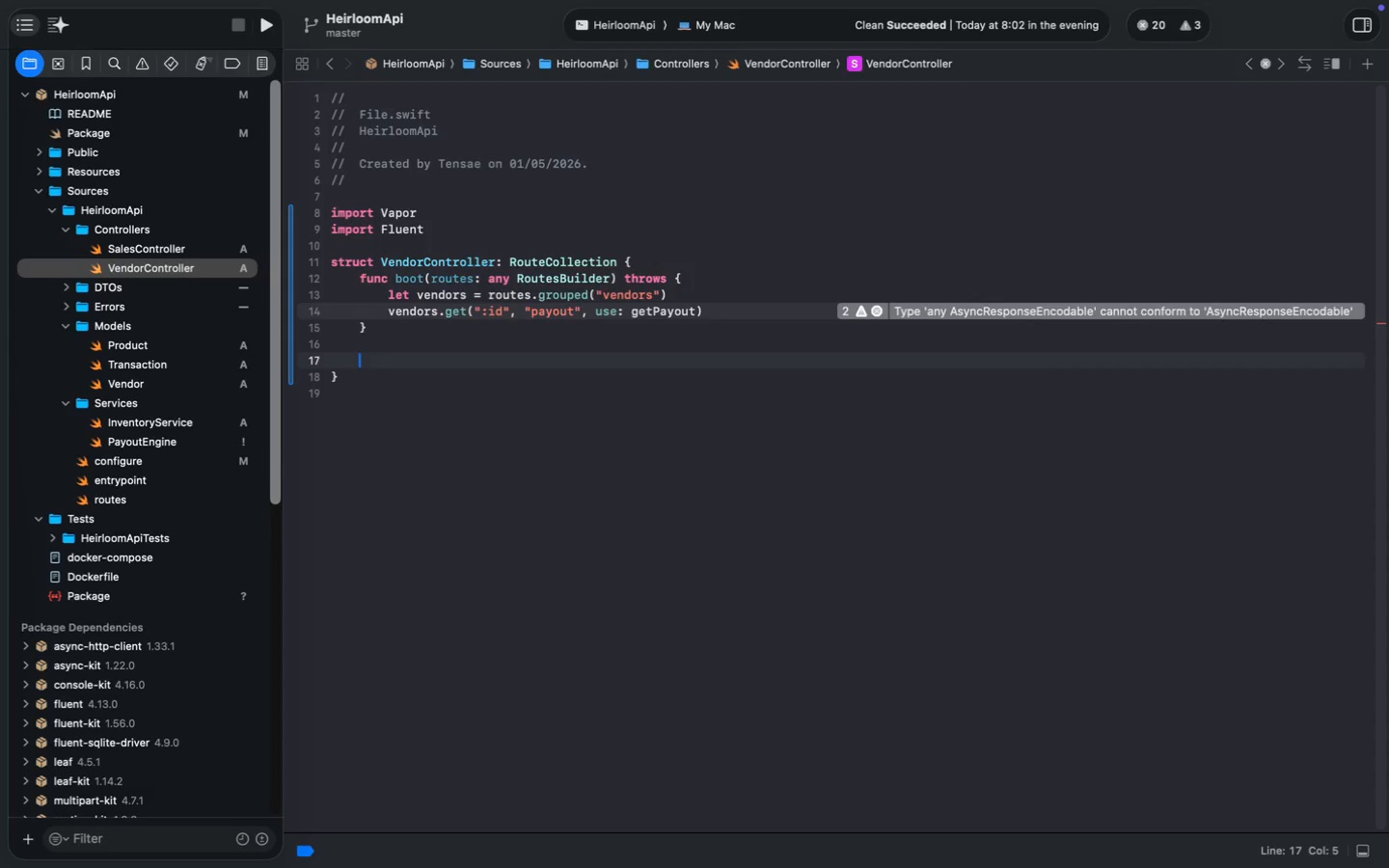 
type(func getPayout(er)
key(Backspace)
key(Backspace)
type(req: Request)
 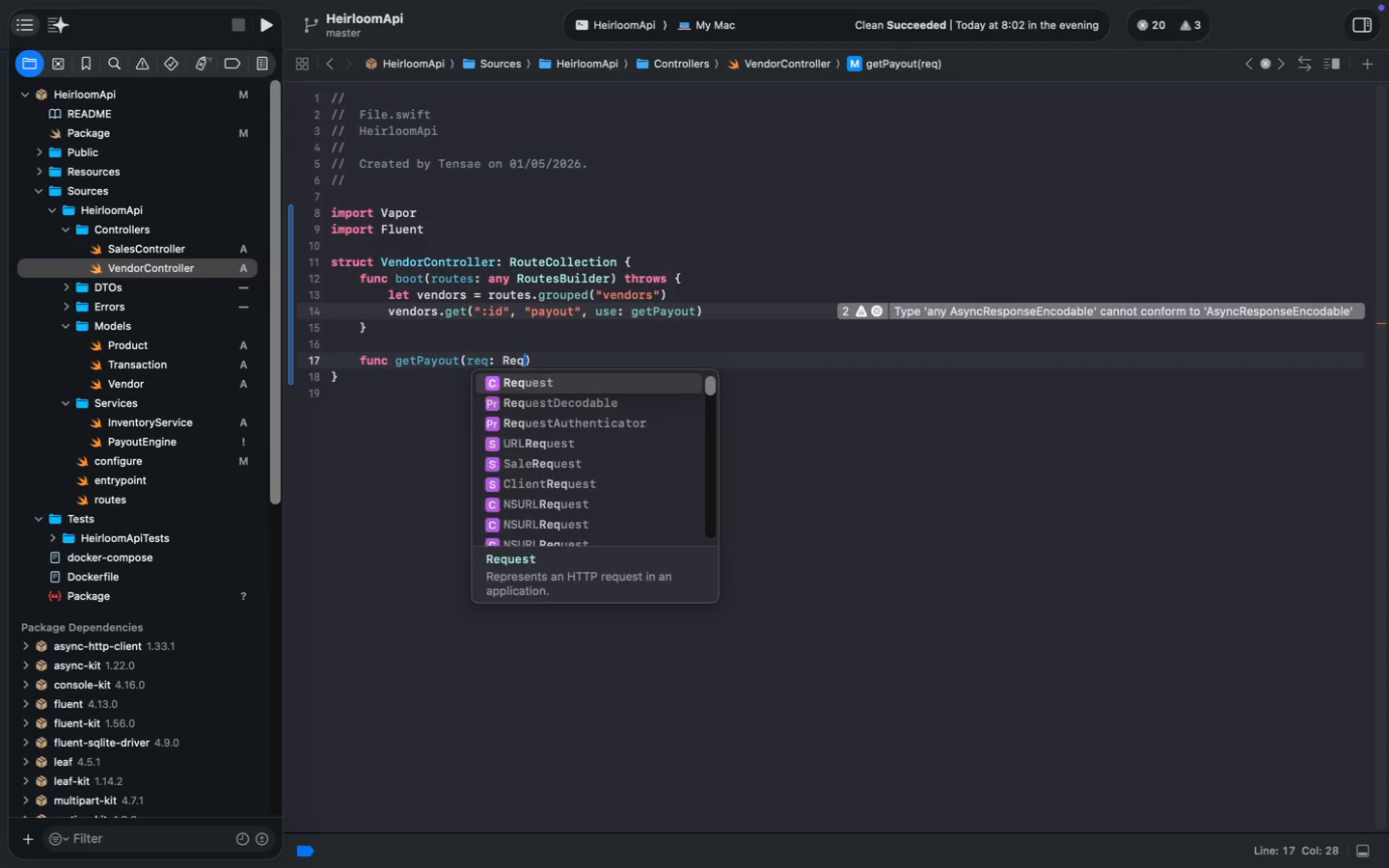 
 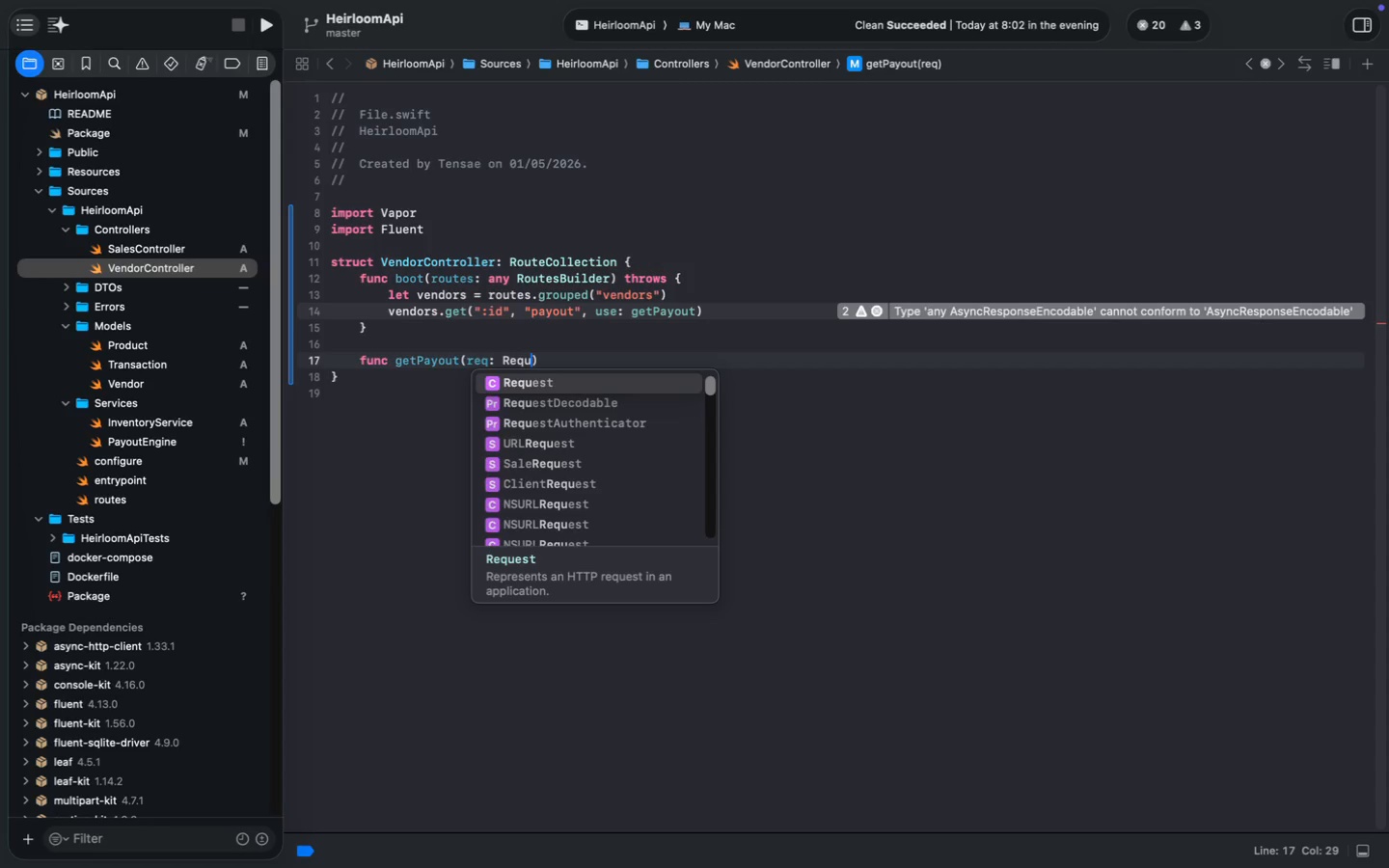 
key(Meta+MetaRight)
 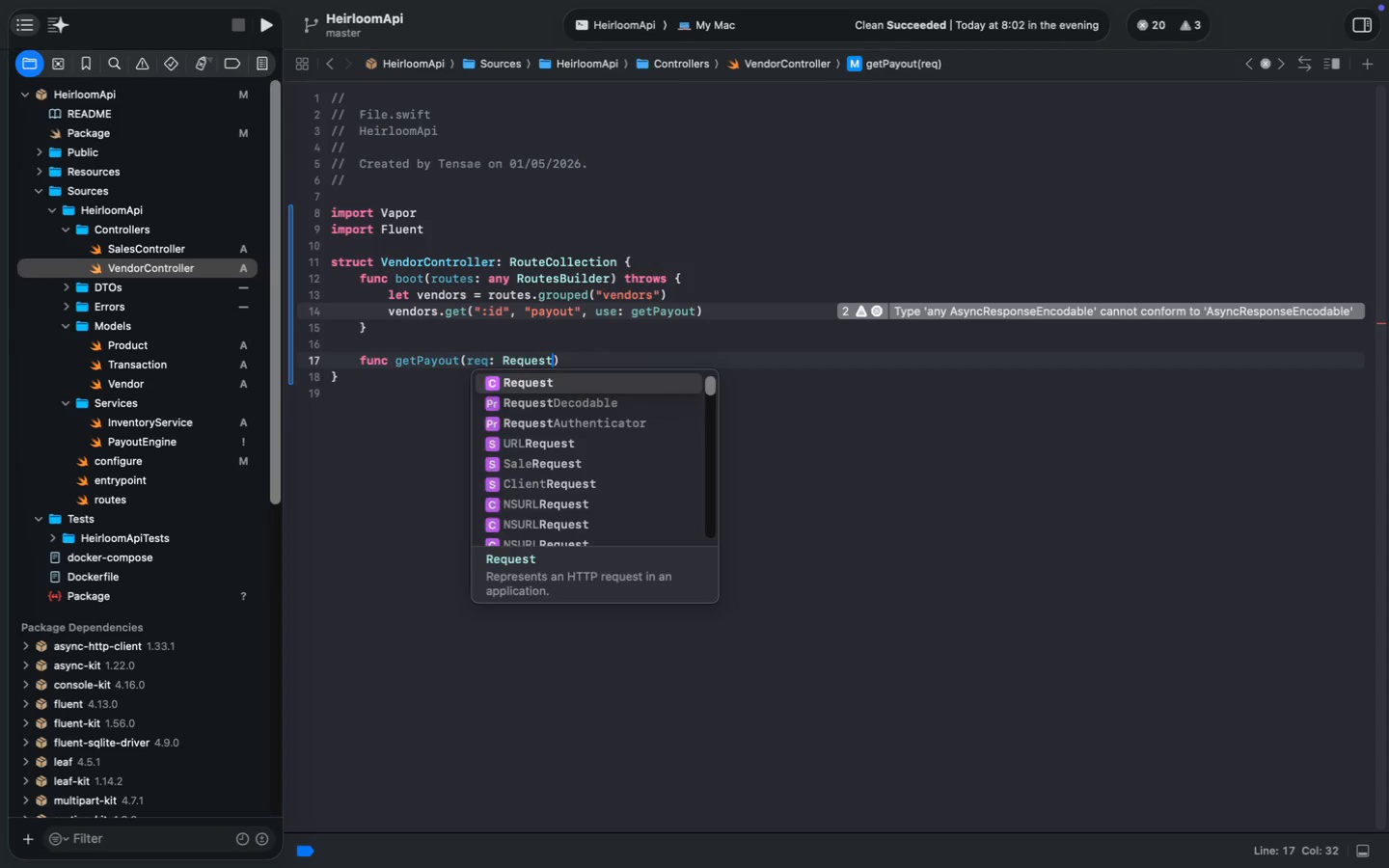 
key(Meta+ArrowRight)
 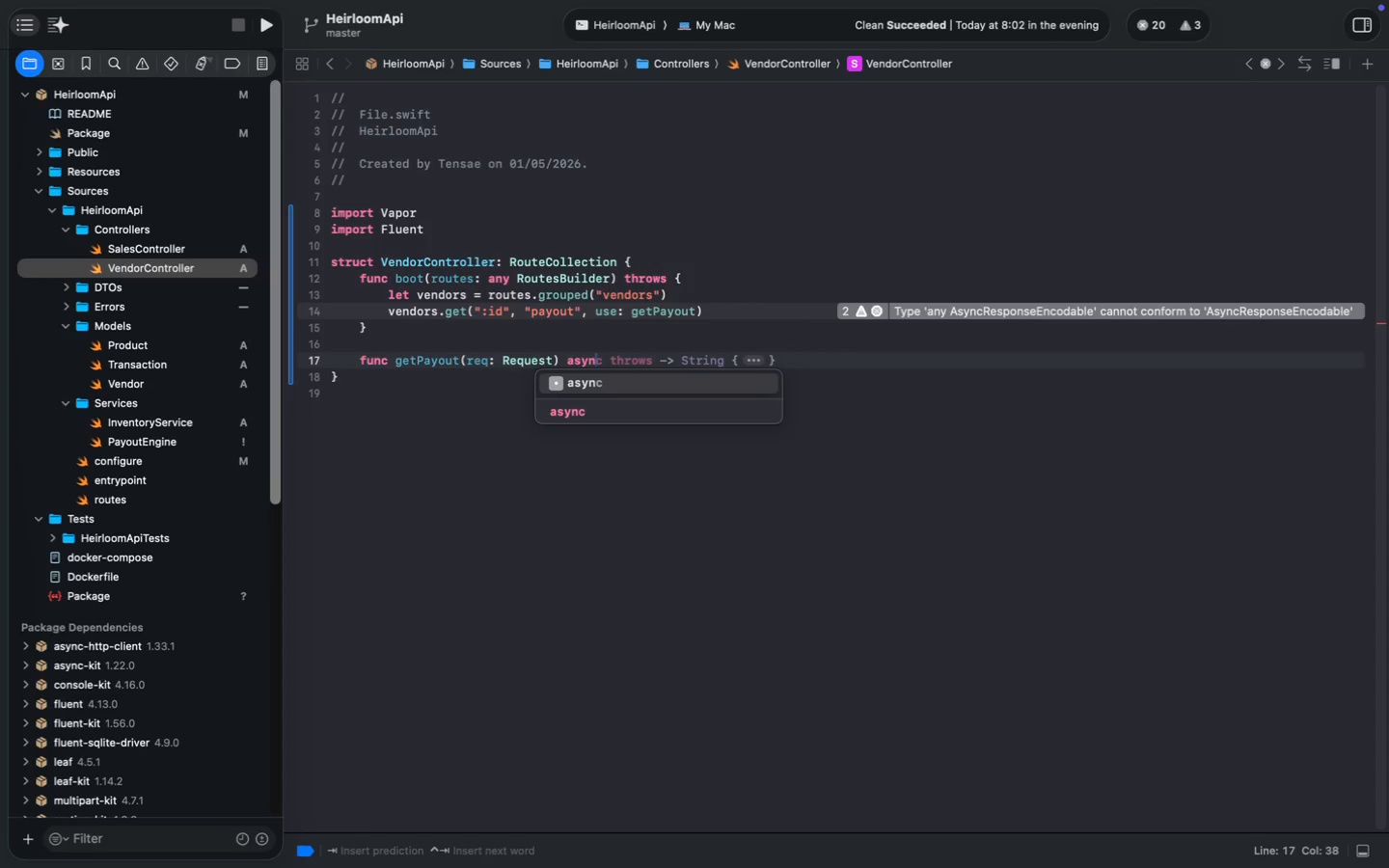 
type( asyn[UnknownKey_57360])
 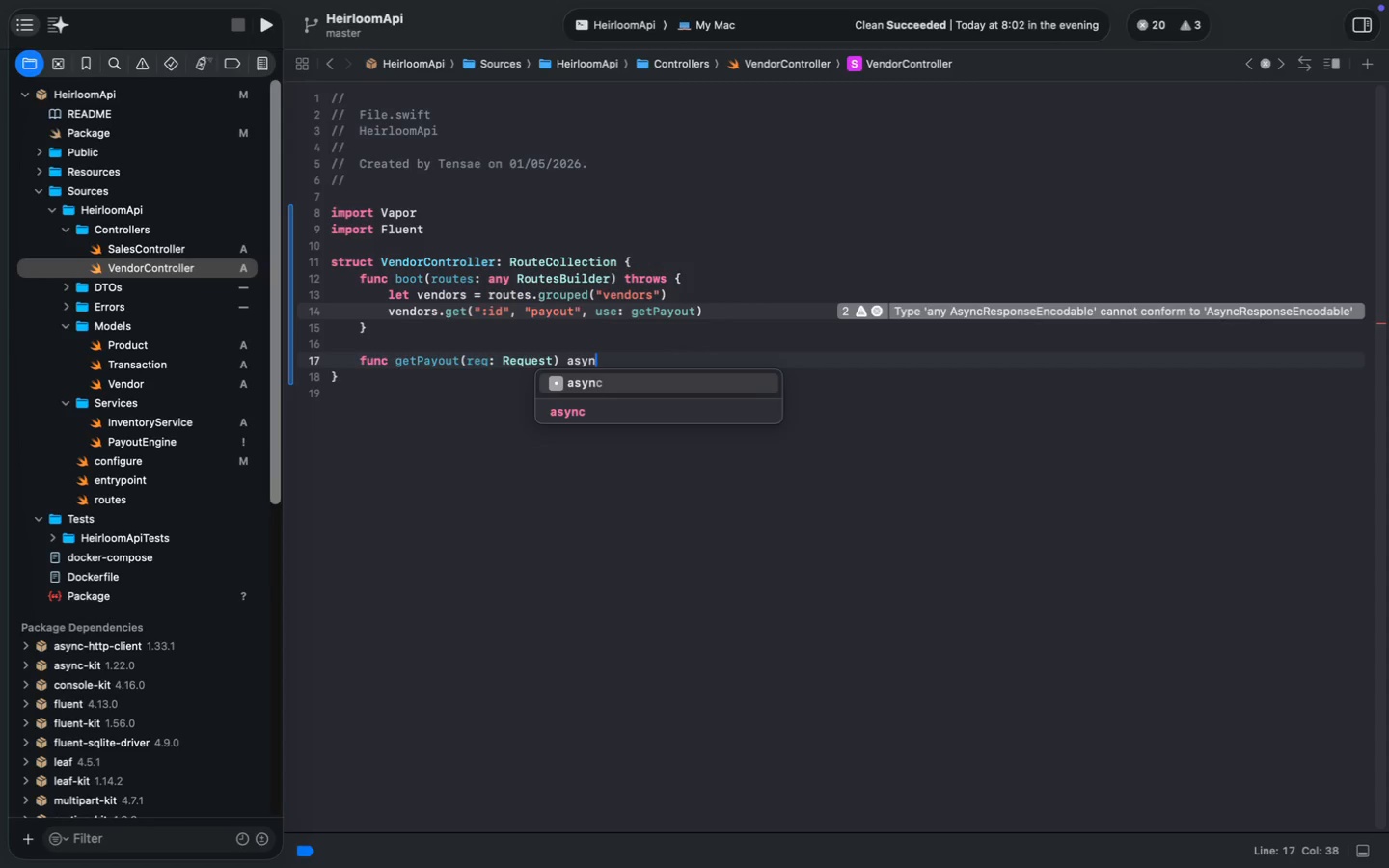 
wait(17.77)
 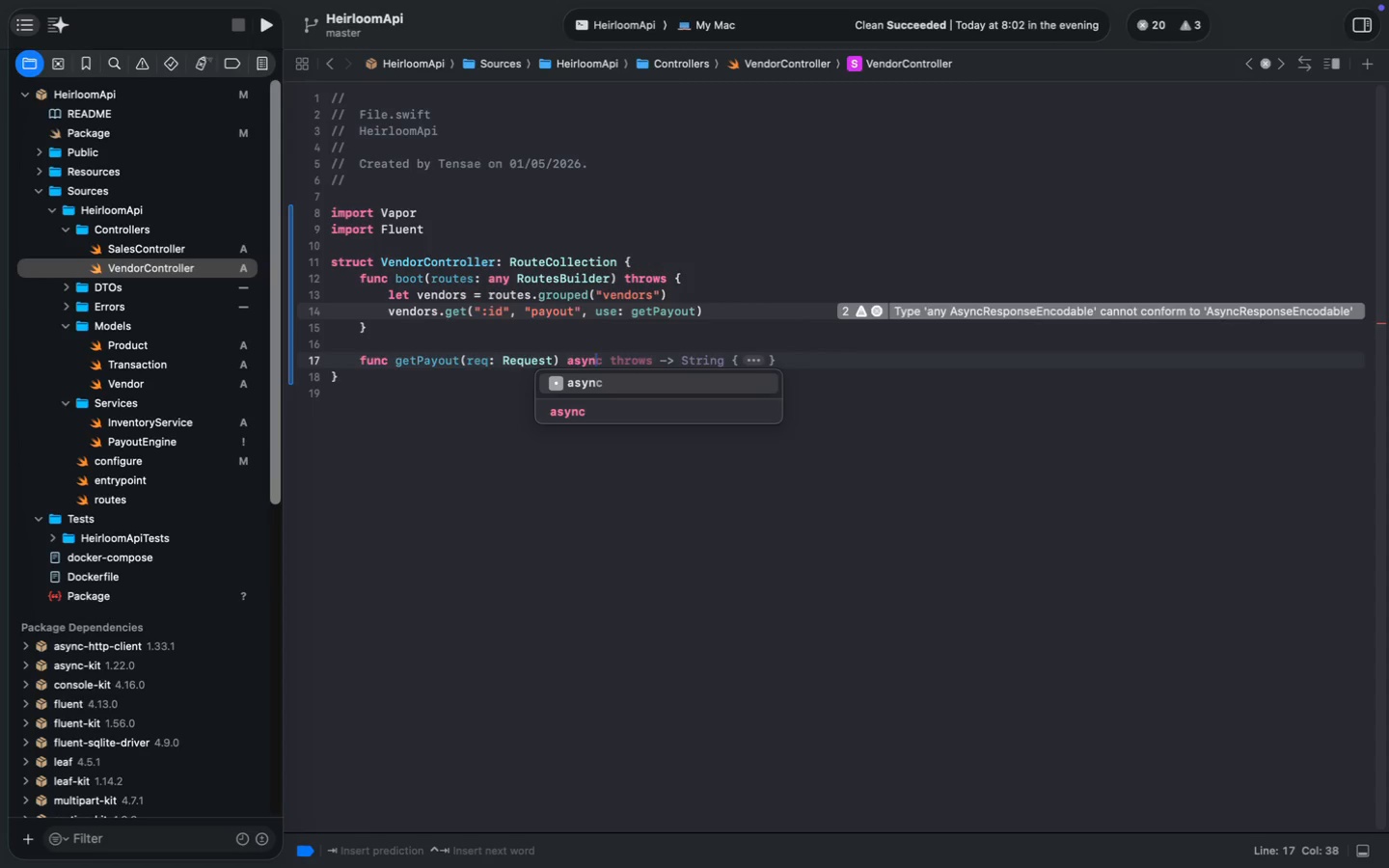 
key(Semicolon)
 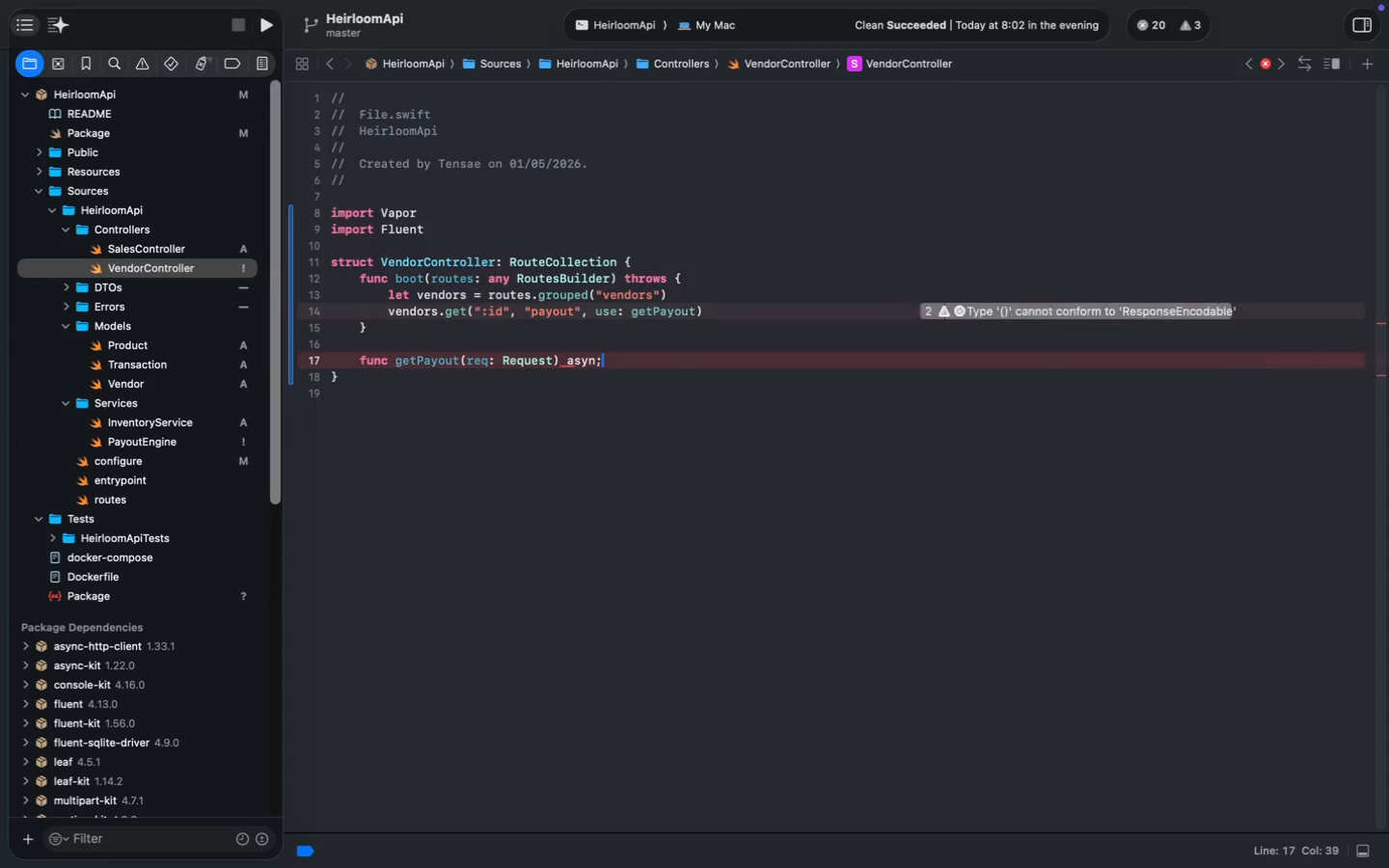 
key(Shift+ShiftLeft)
 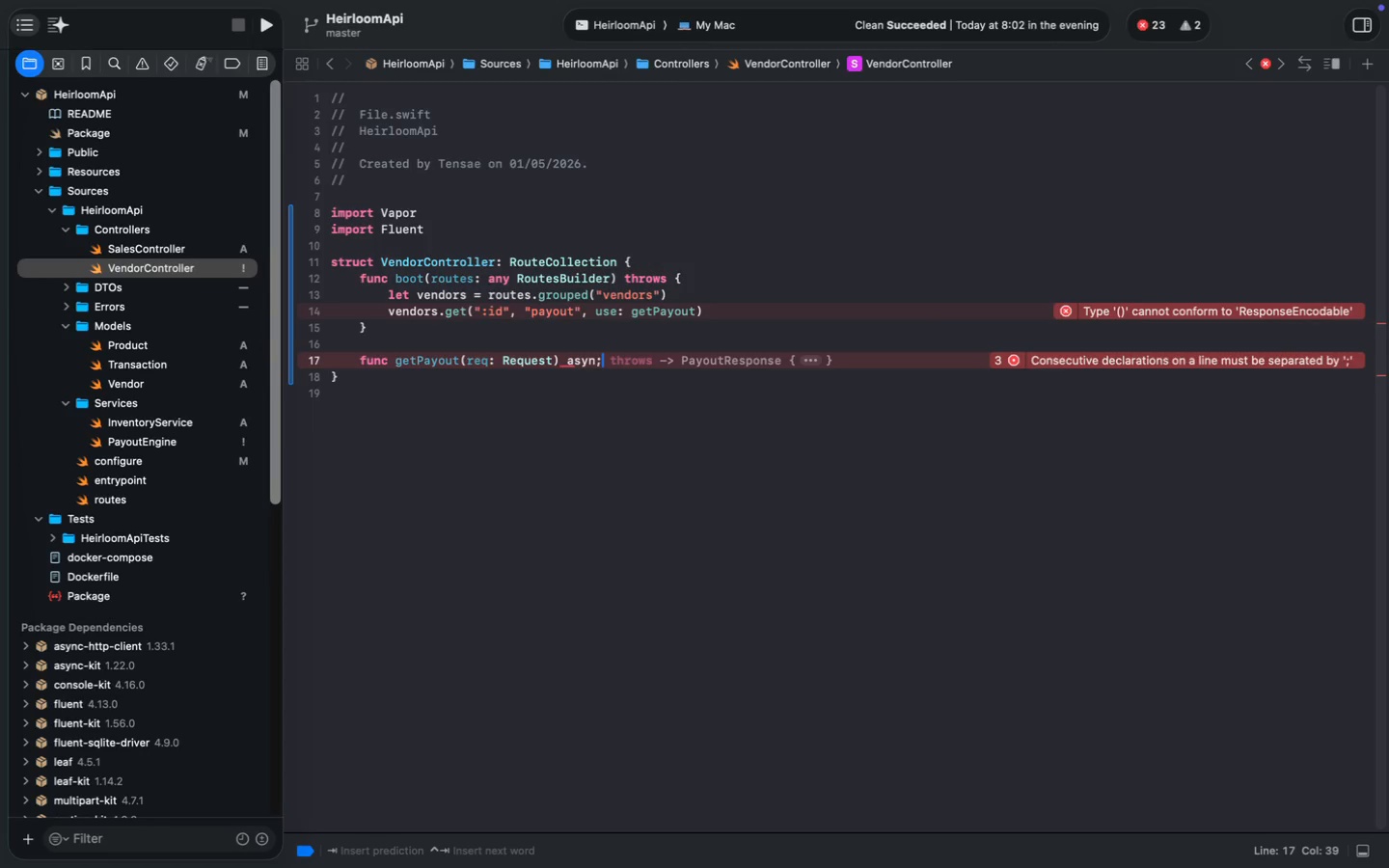 
key(Alt+OptionLeft)
 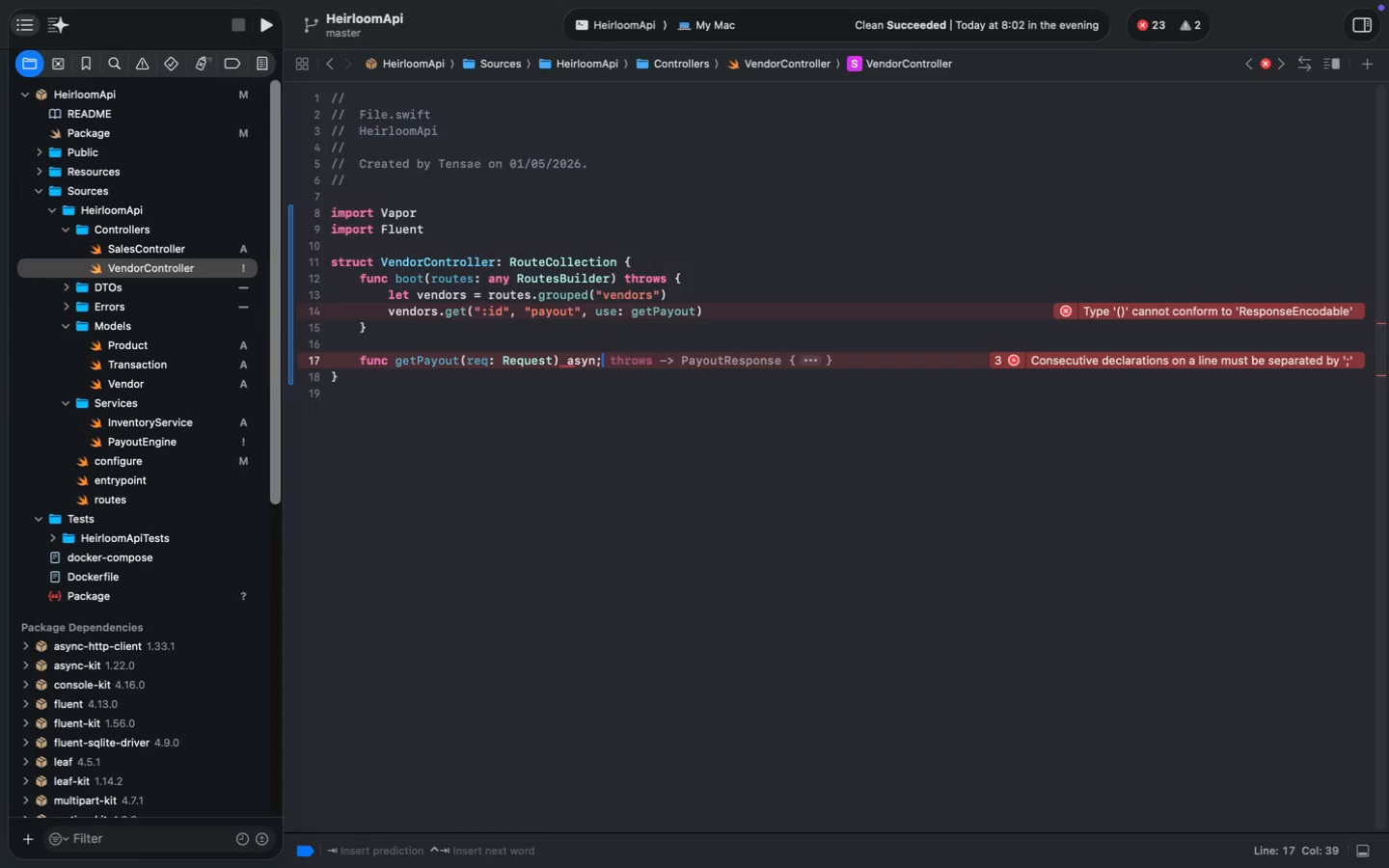 
wait(34.29)
 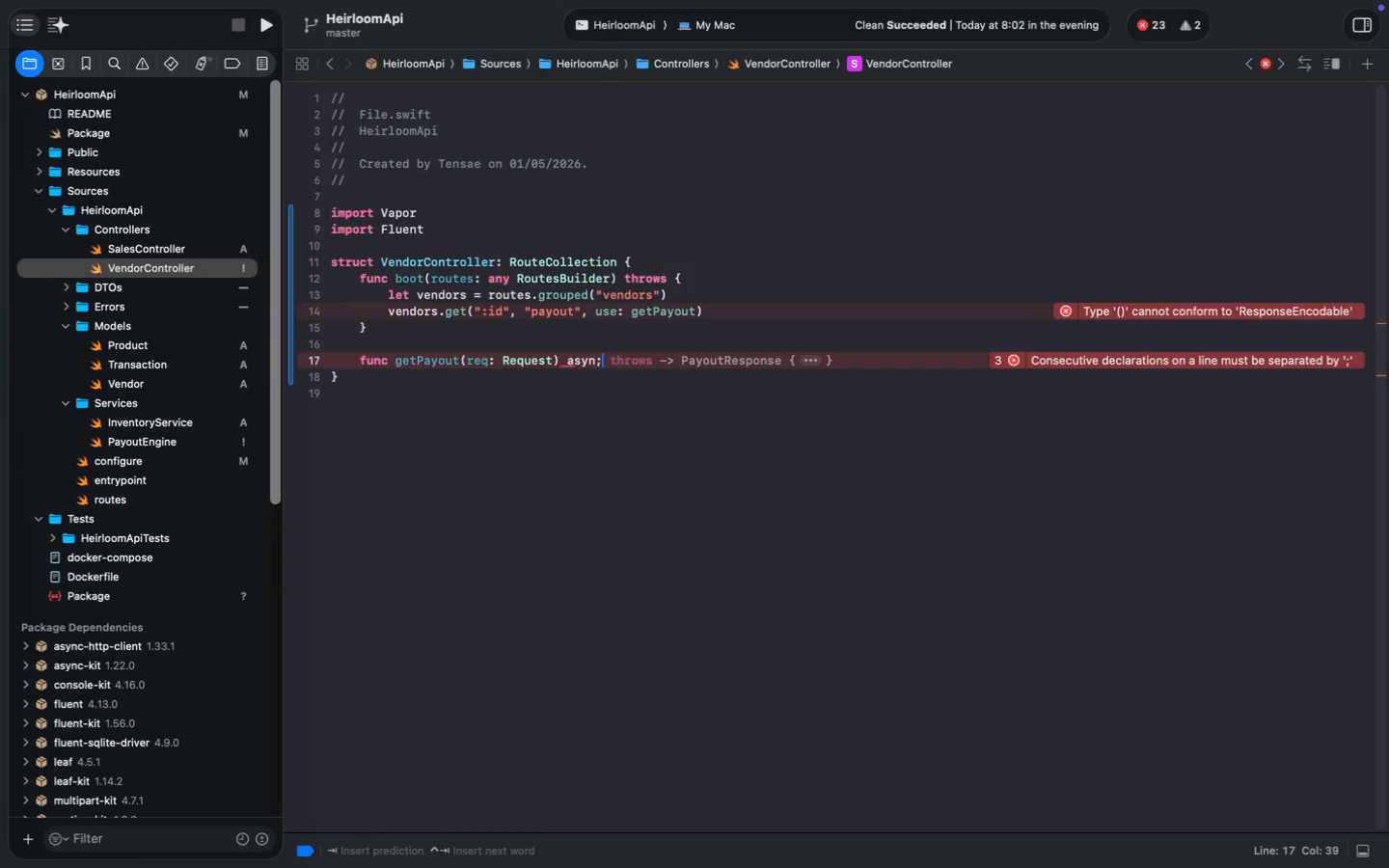 
key(Backspace)
type(c throws -> Decimal {)
 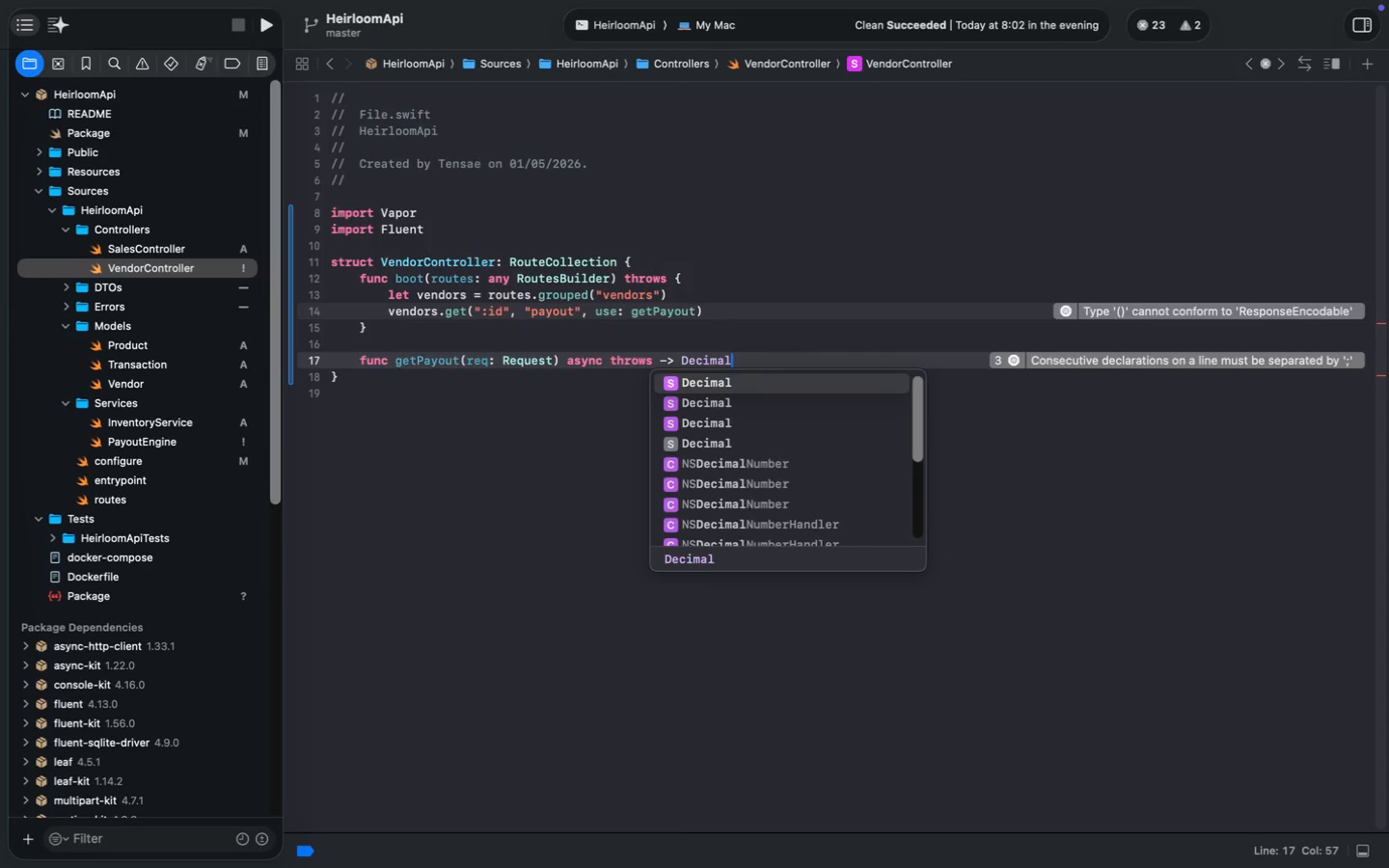 
 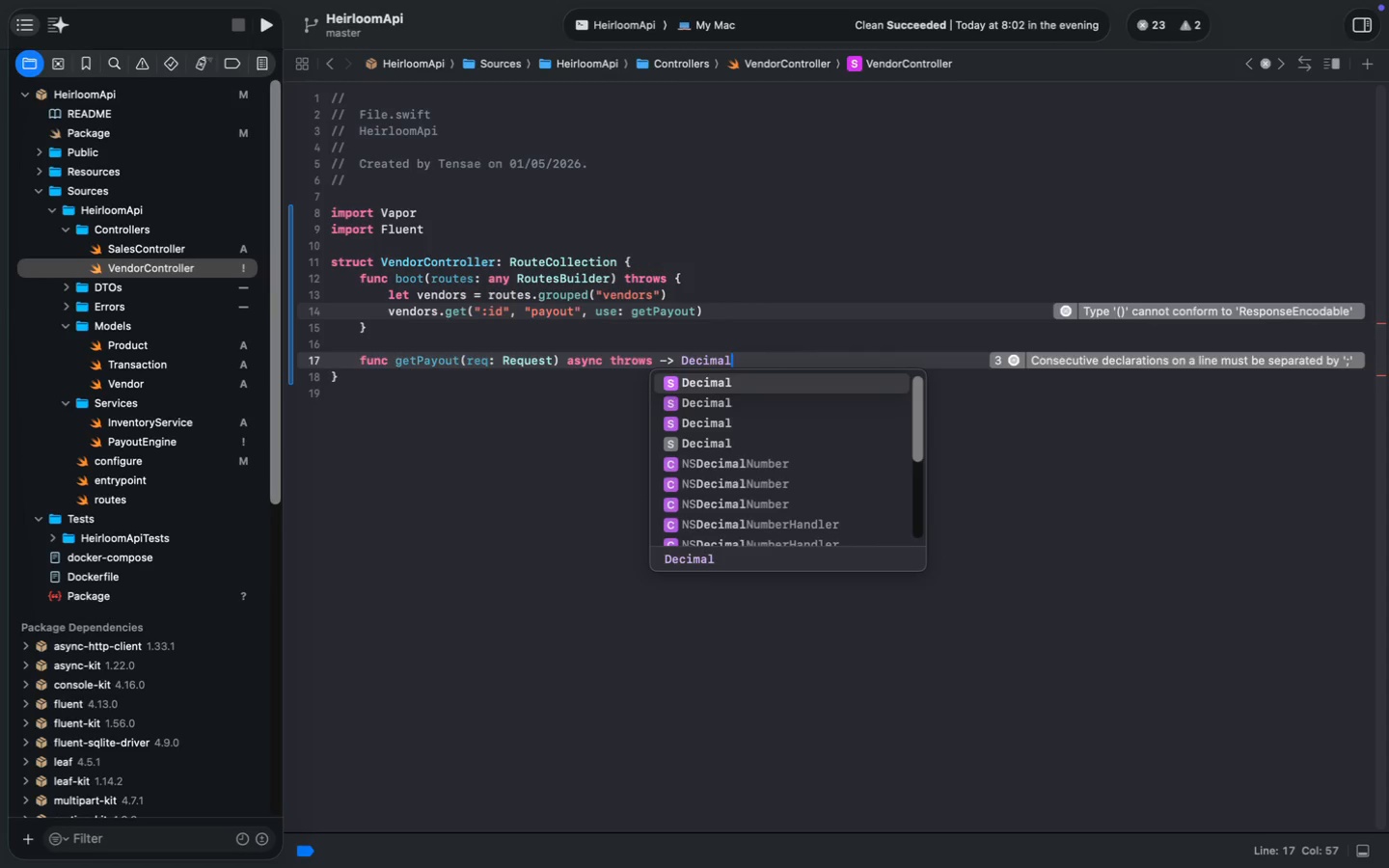 
key(Enter)
 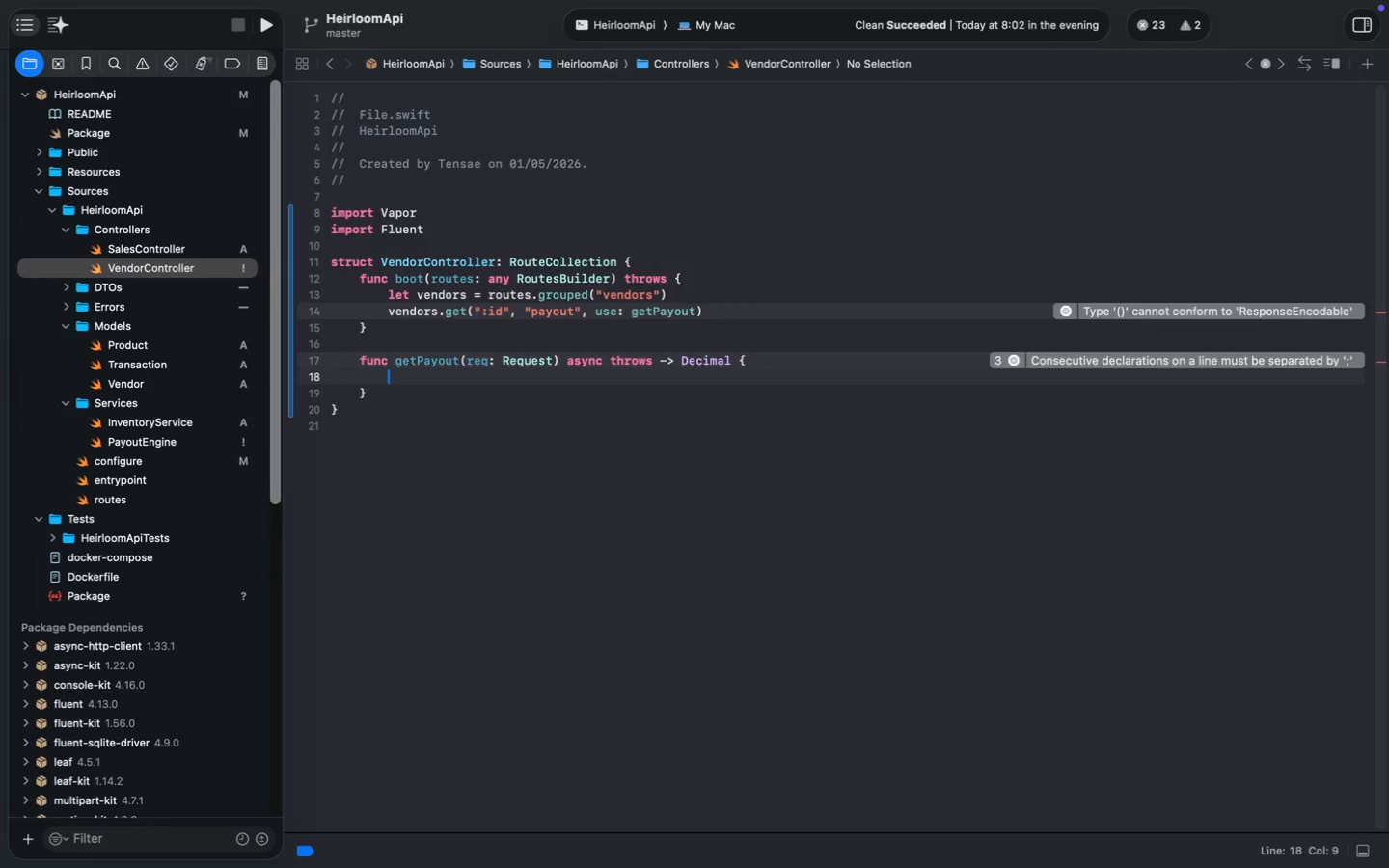 
type(guard let id=)
key(Backspace)
type( = req.para)
key(Tab)
type(.g)
key(Tab)
 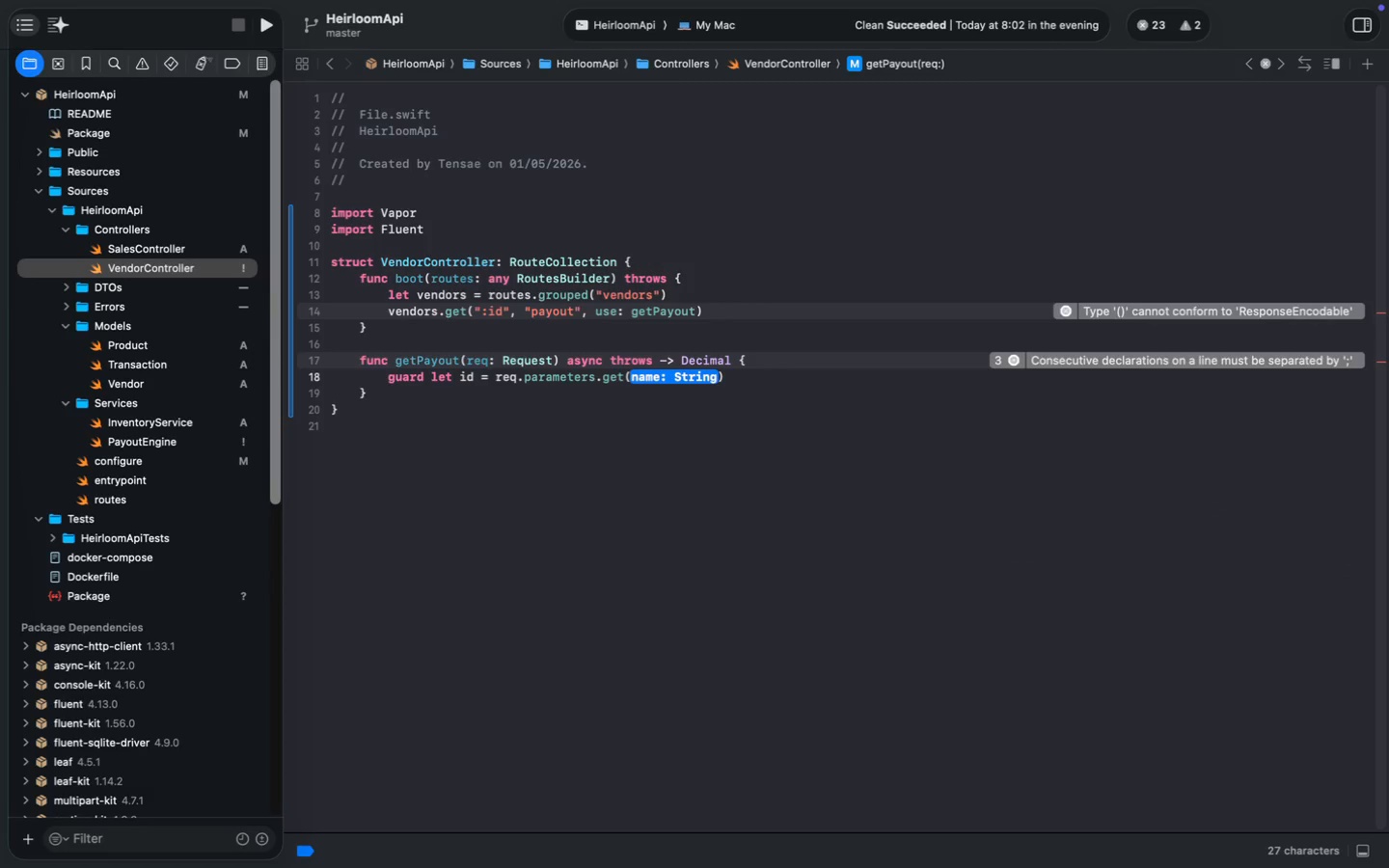 
type("id)
 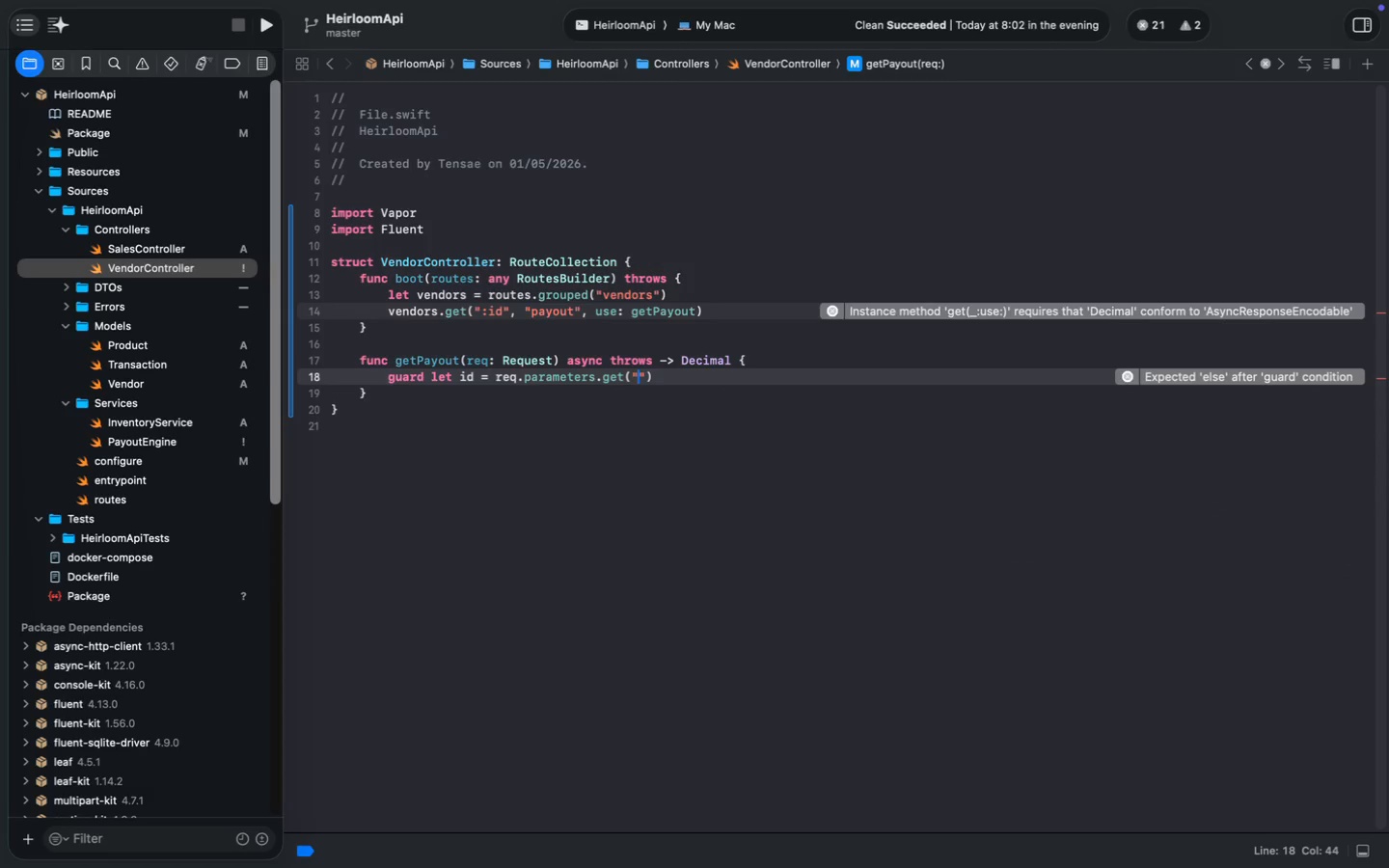 
key(ArrowRight)
 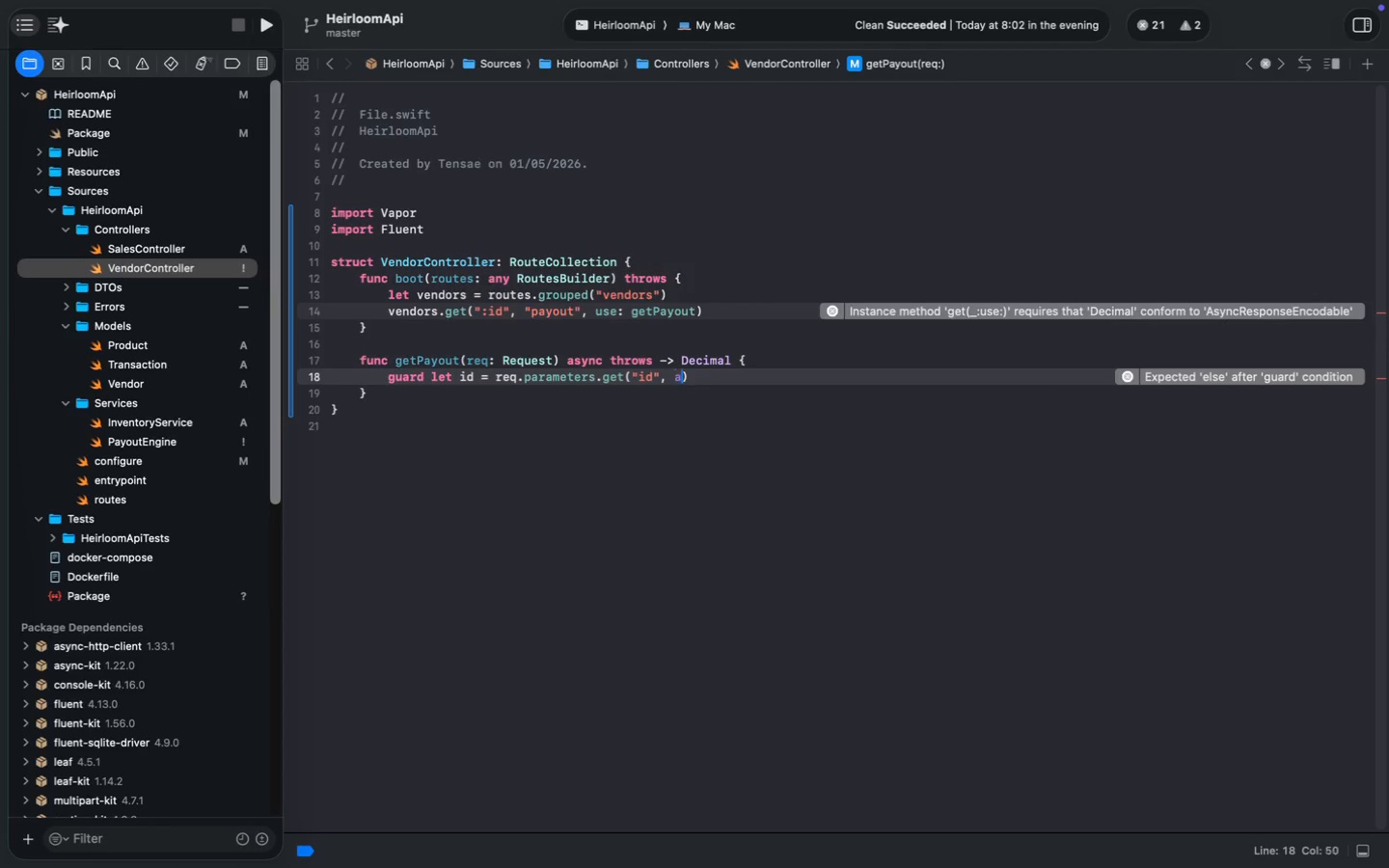 
type(, as: UUi)
key(Backspace)
type(ID)
 